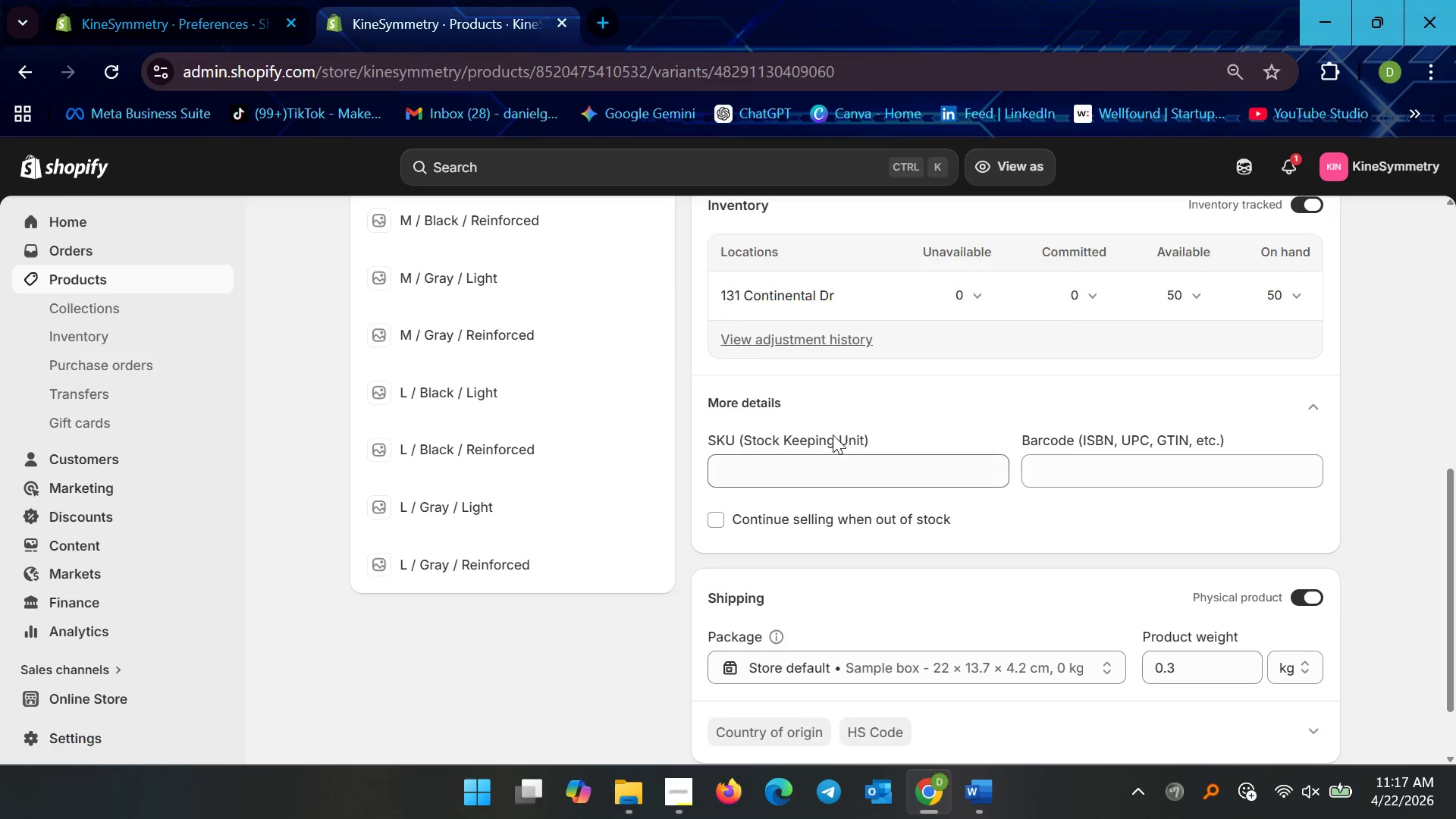 
left_click([831, 460])
 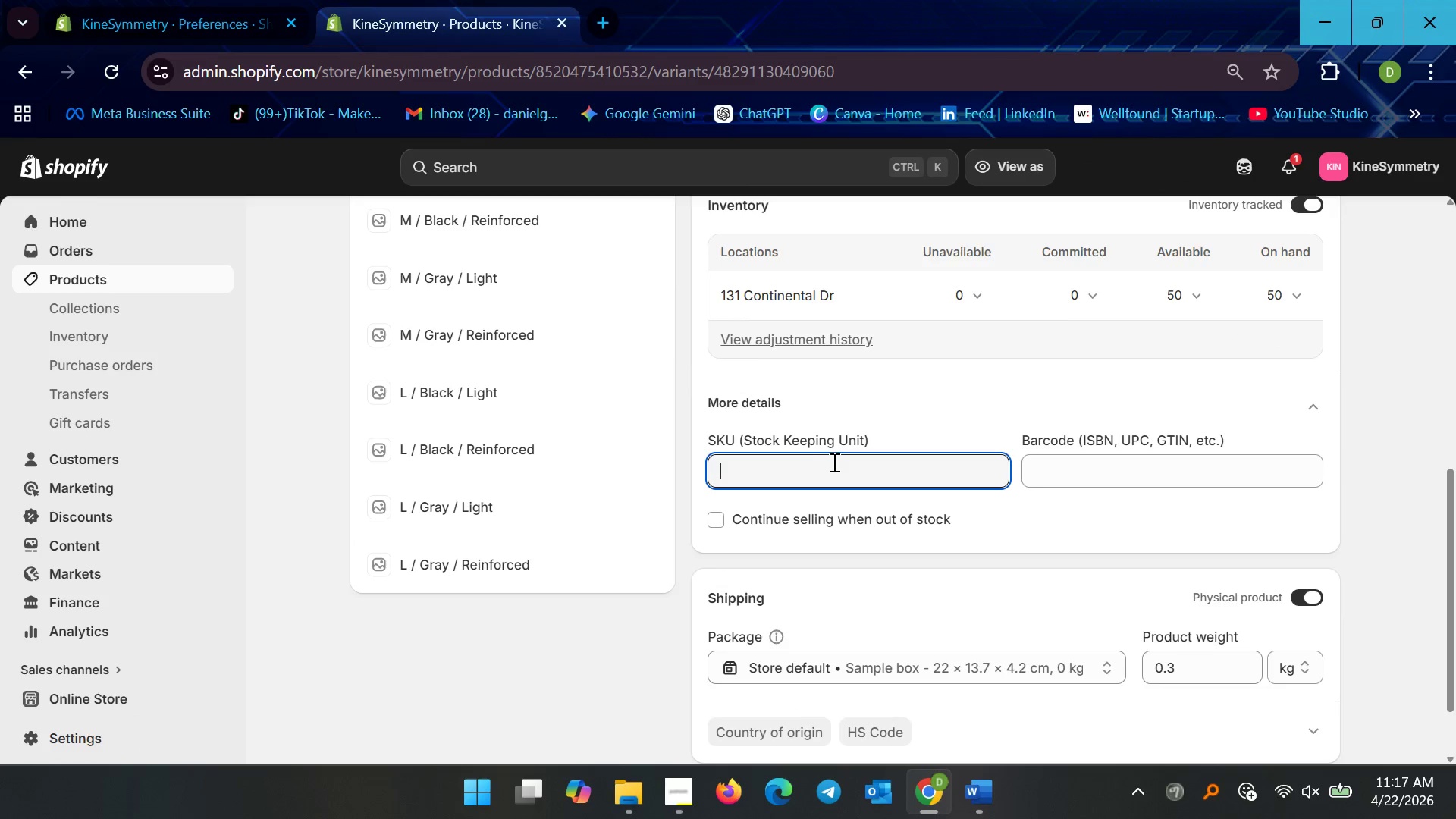 
key(Control+V)
 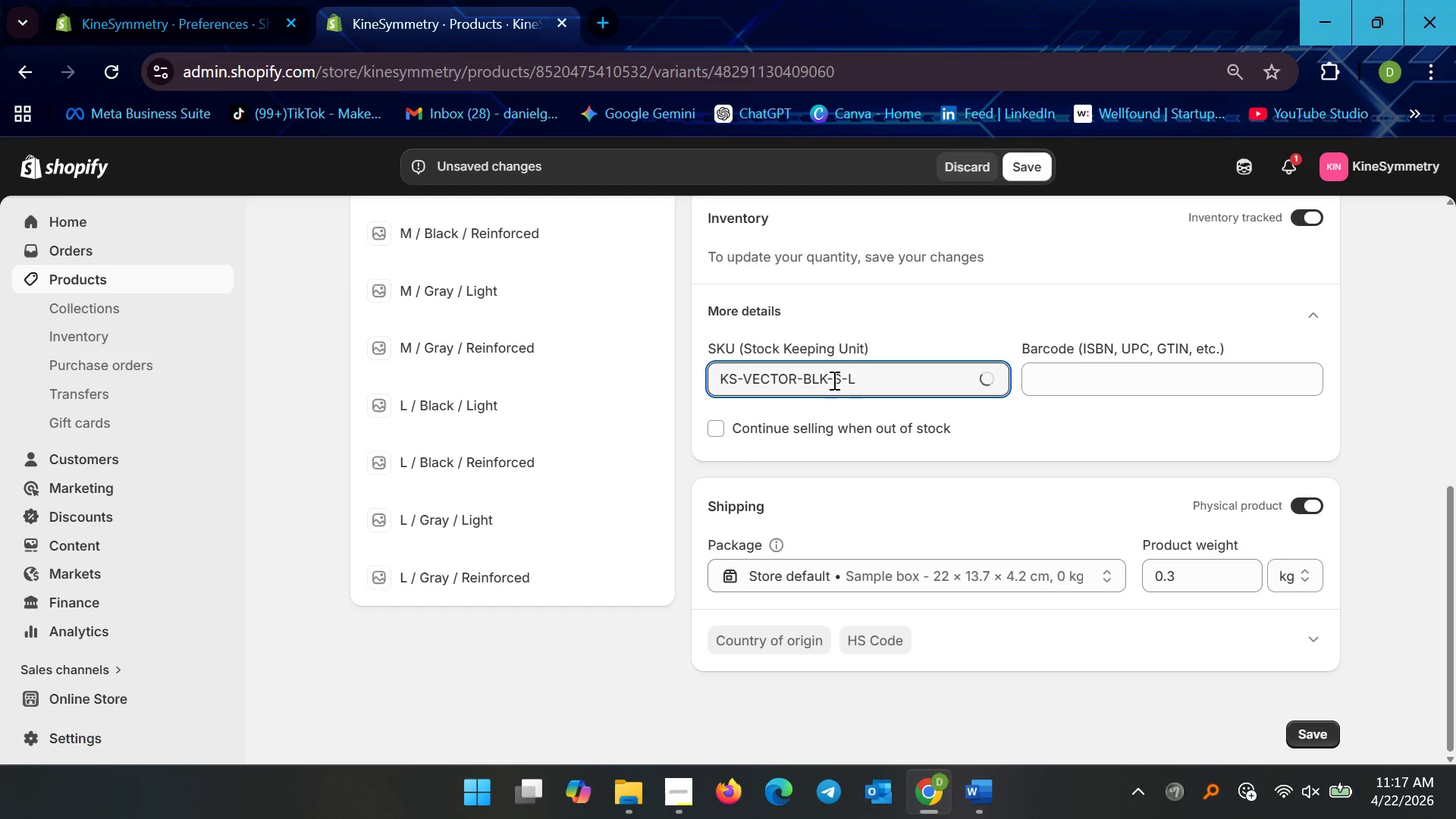 
left_click([830, 377])
 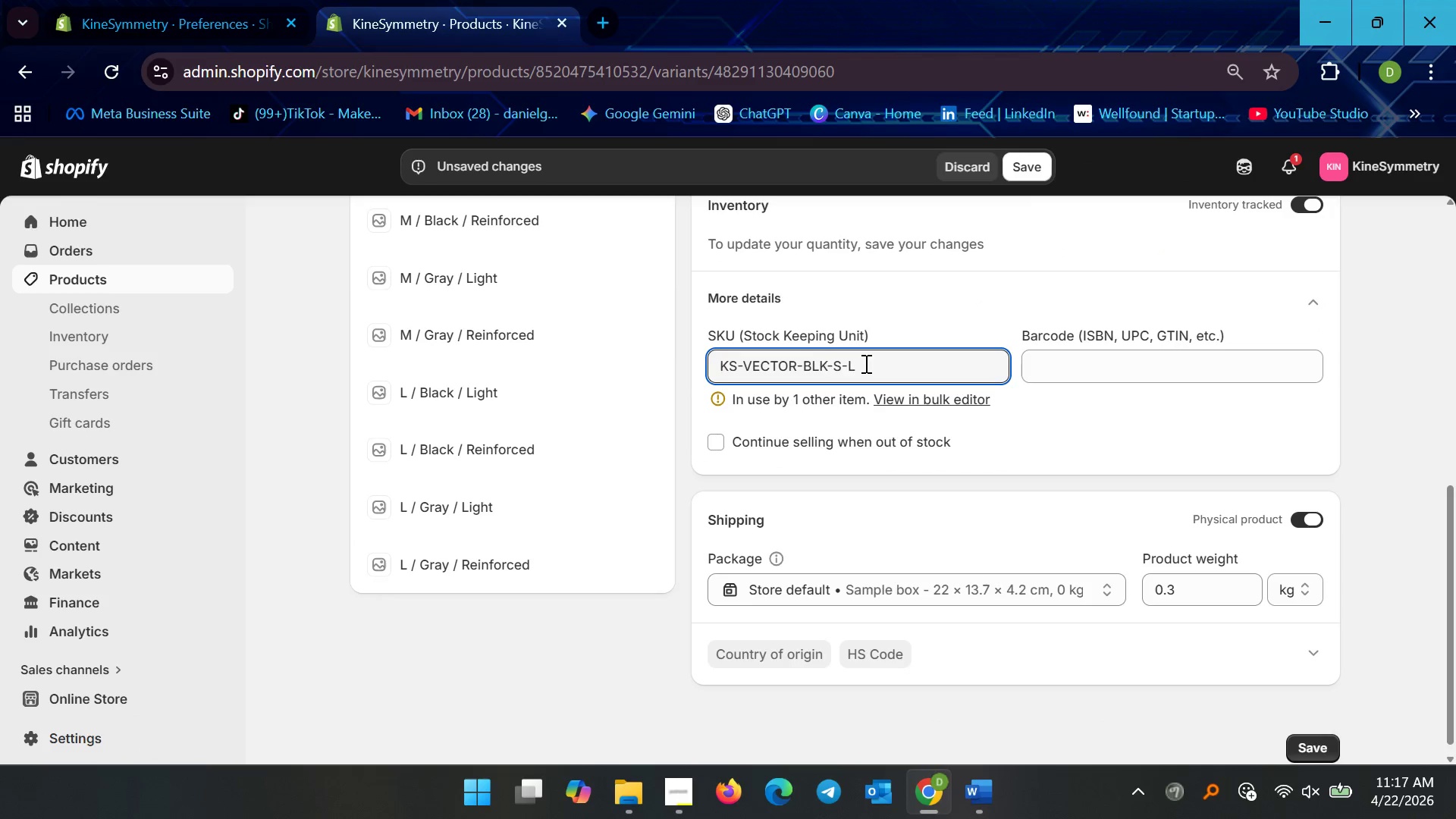 
key(Backspace)
key(Backspace)
key(Backspace)
type(GRY)
 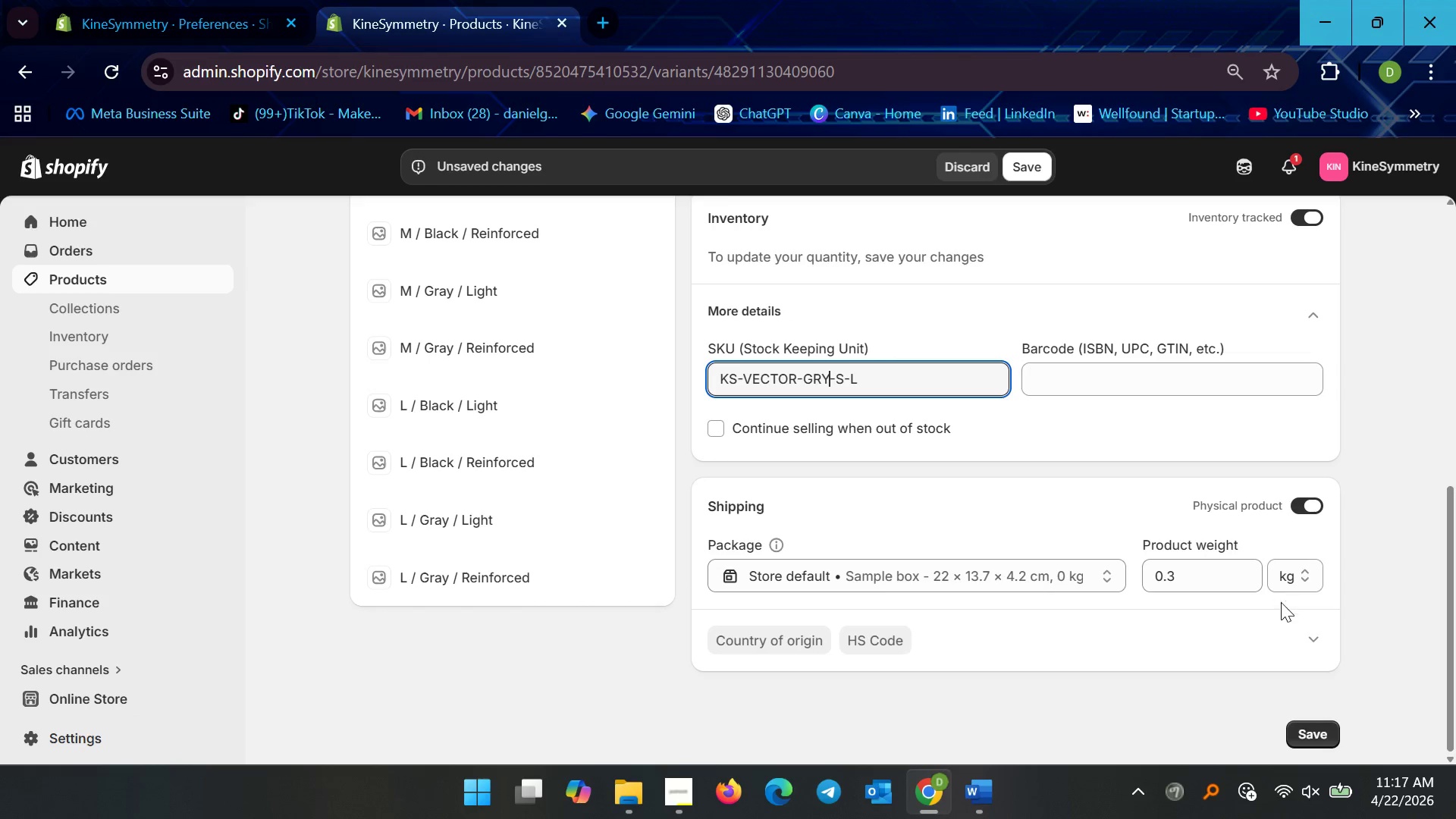 
left_click([1307, 722])
 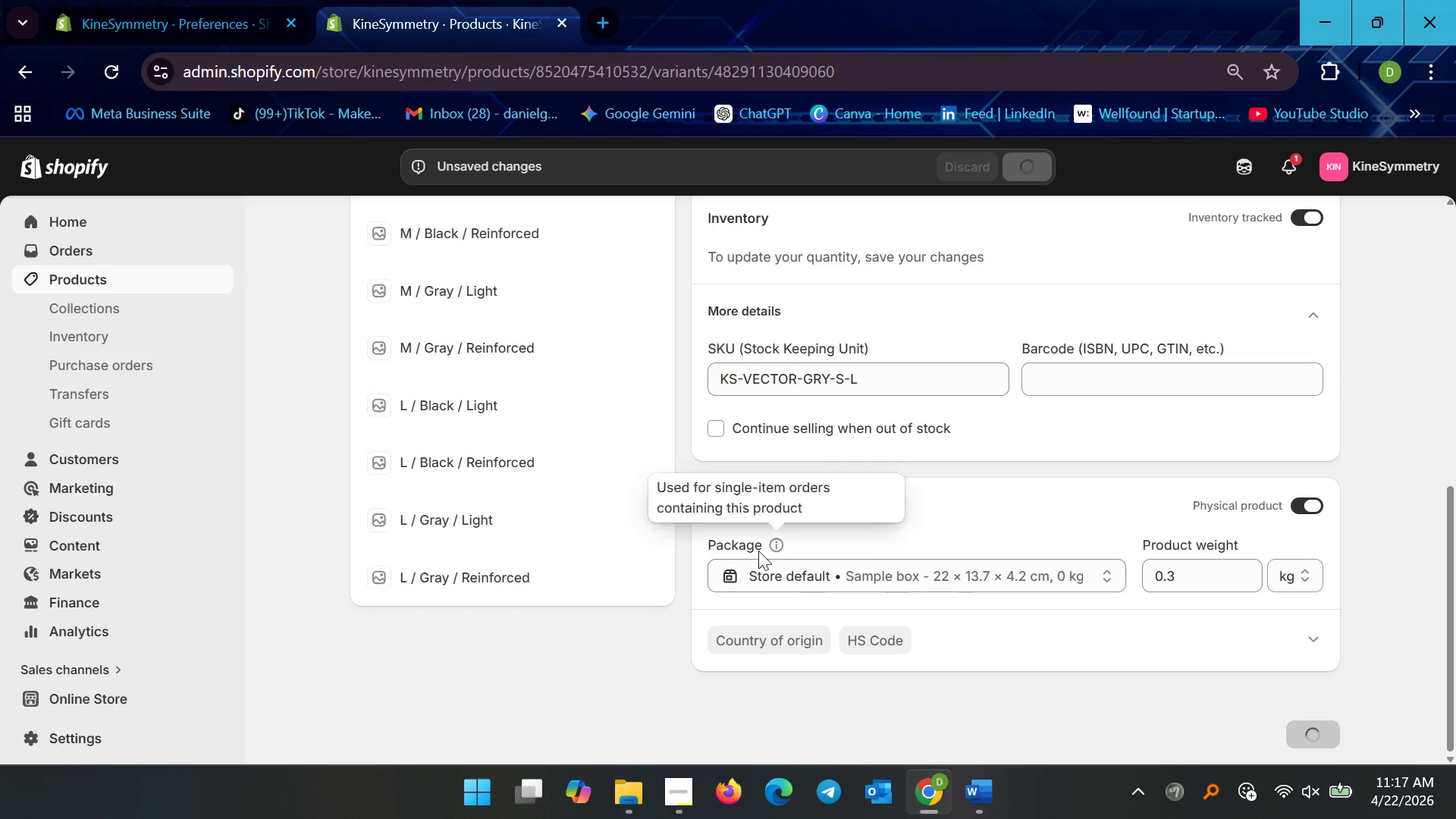 
scroll: coordinate [744, 542], scroll_direction: up, amount: 2.0
 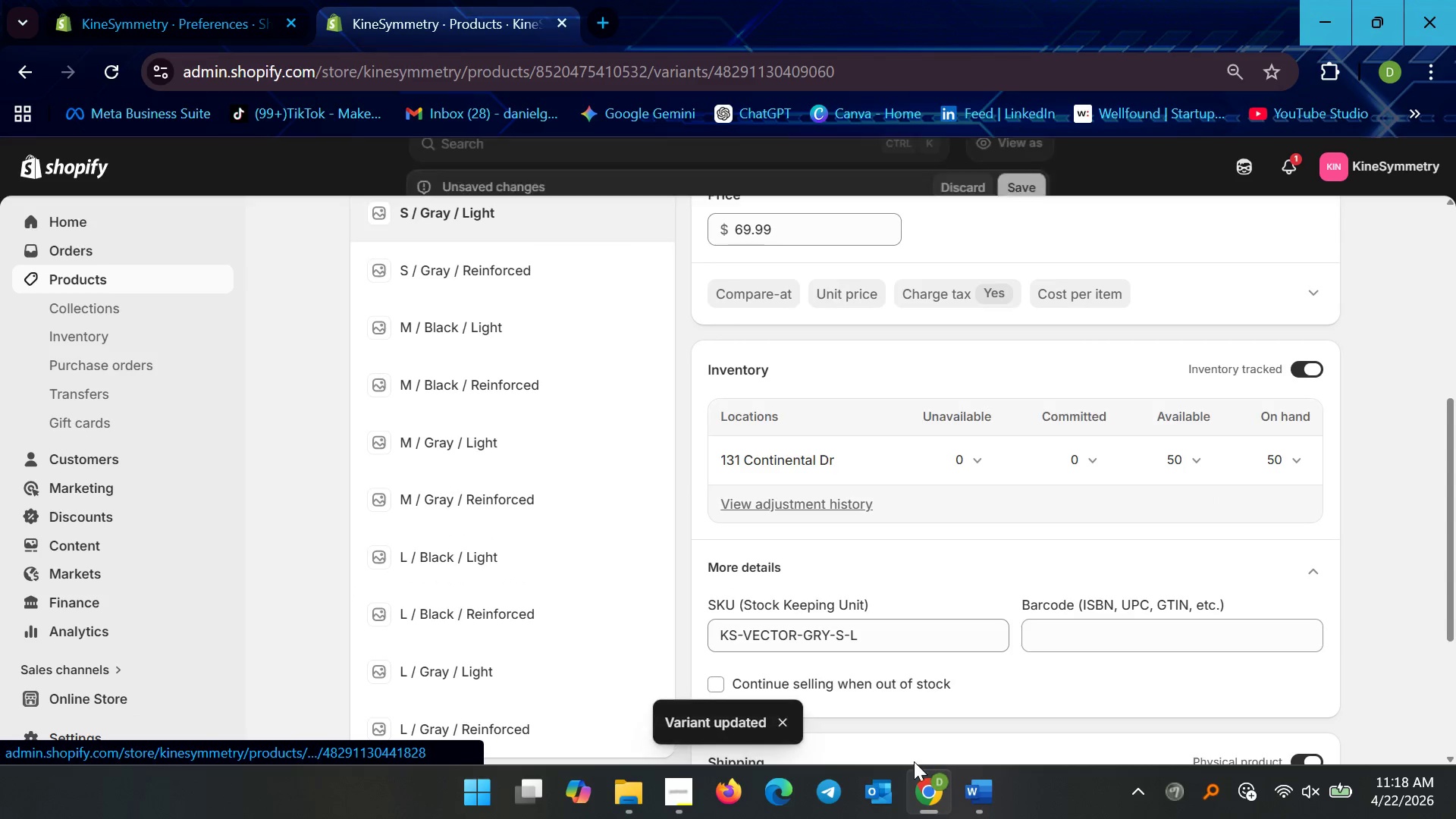 
double_click([860, 636])
 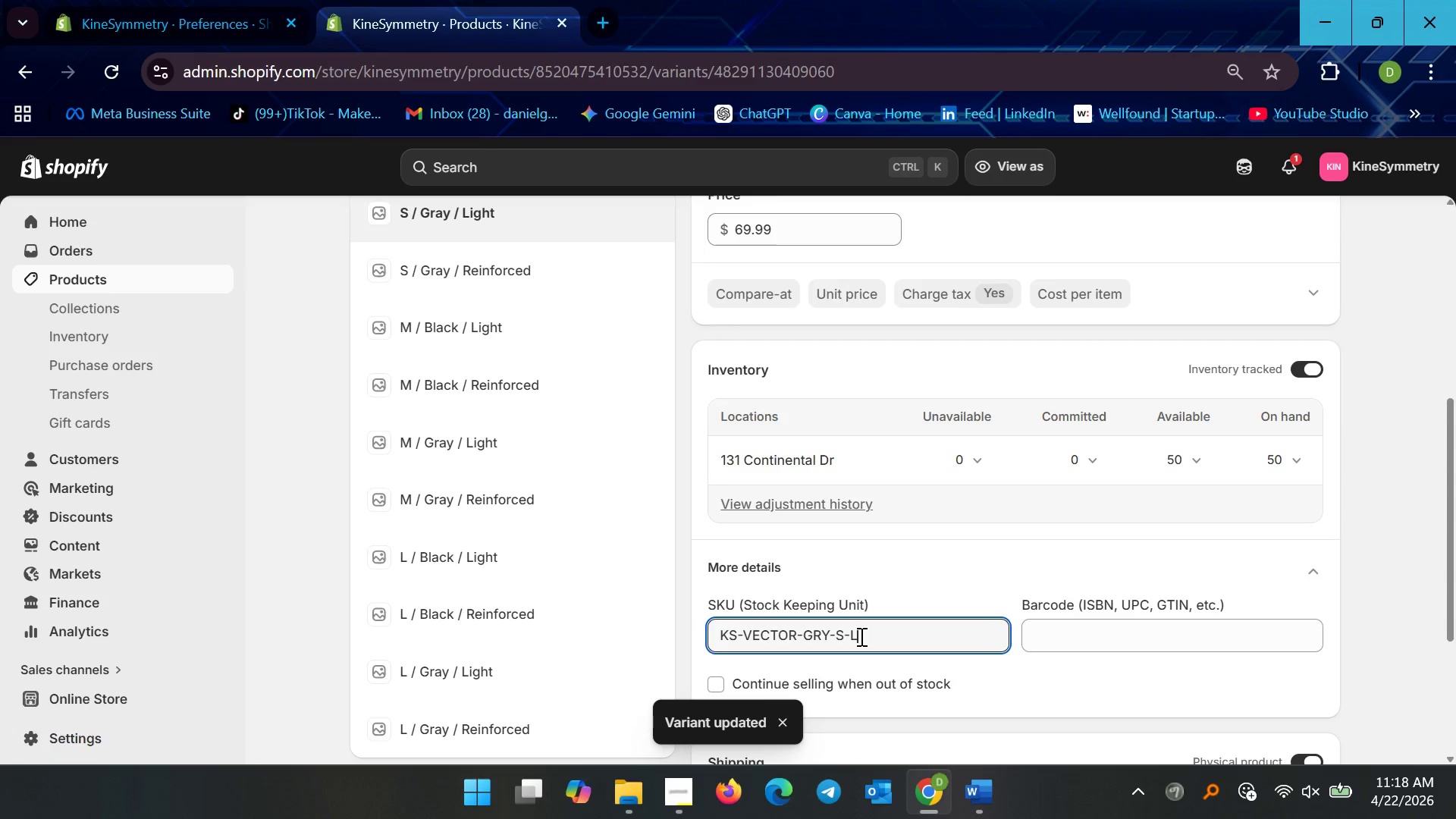 
key(Control+A)
 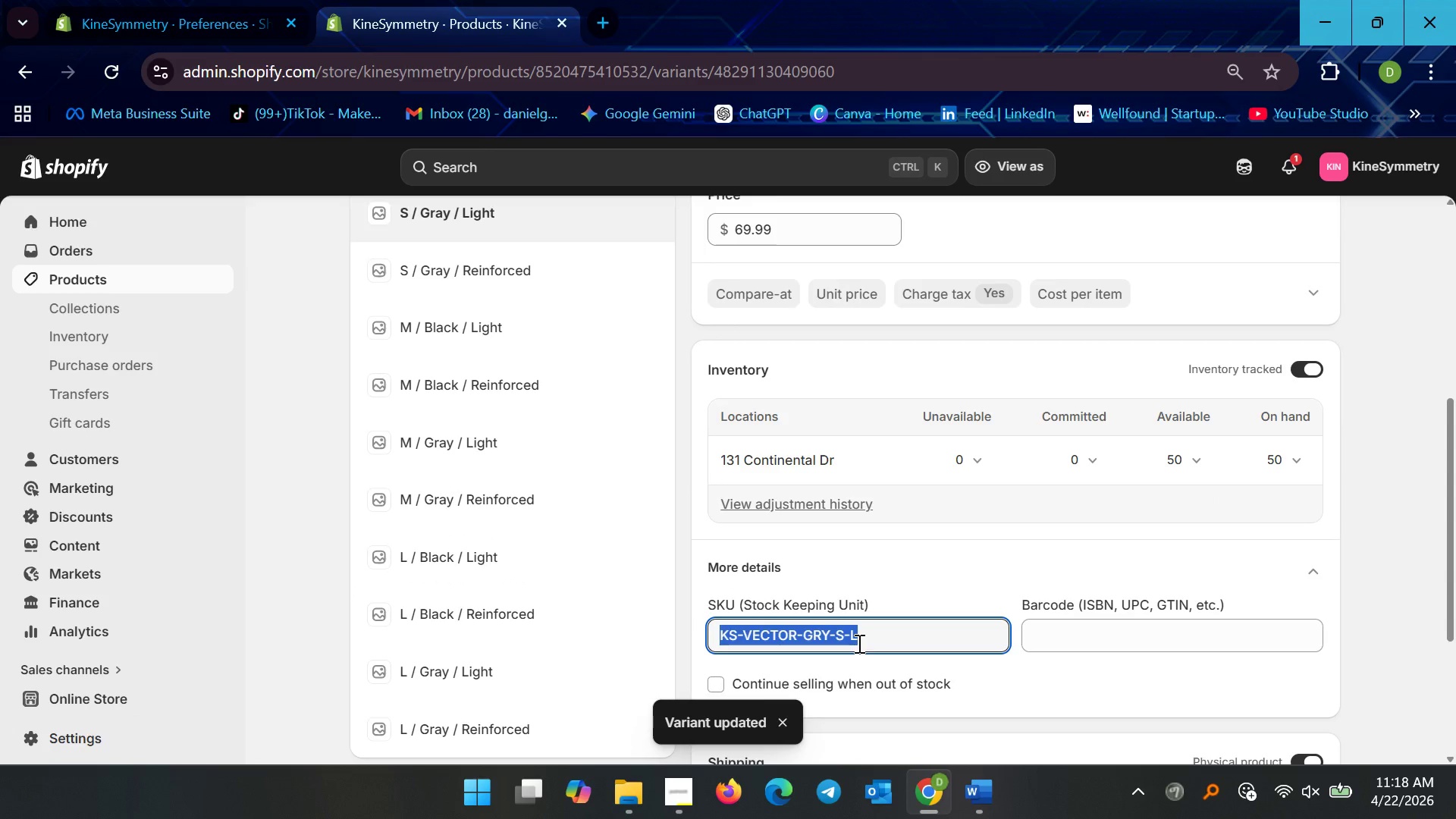 
key(Control+C)
 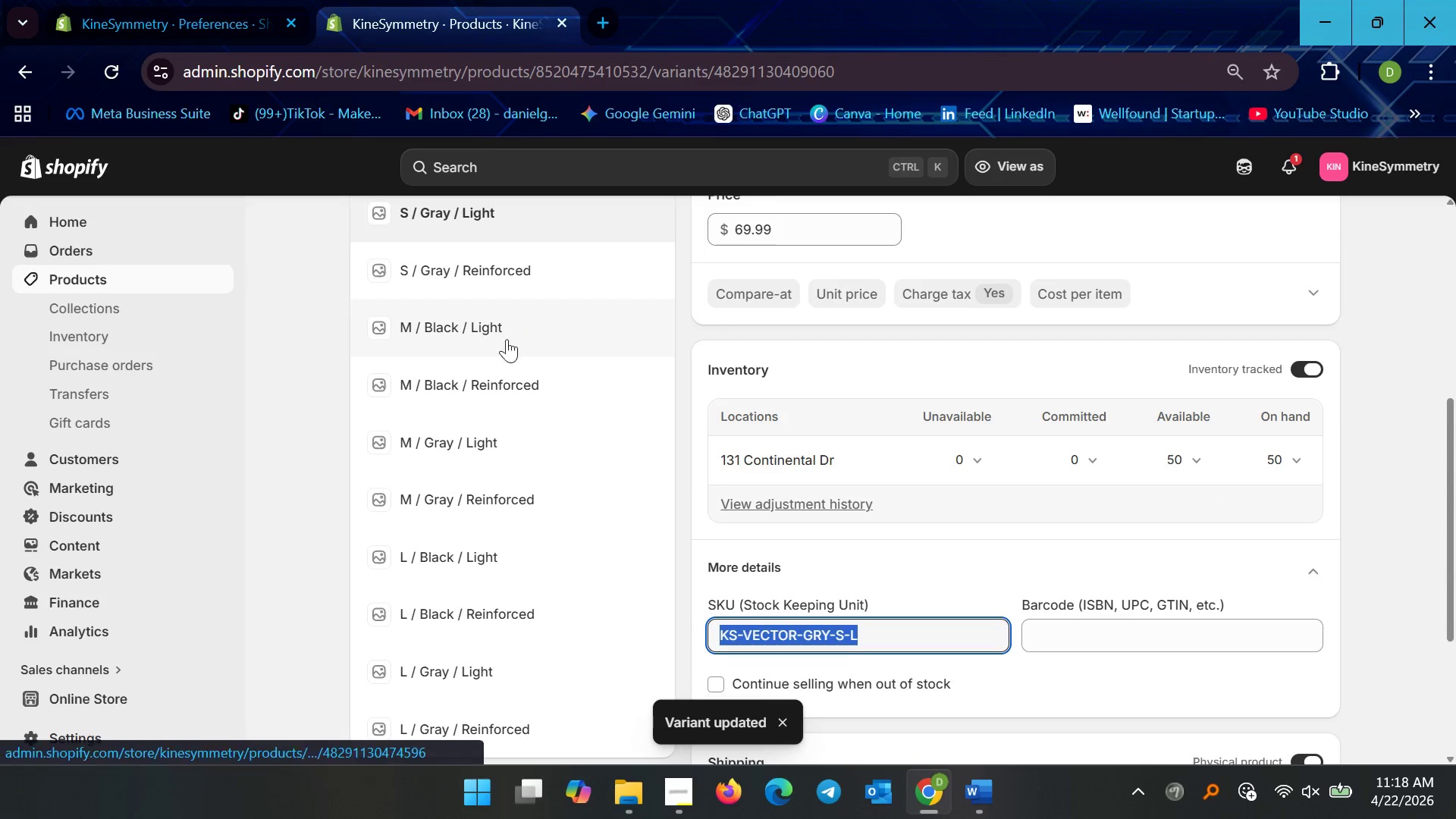 
scroll: coordinate [512, 399], scroll_direction: up, amount: 3.0
 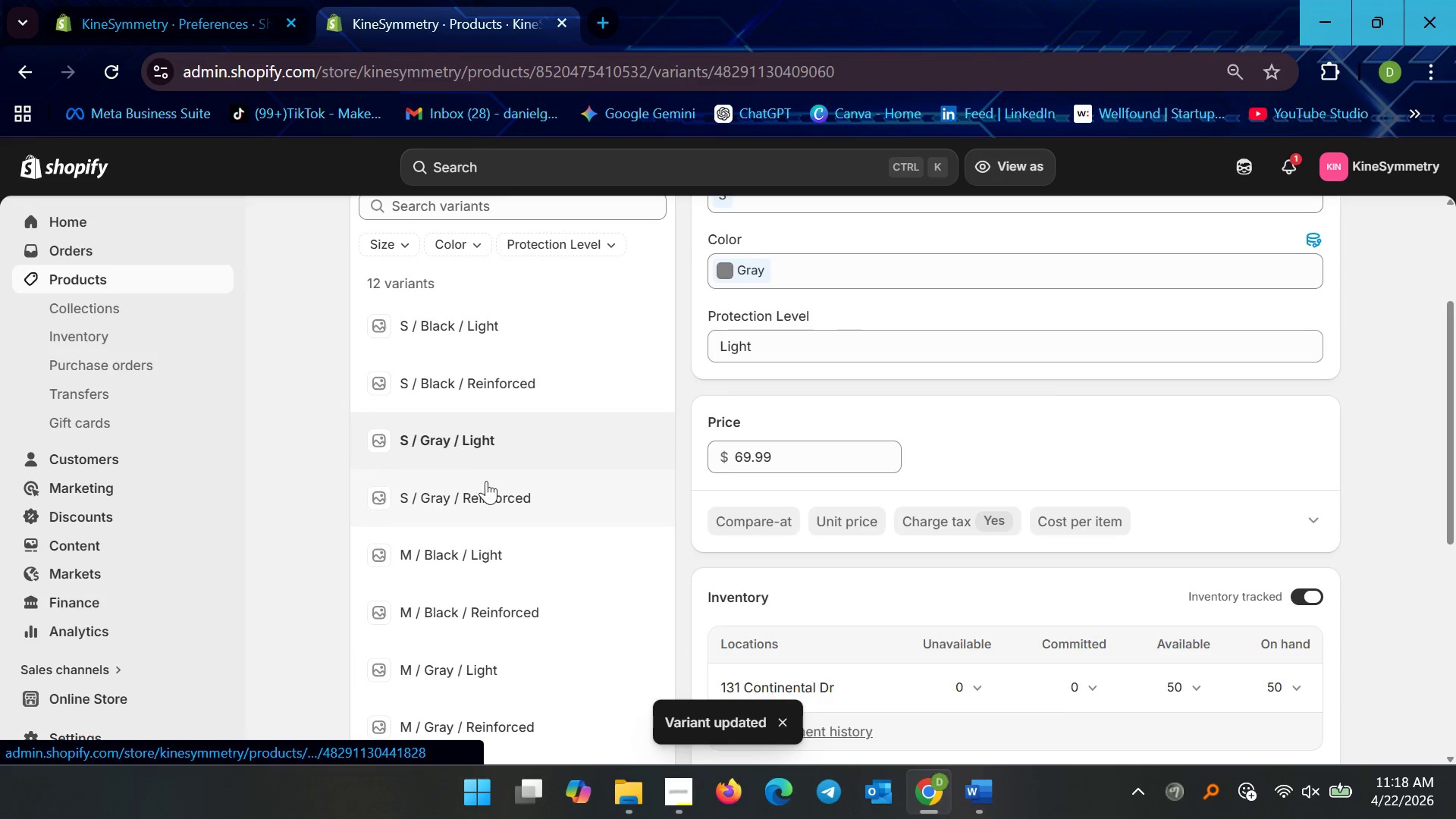 
left_click([480, 494])
 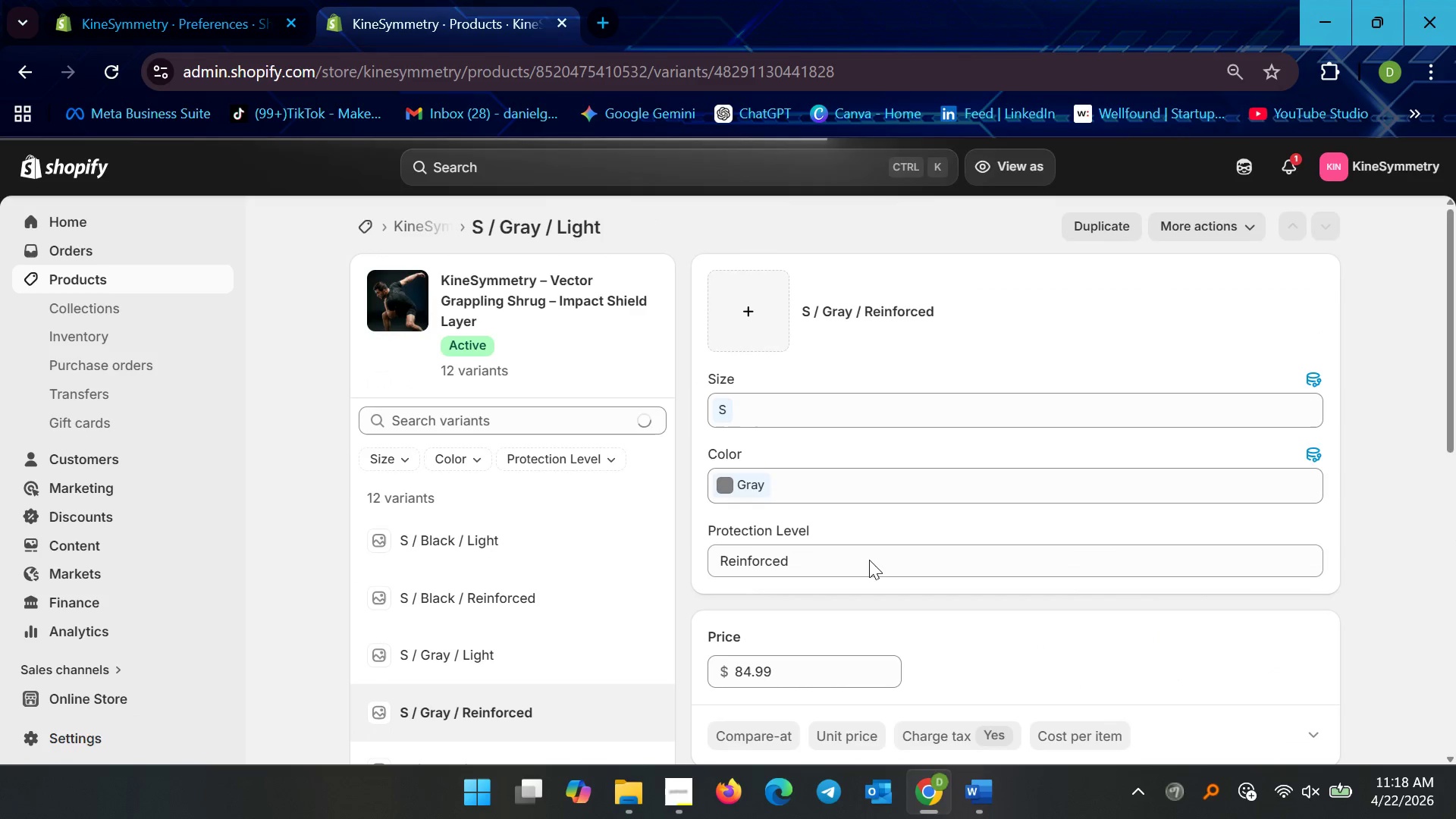 
scroll: coordinate [805, 663], scroll_direction: down, amount: 6.0
 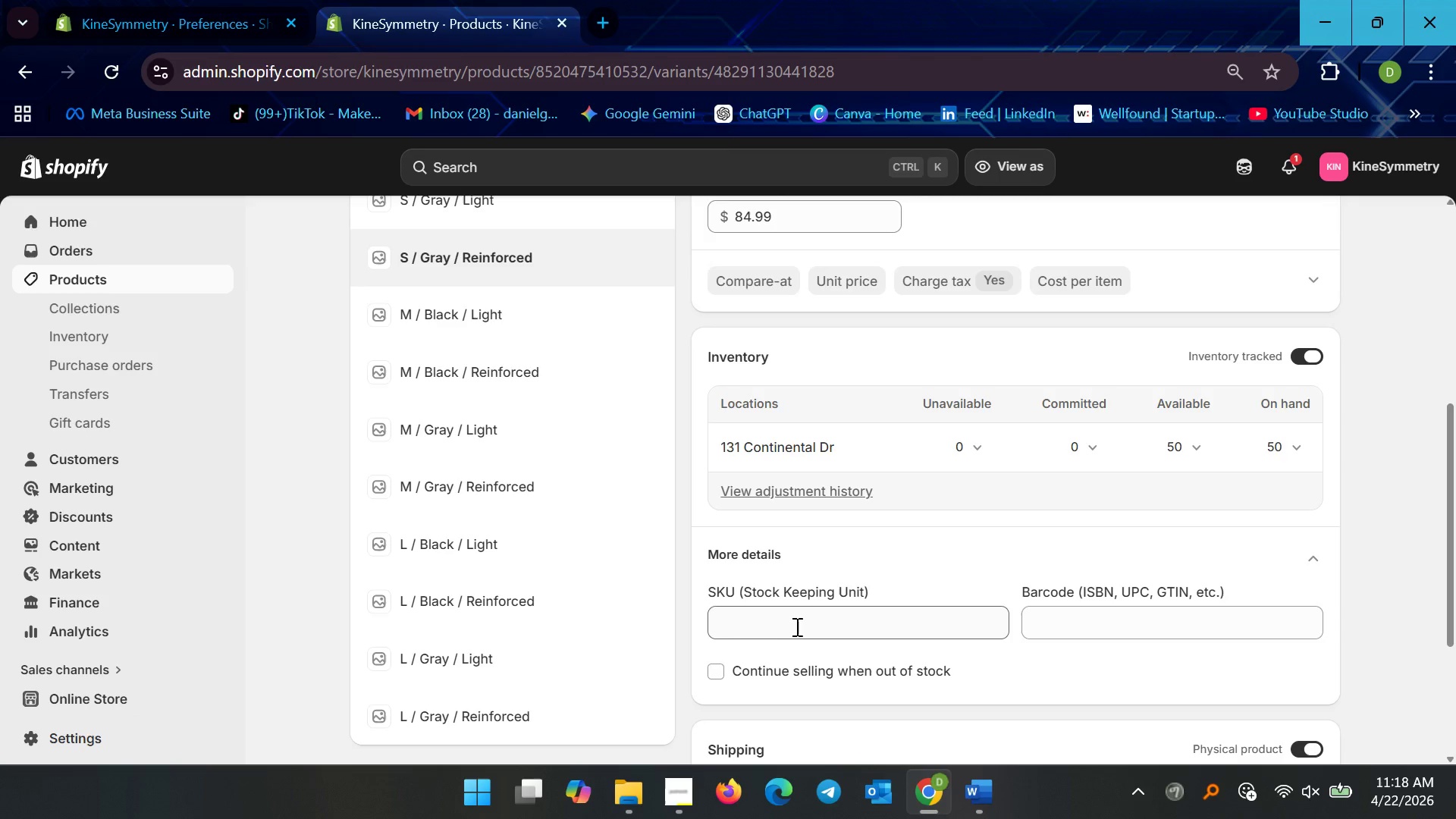 
key(Control+V)
 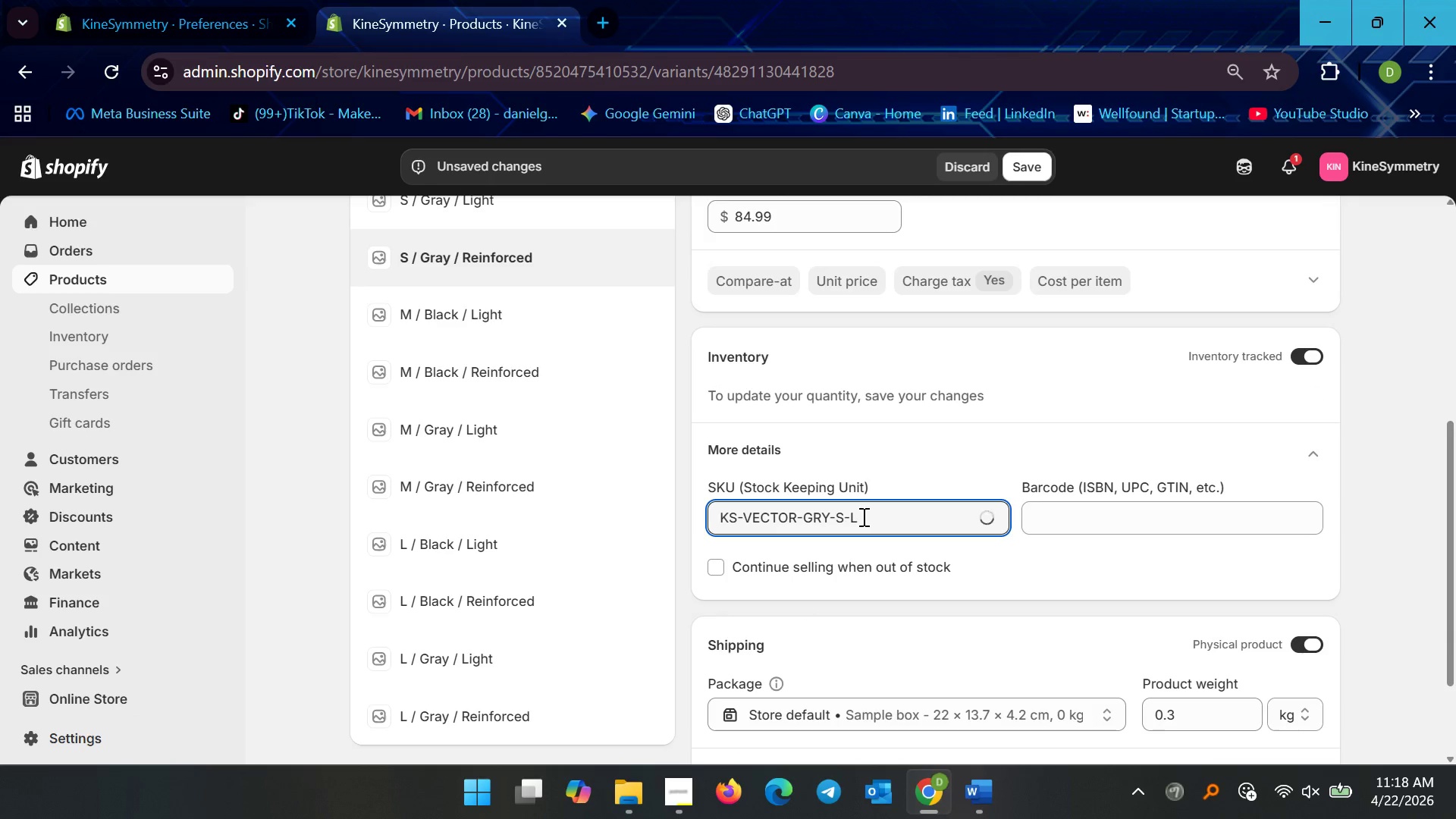 
key(Backspace)
 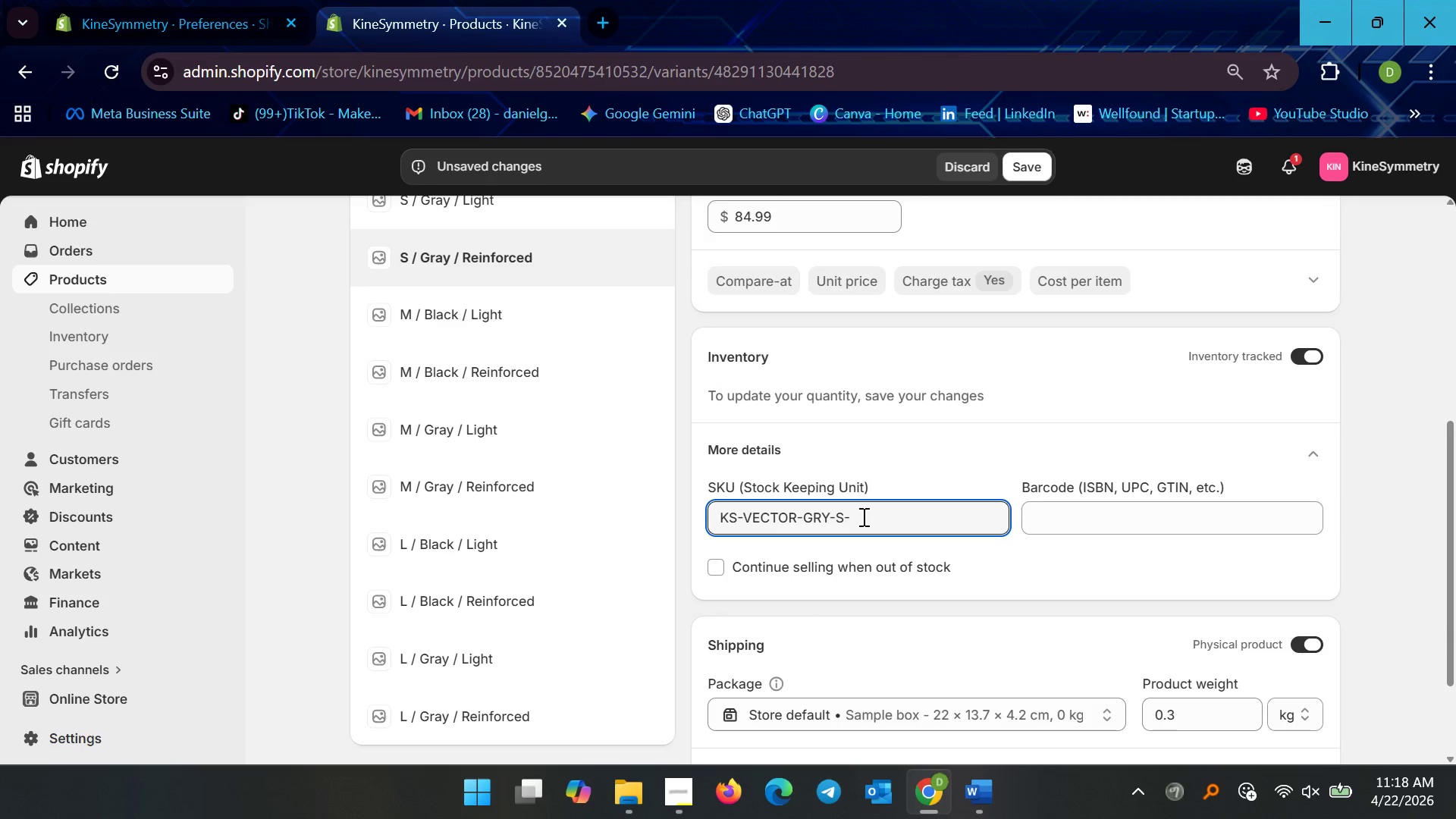 
key(R)
 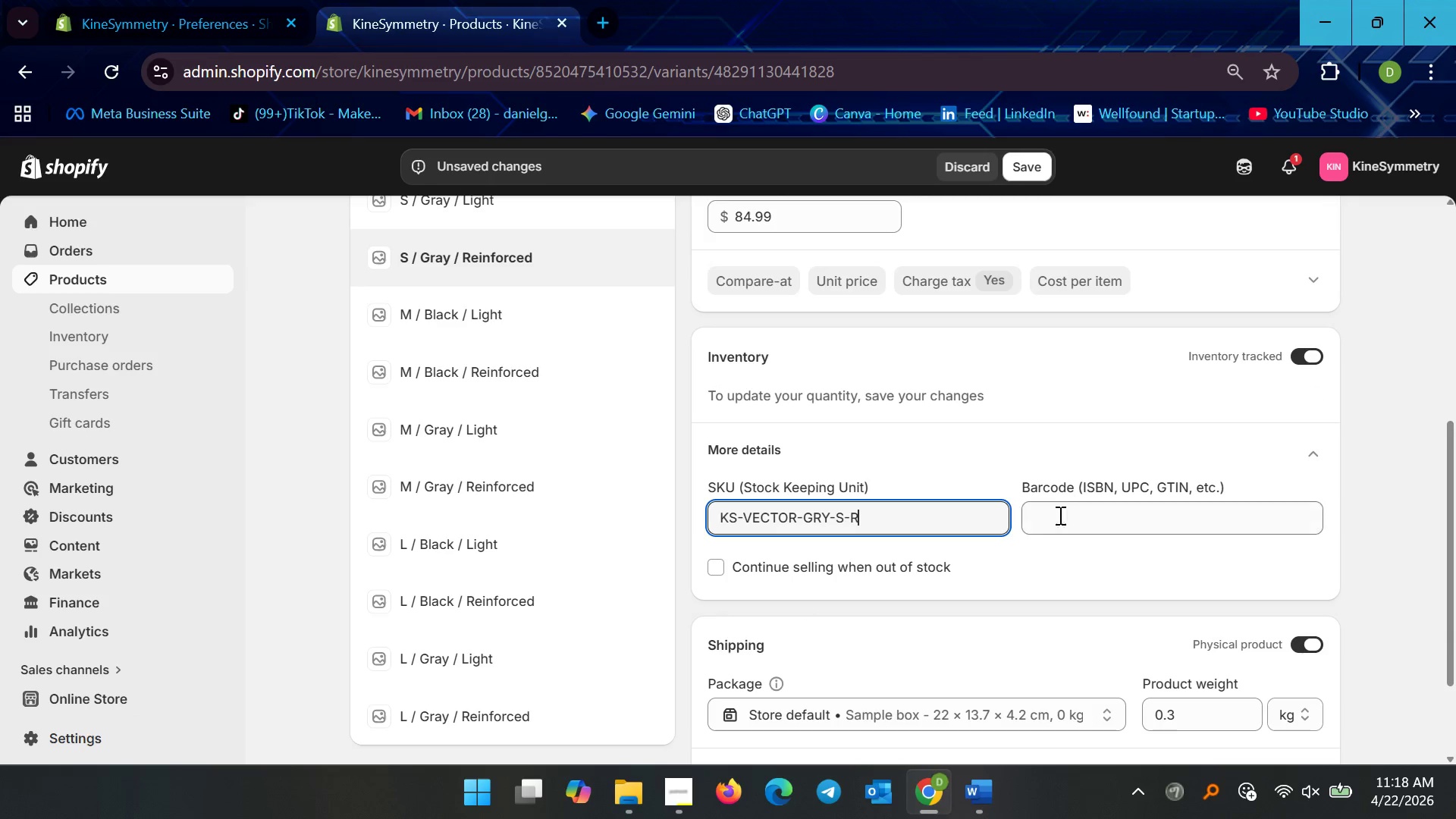 
scroll: coordinate [1033, 537], scroll_direction: down, amount: 5.0
 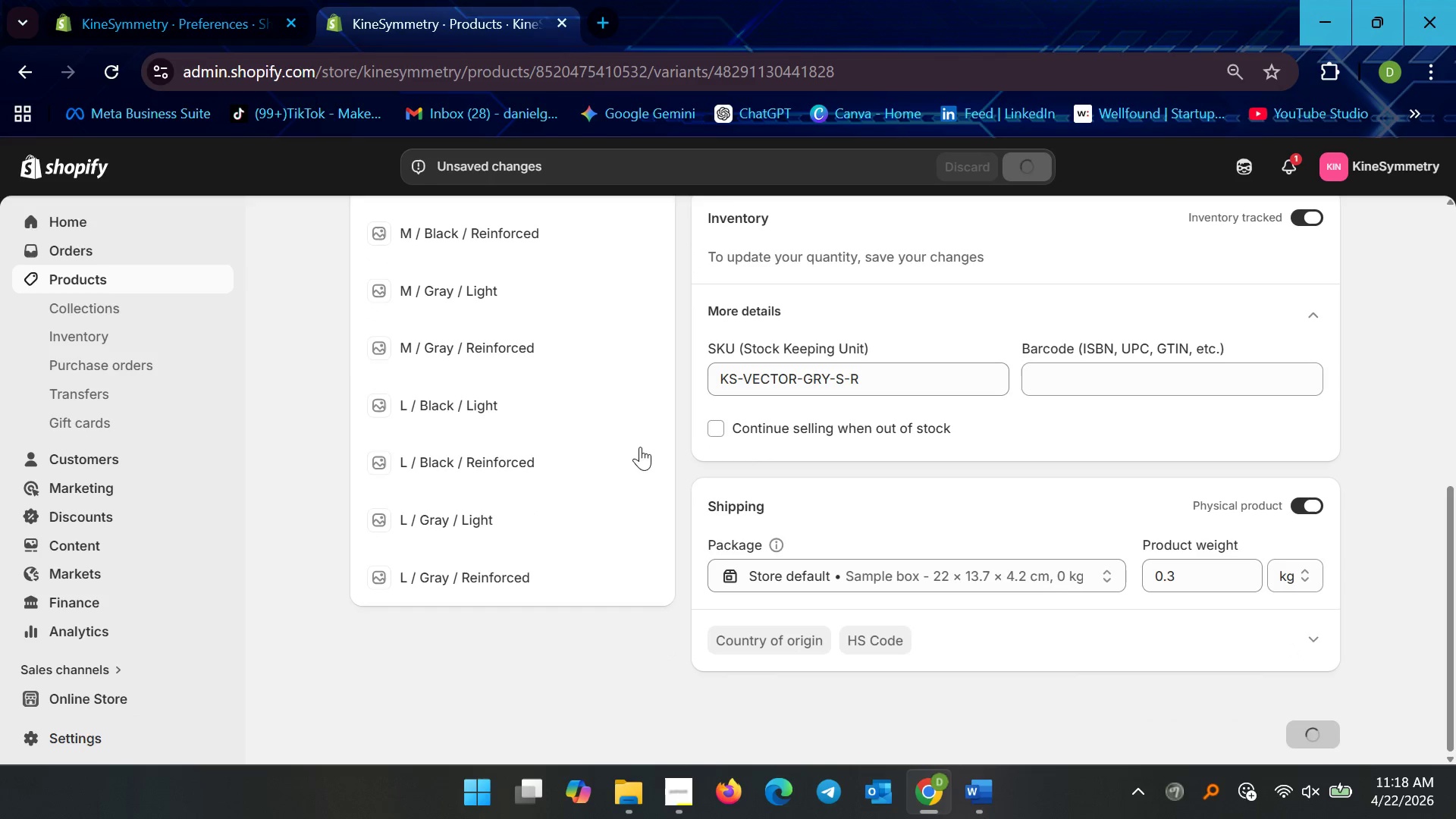 
scroll: coordinate [573, 403], scroll_direction: up, amount: 3.0
 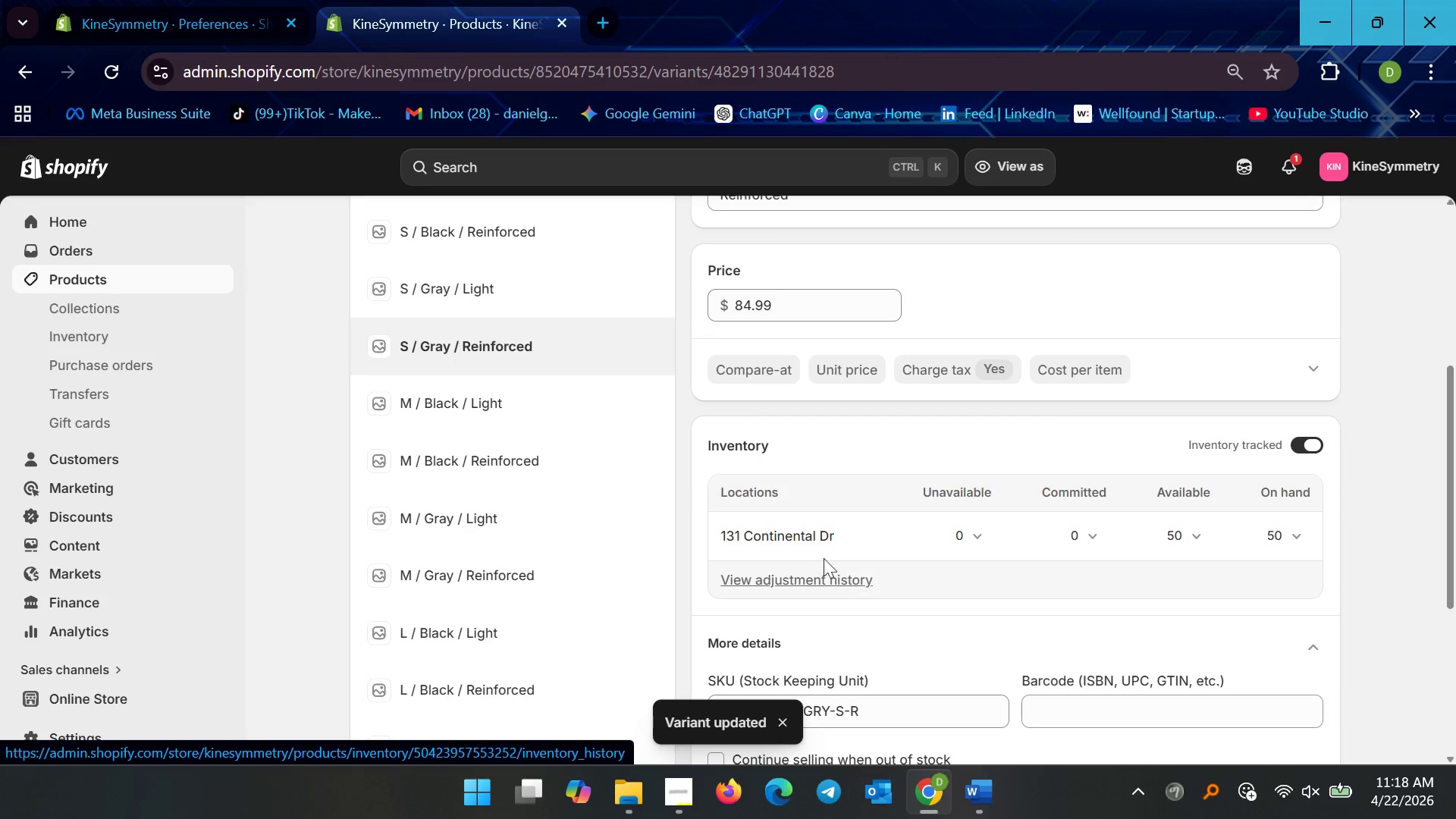 
left_click([485, 413])
 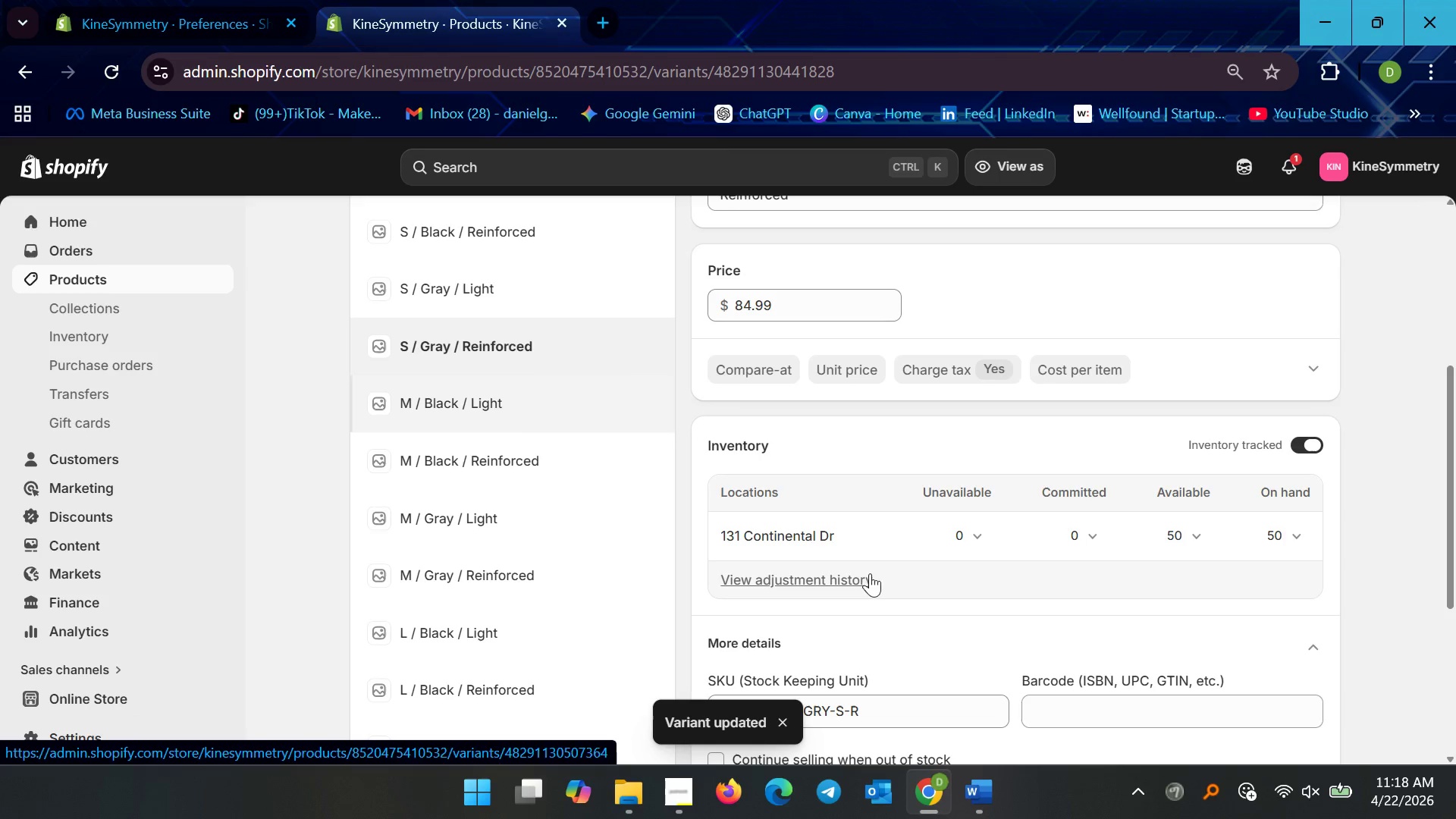 
scroll: coordinate [870, 569], scroll_direction: down, amount: 9.0
 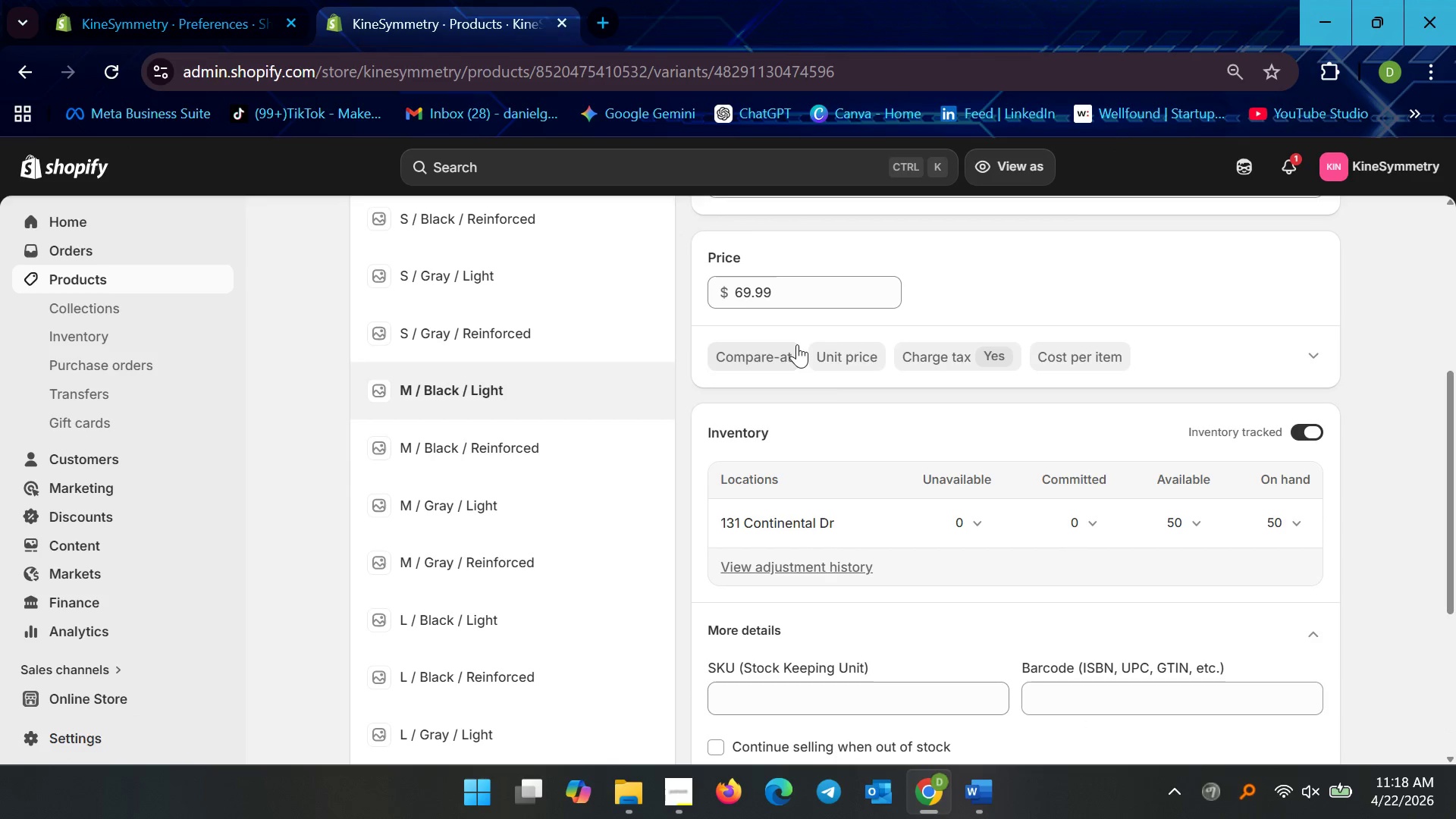 
scroll: coordinate [863, 472], scroll_direction: up, amount: 3.0
 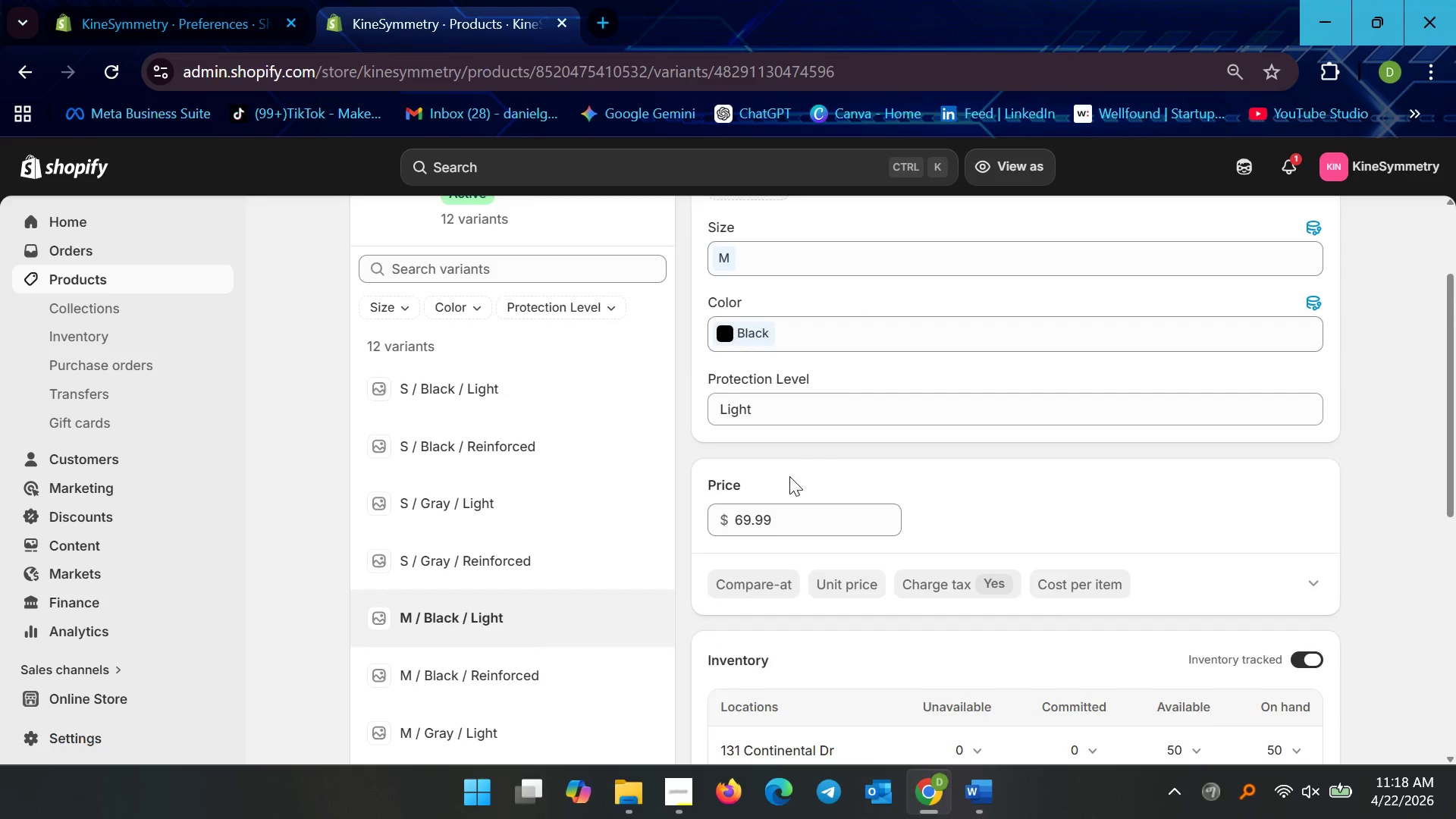 
scroll: coordinate [786, 480], scroll_direction: down, amount: 5.0
 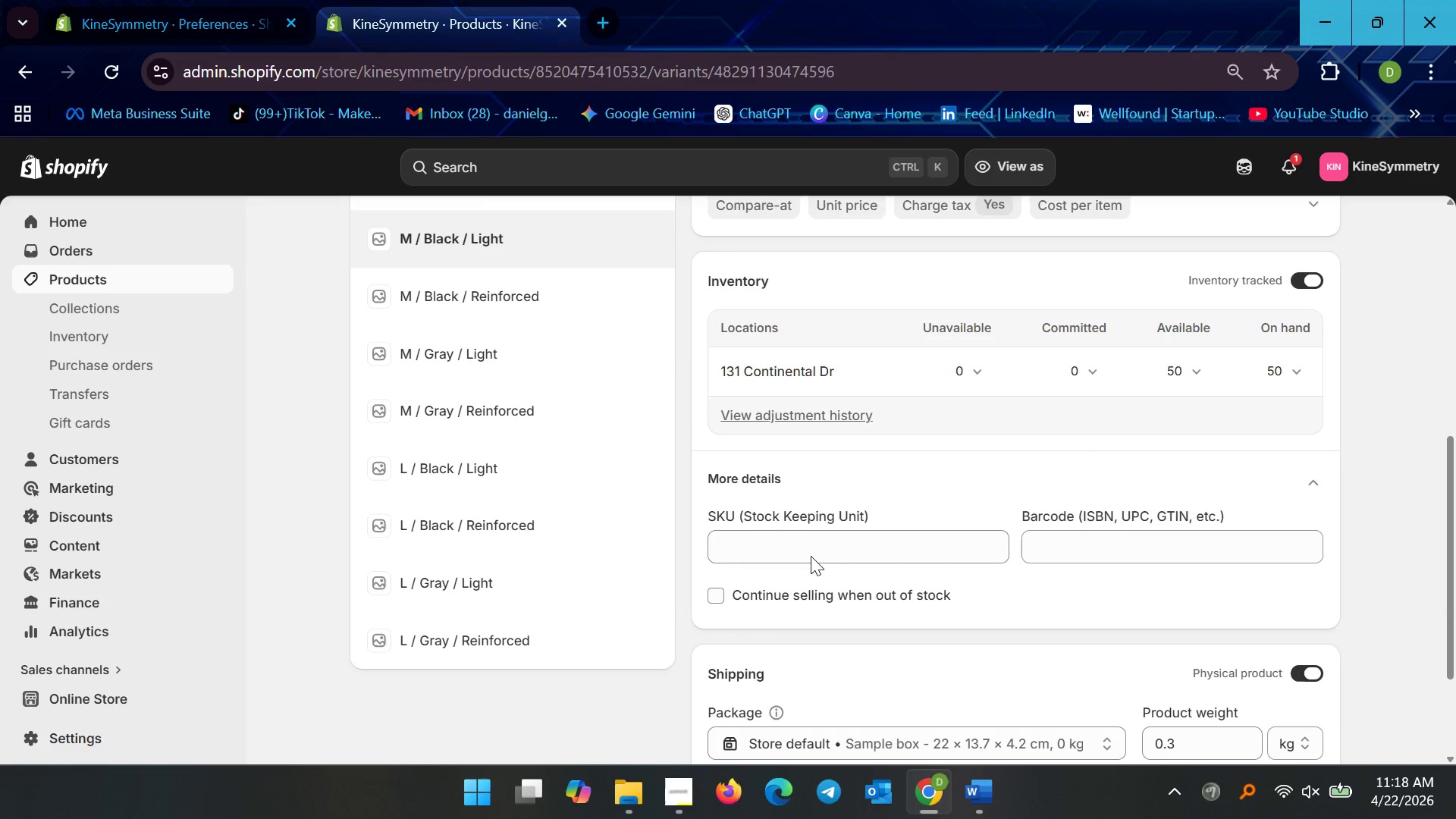 
left_click([808, 532])
 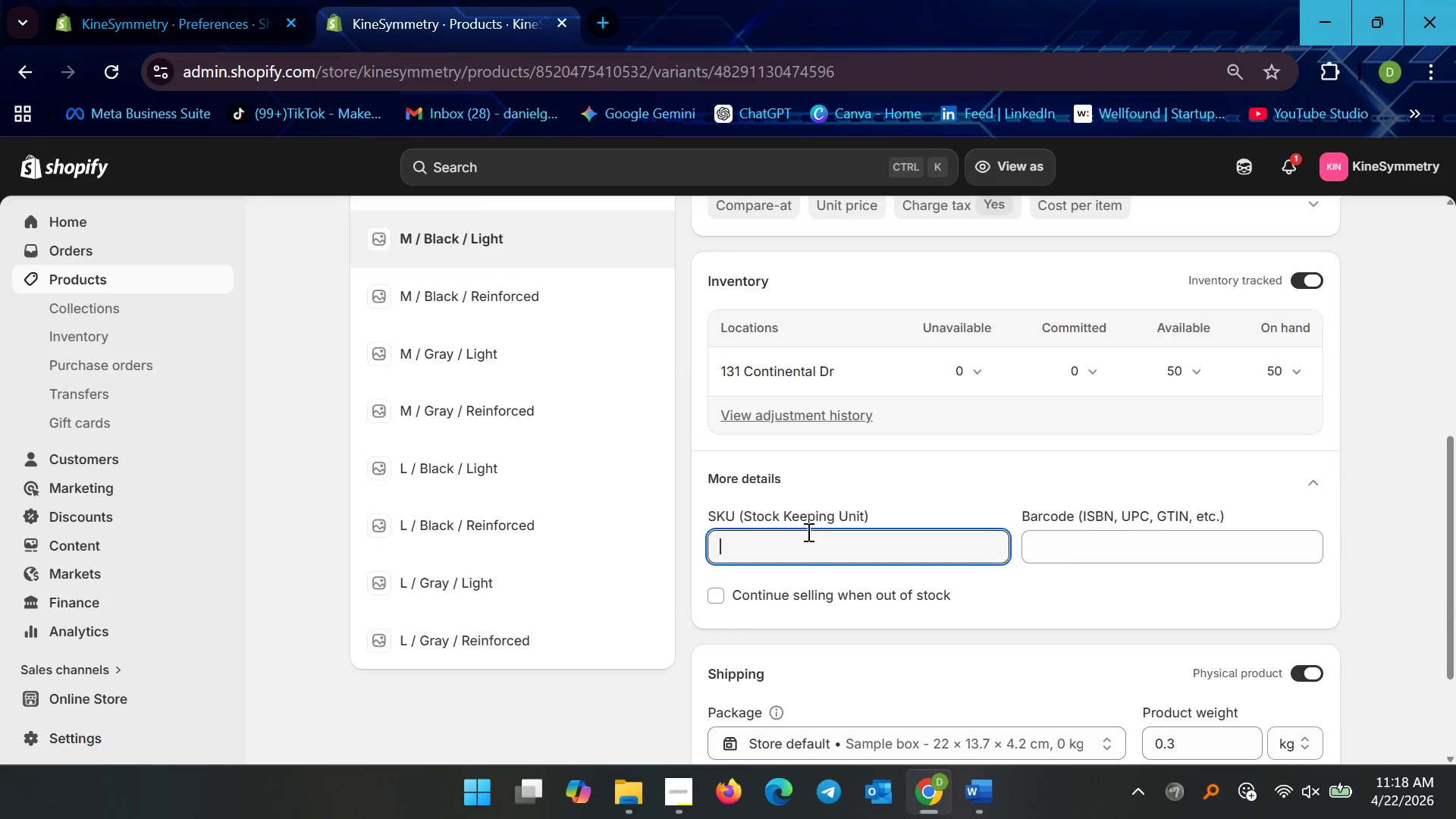 
key(Control+V)
 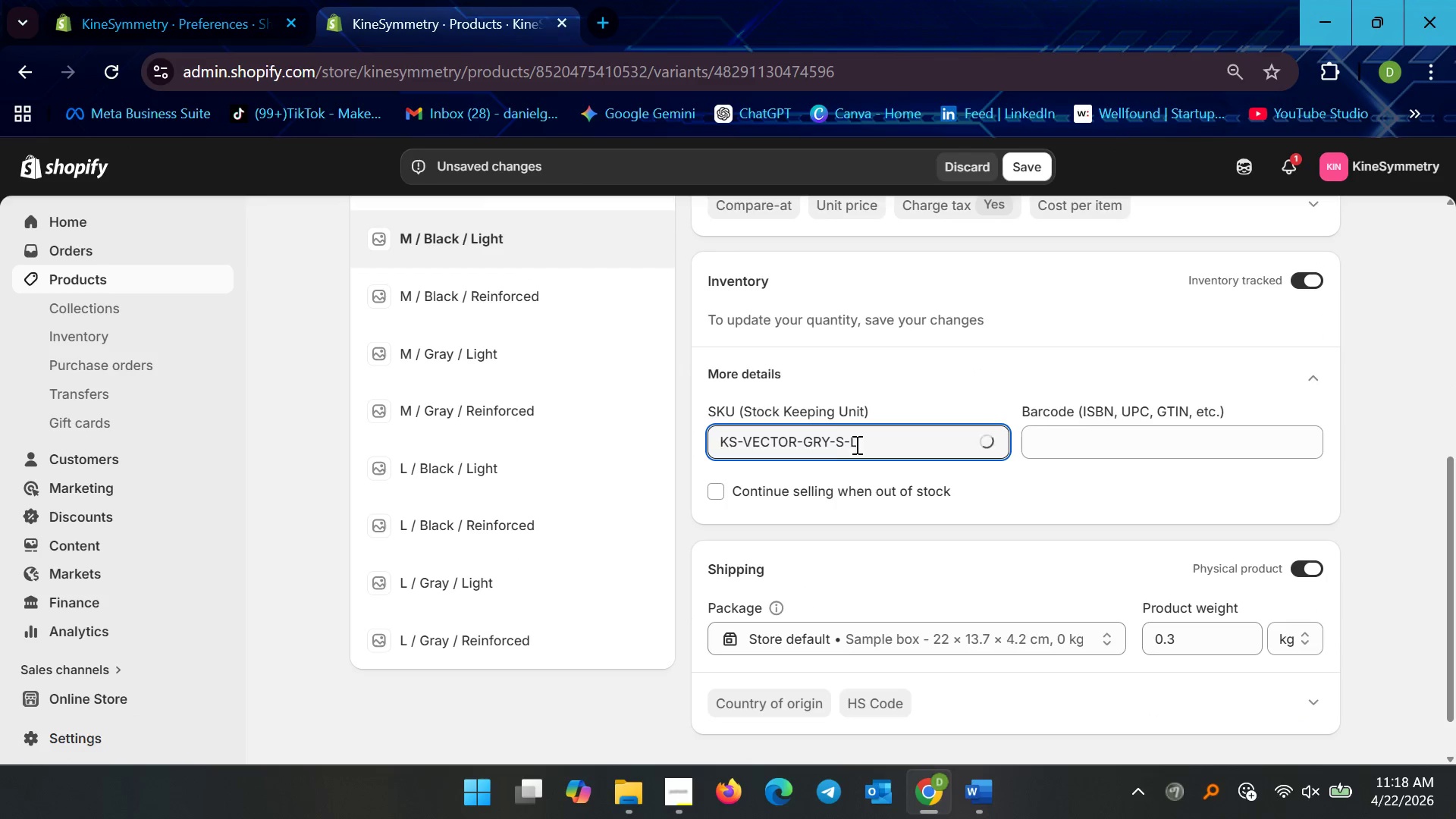 
left_click([841, 441])
 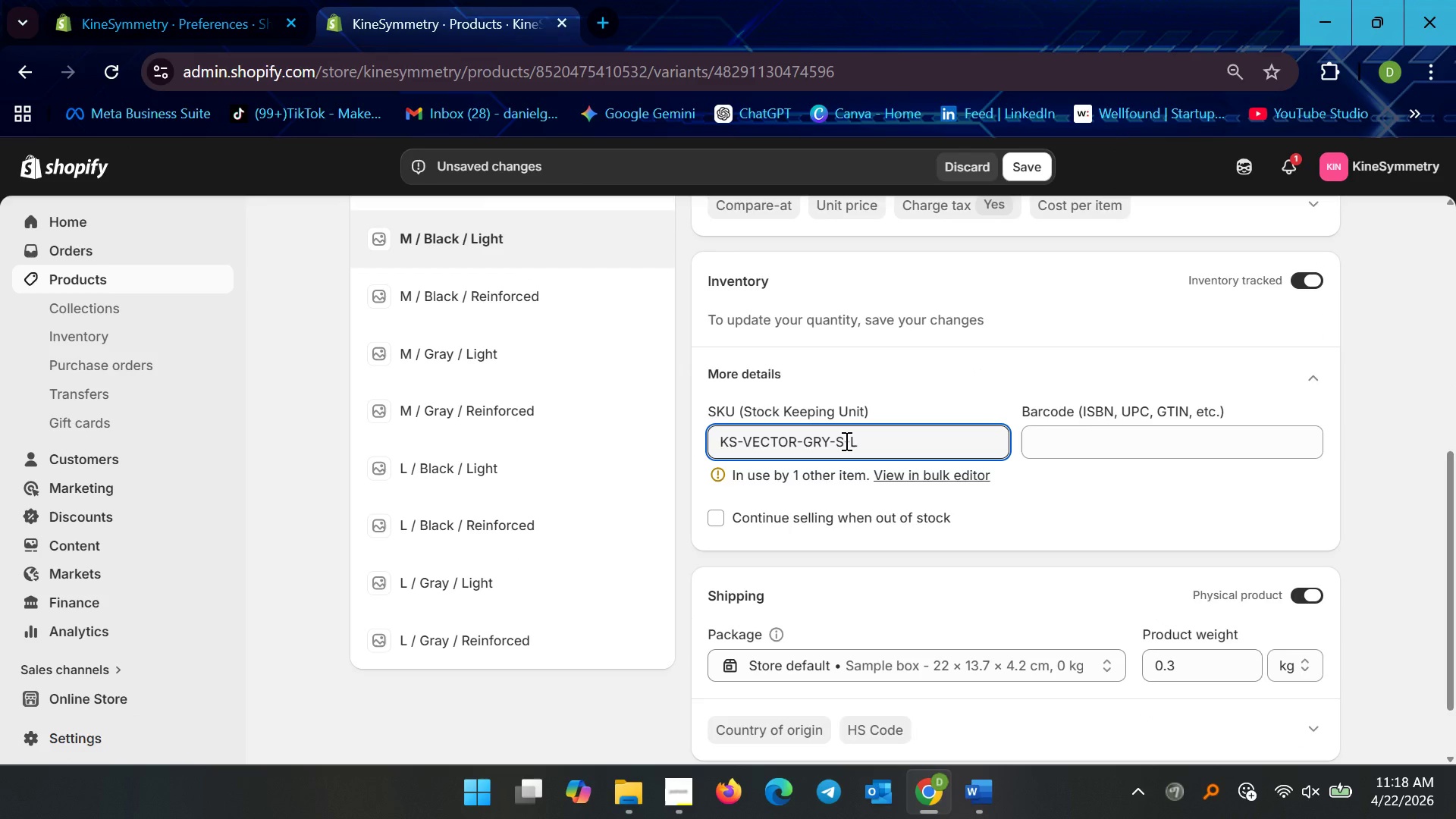 
key(Backspace)
 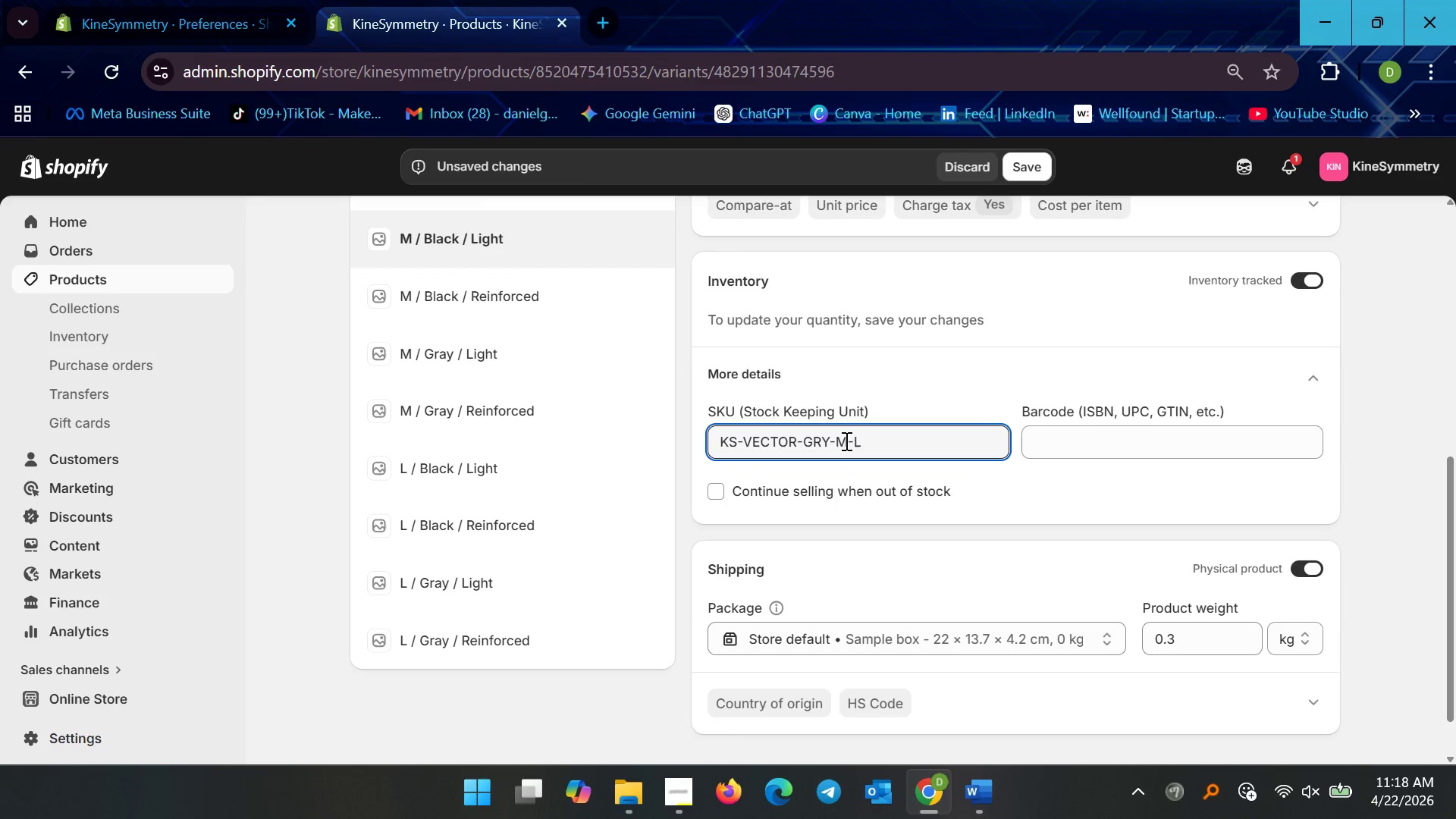 
key(M)
 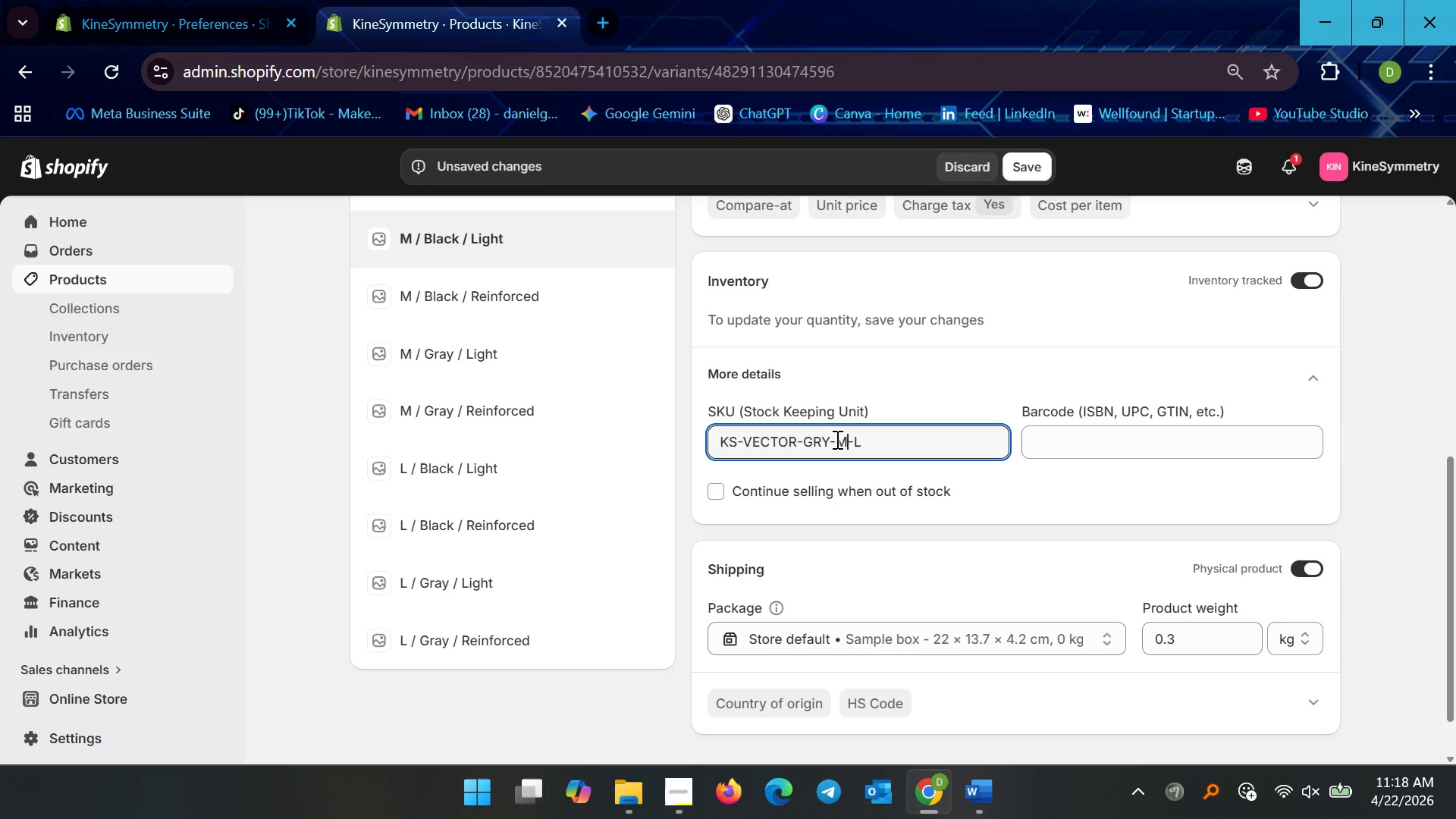 
left_click([830, 441])
 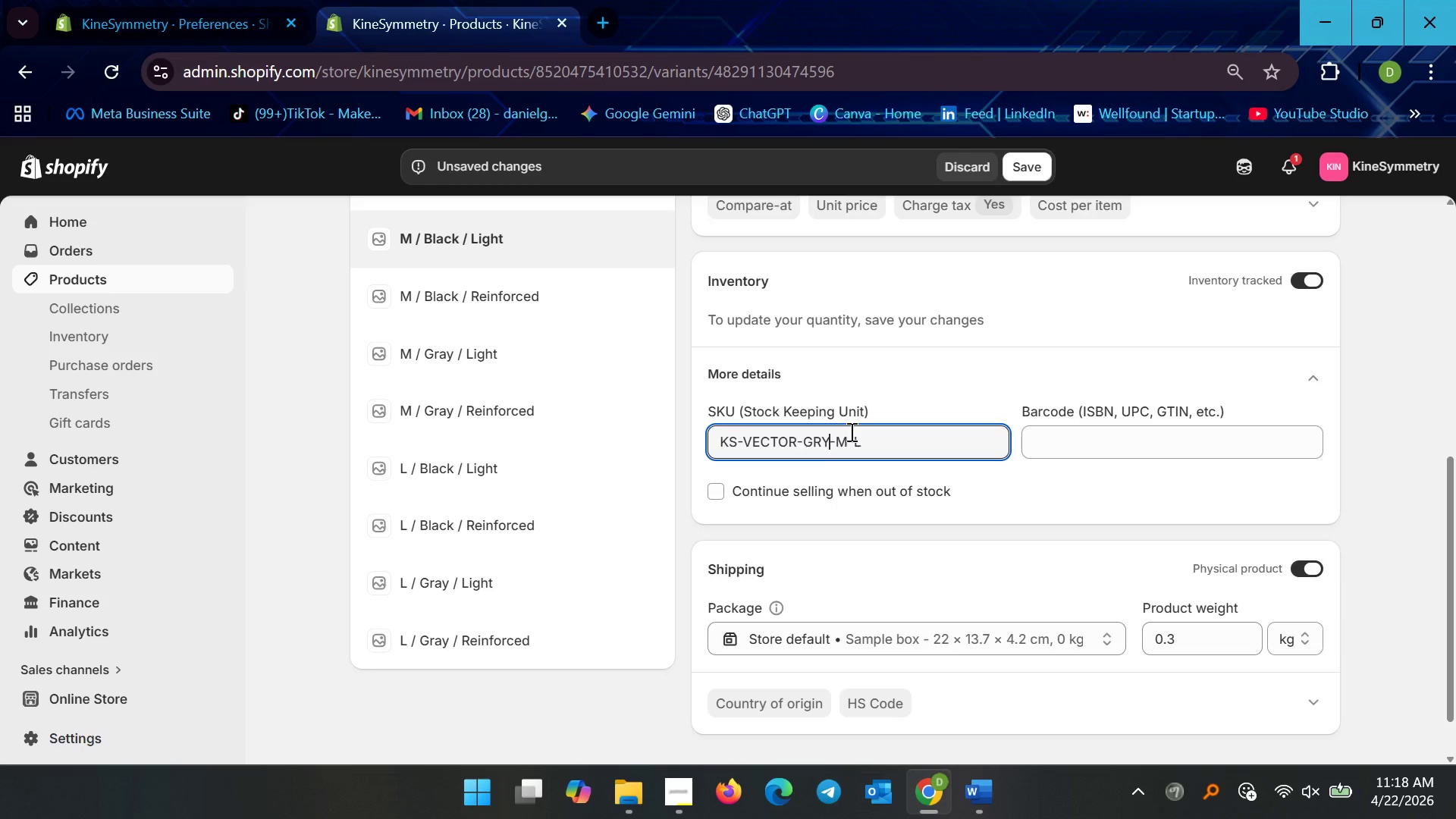 
key(Backspace)
key(Backspace)
key(Backspace)
type(BLK)
 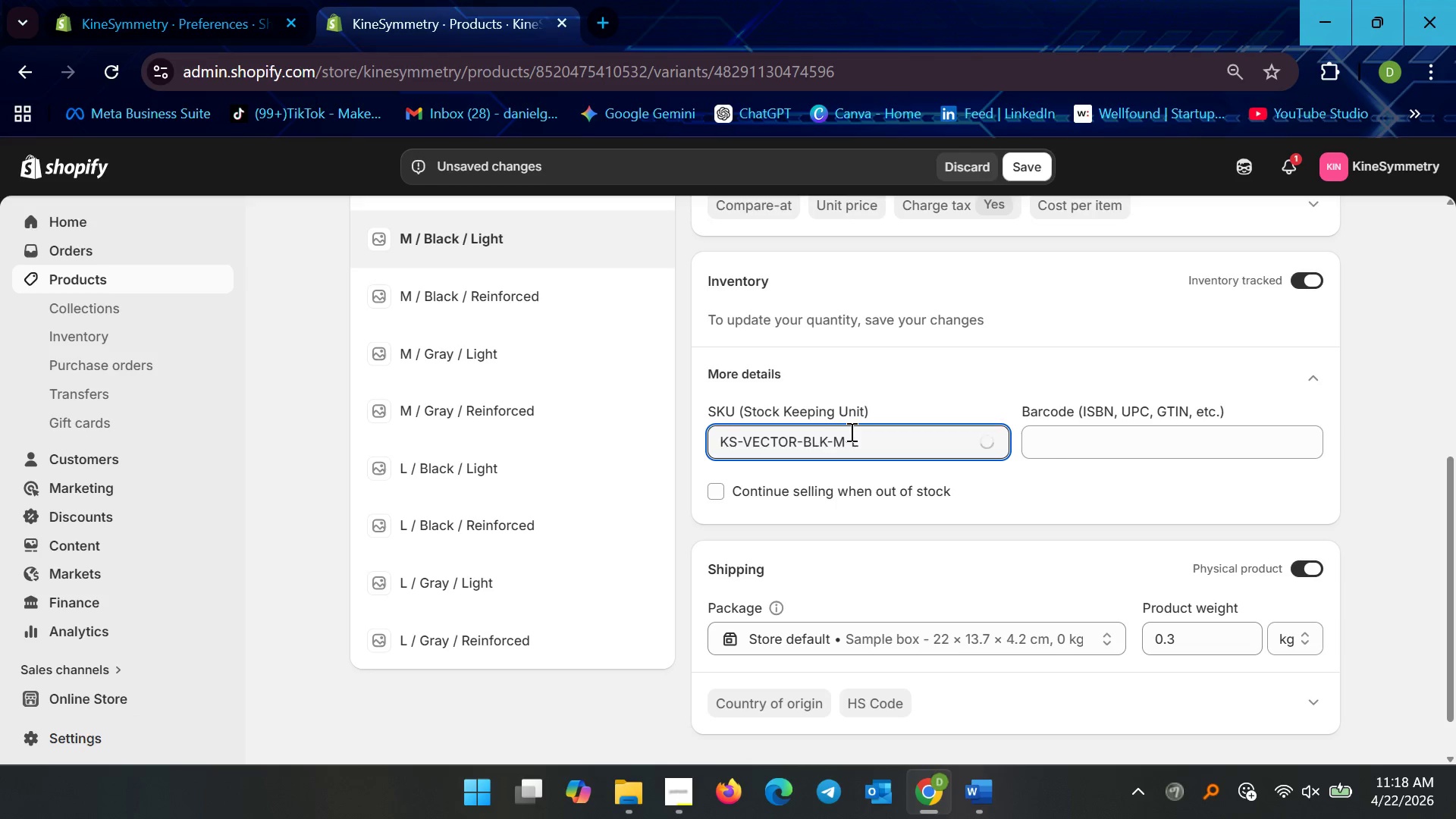 
key(Control+A)
 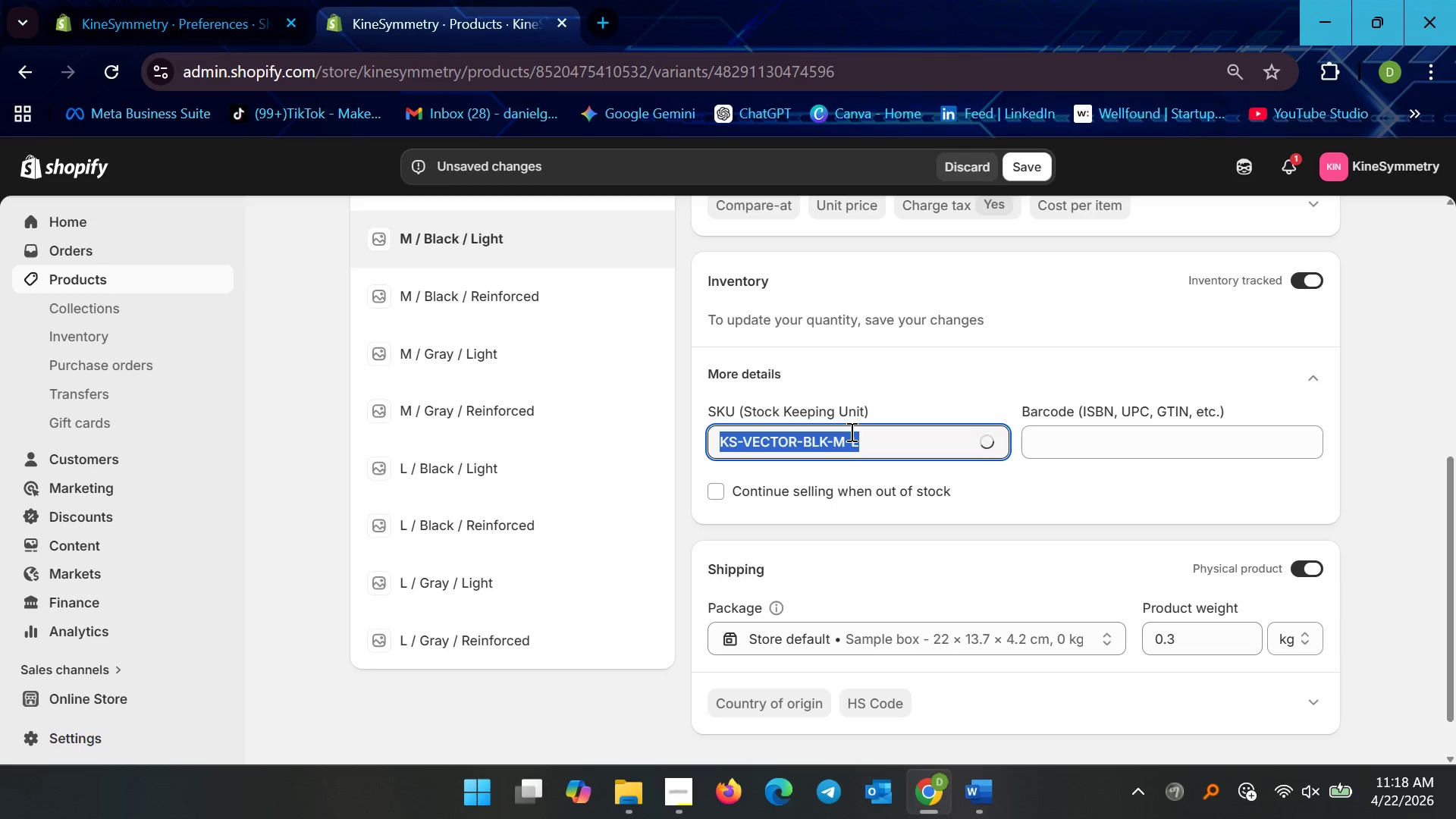 
key(Control+C)
 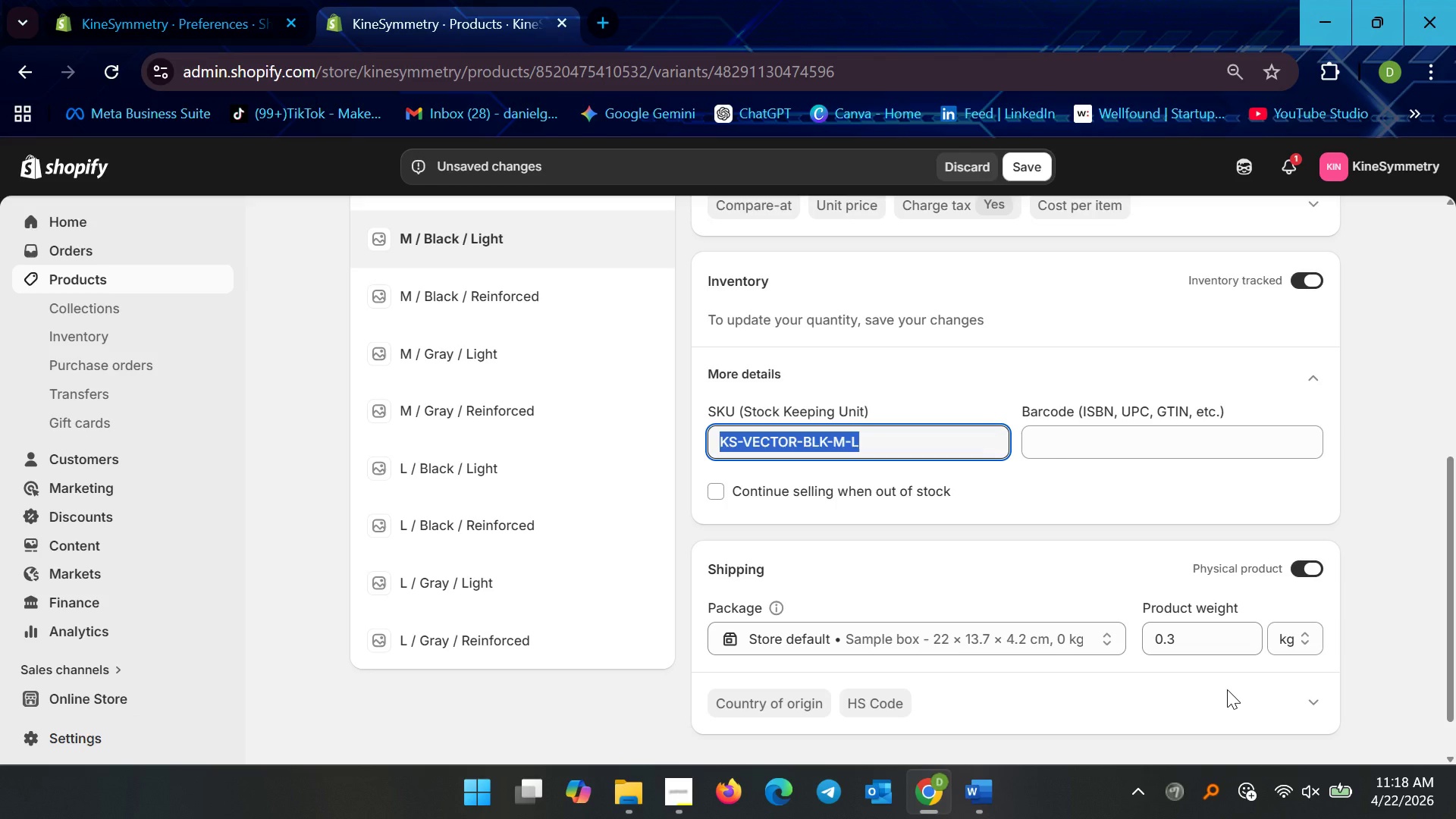 
scroll: coordinate [1247, 695], scroll_direction: down, amount: 3.0
 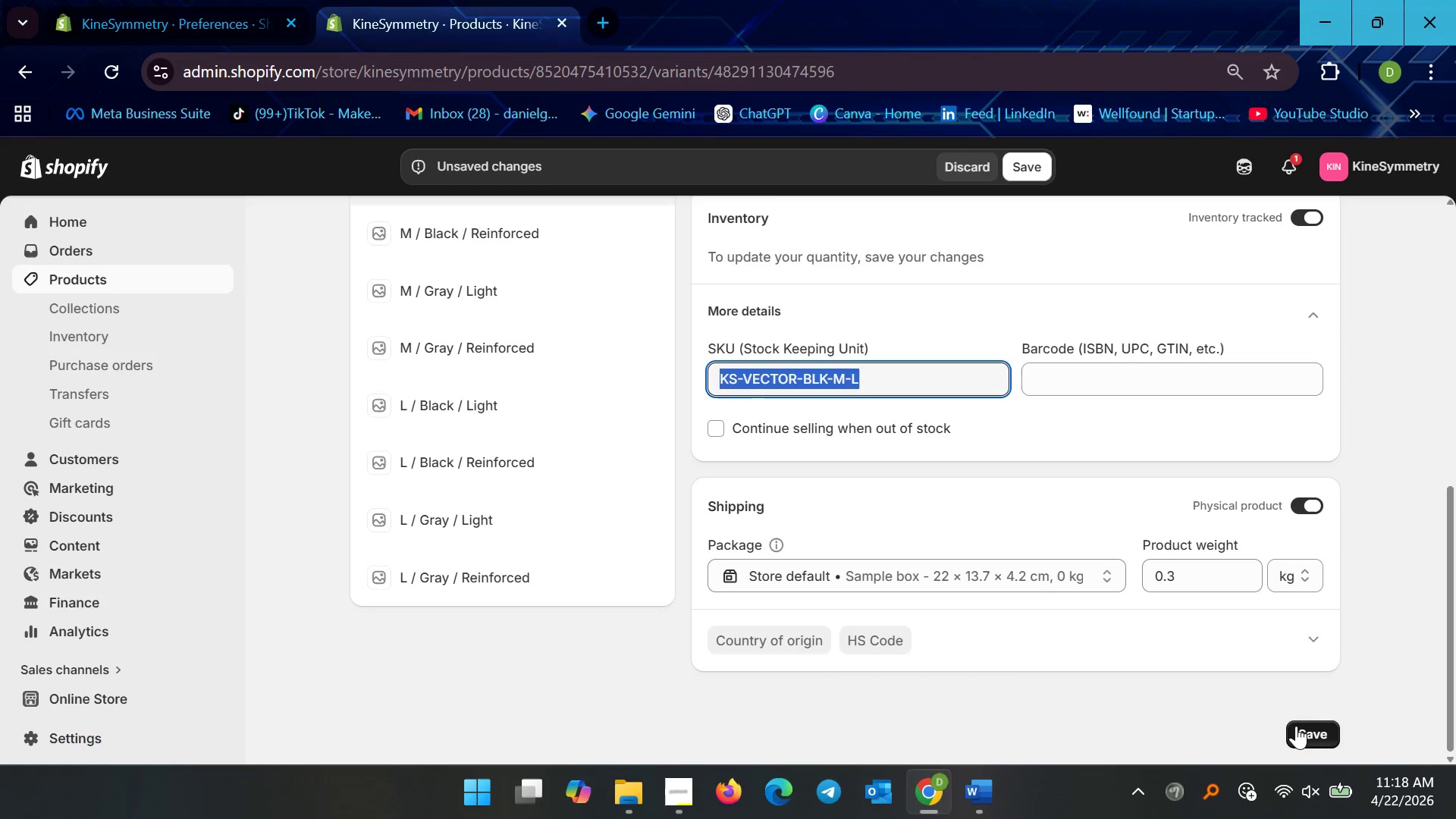 
left_click([1319, 730])
 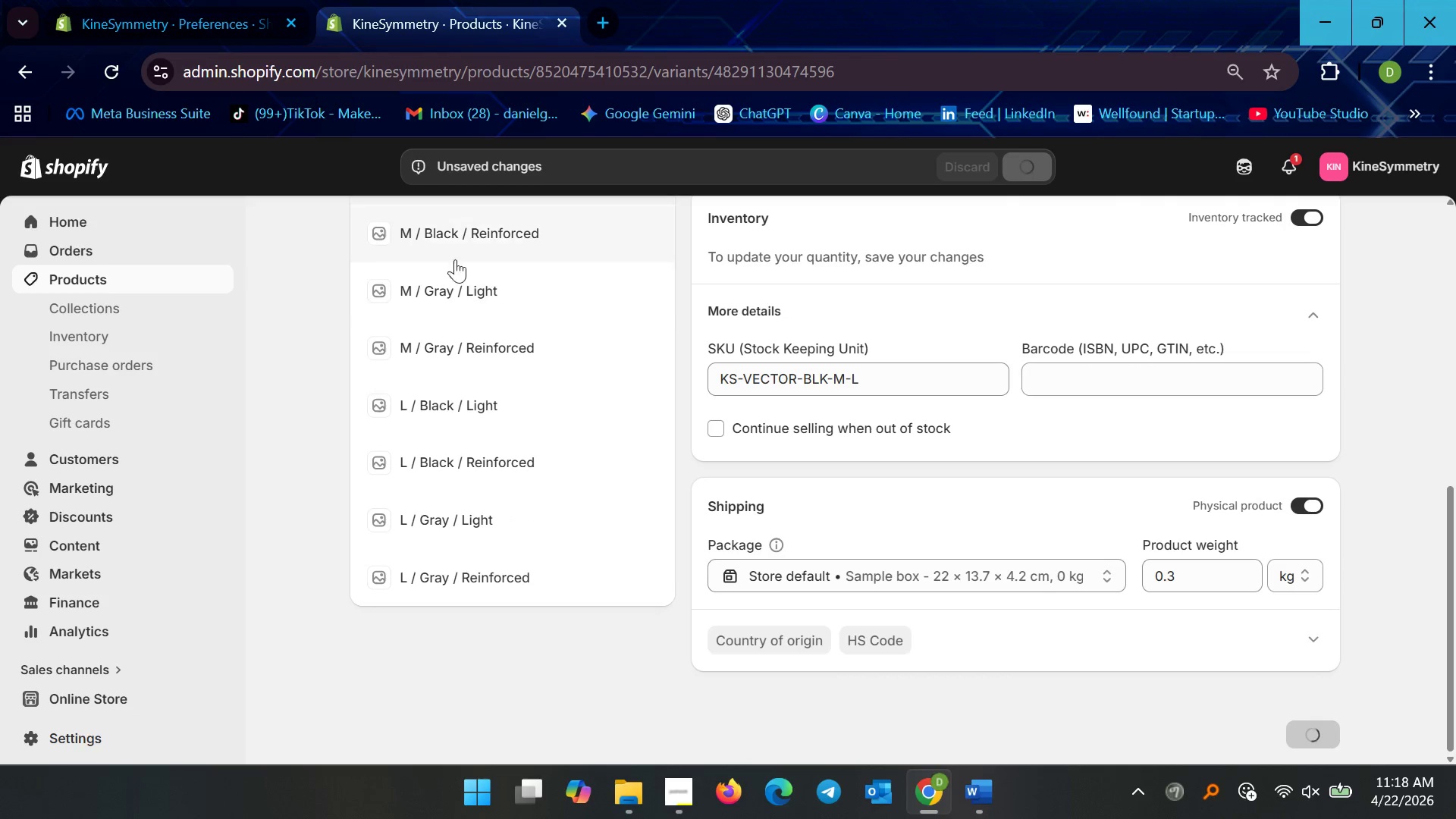 
scroll: coordinate [532, 332], scroll_direction: up, amount: 3.0
 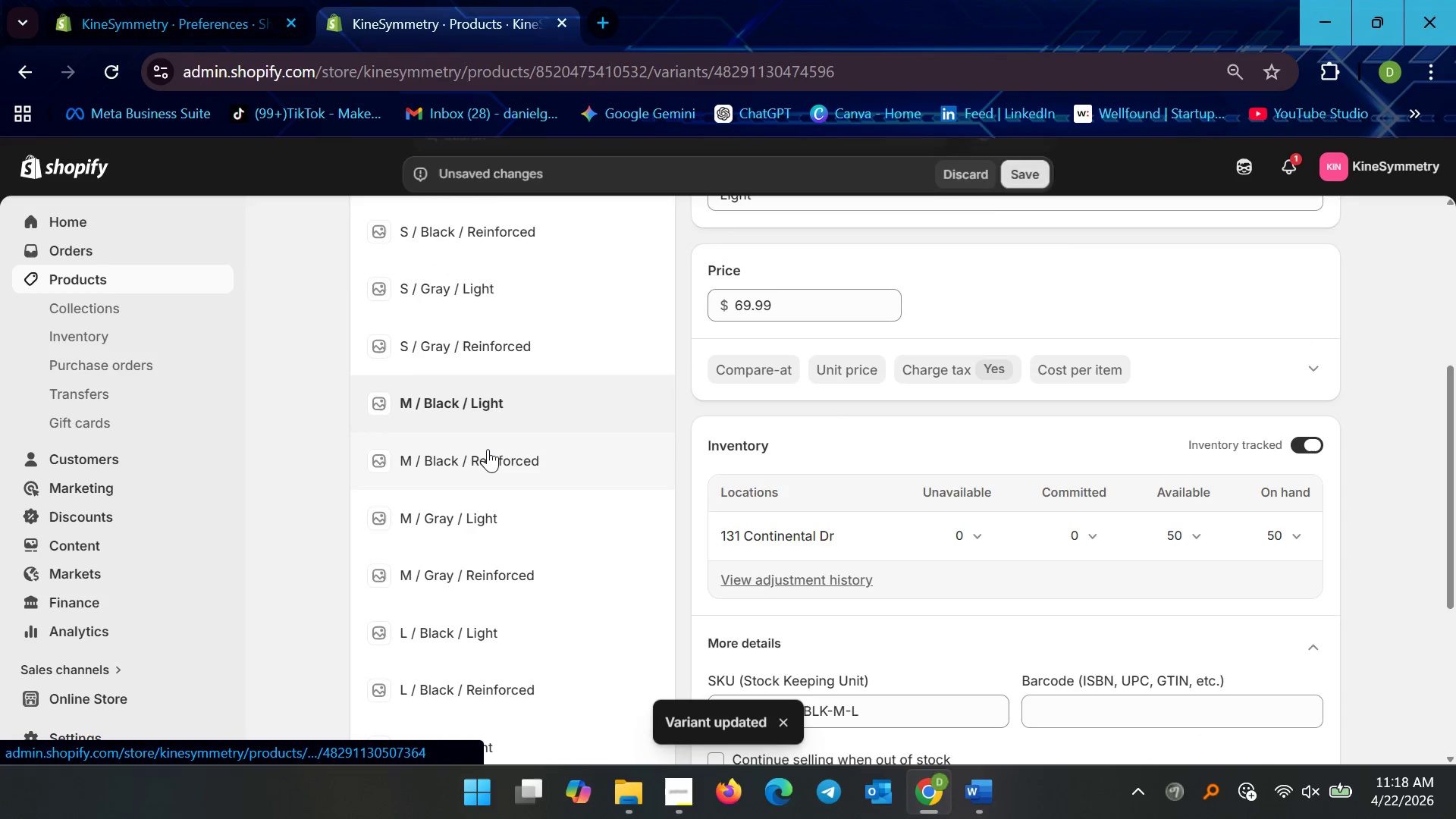 
left_click([488, 449])
 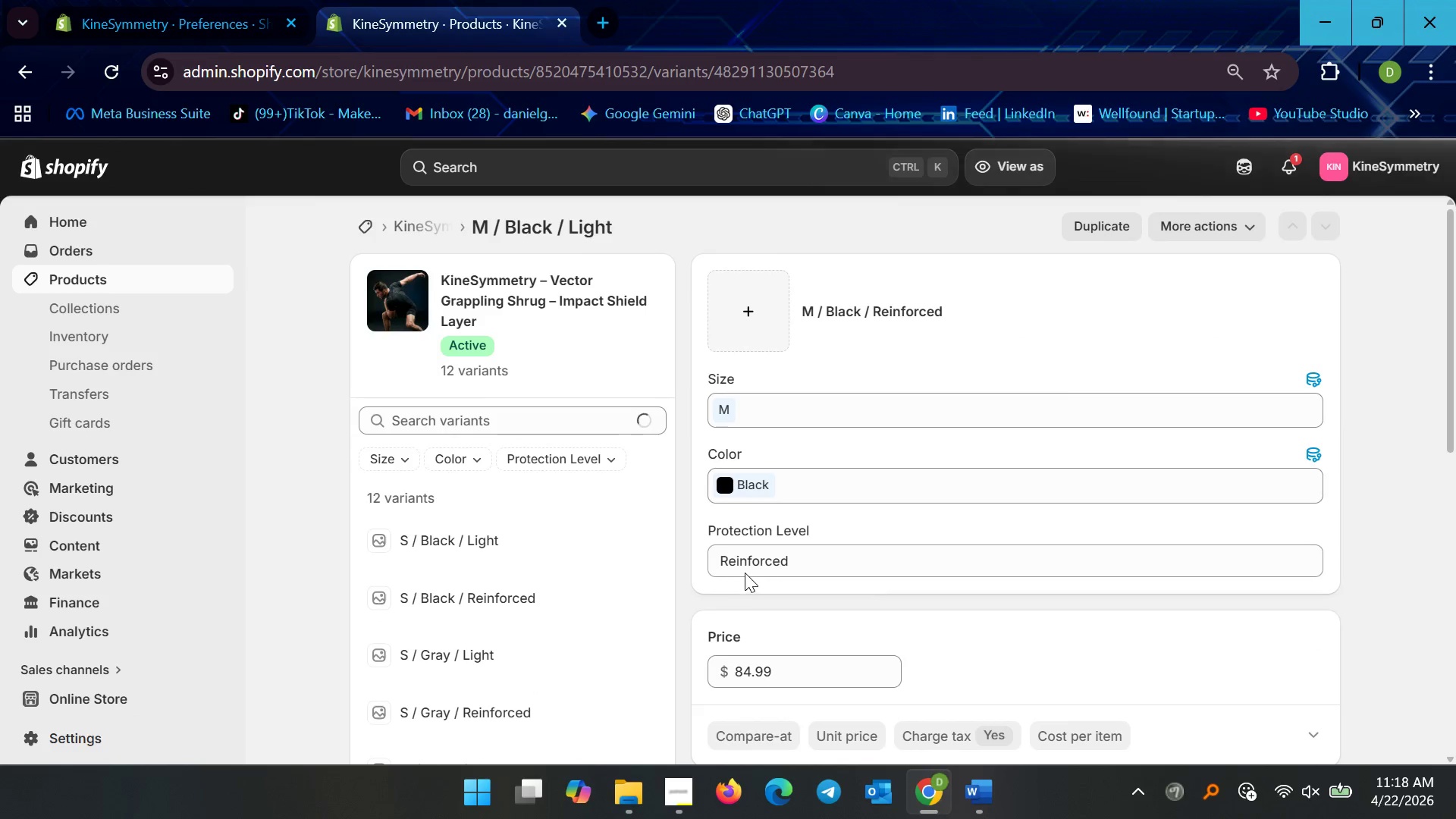 
scroll: coordinate [827, 651], scroll_direction: down, amount: 7.0
 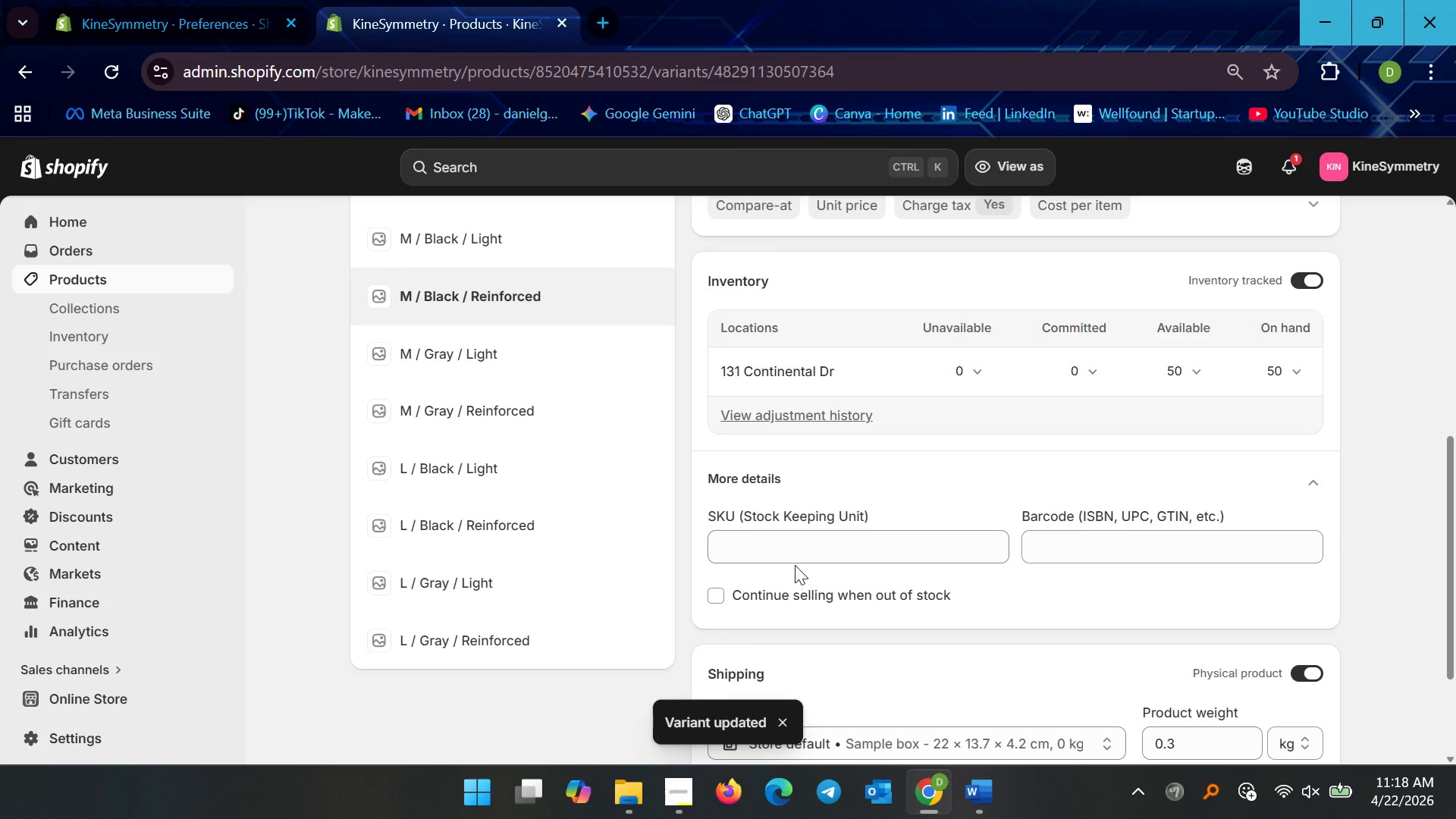 
left_click([795, 557])
 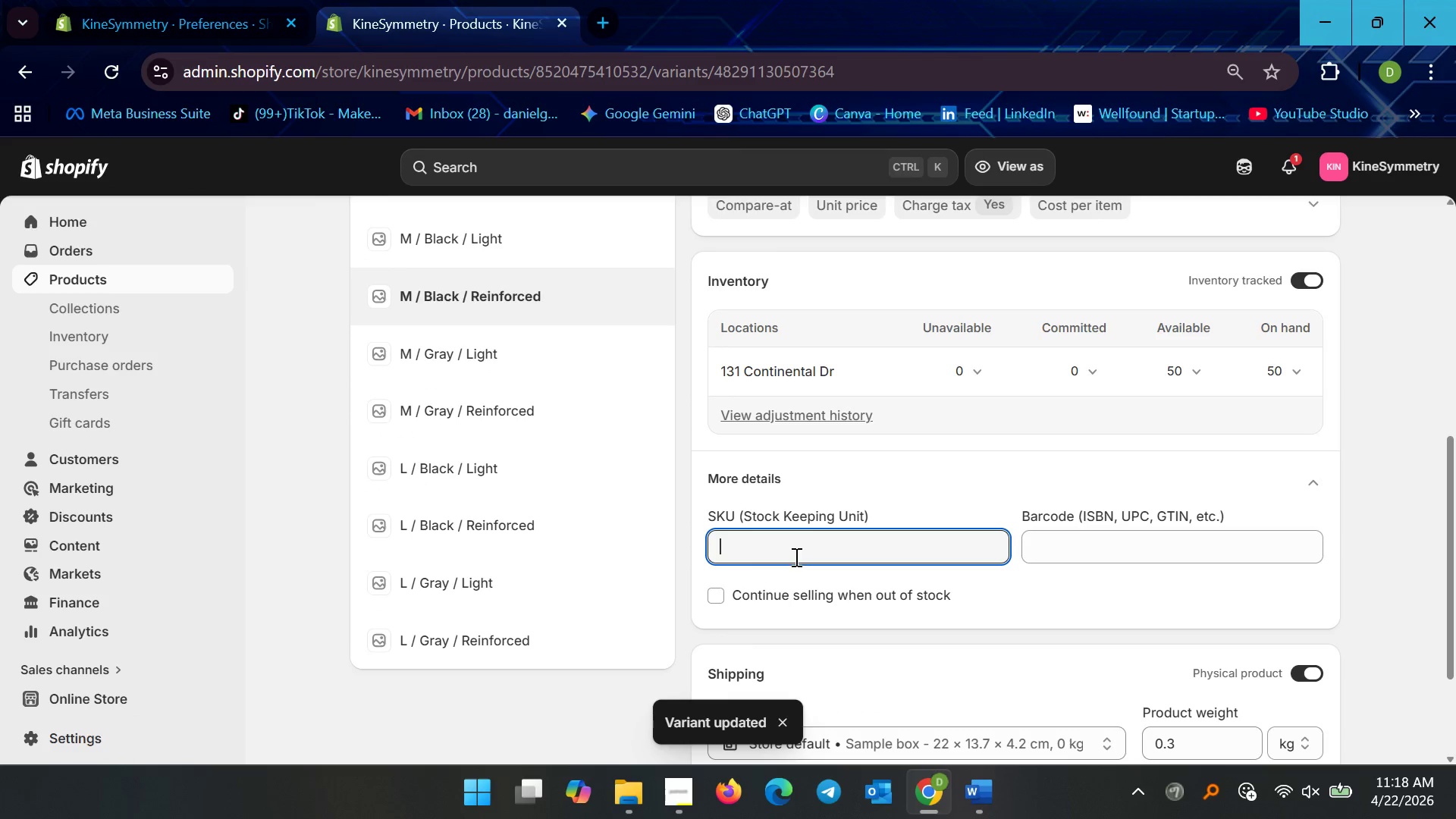 
key(Control+V)
 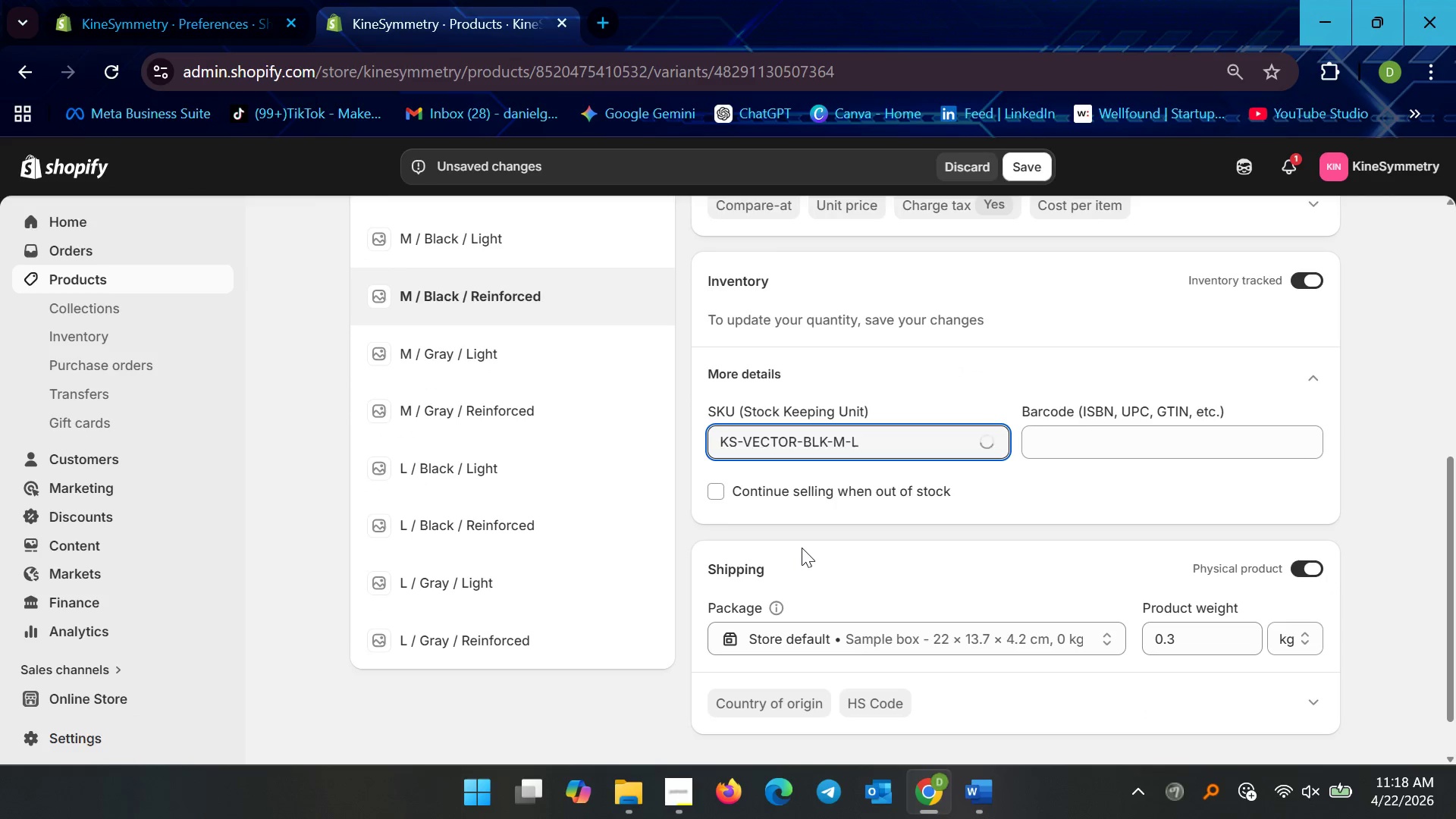 
key(Backspace)
 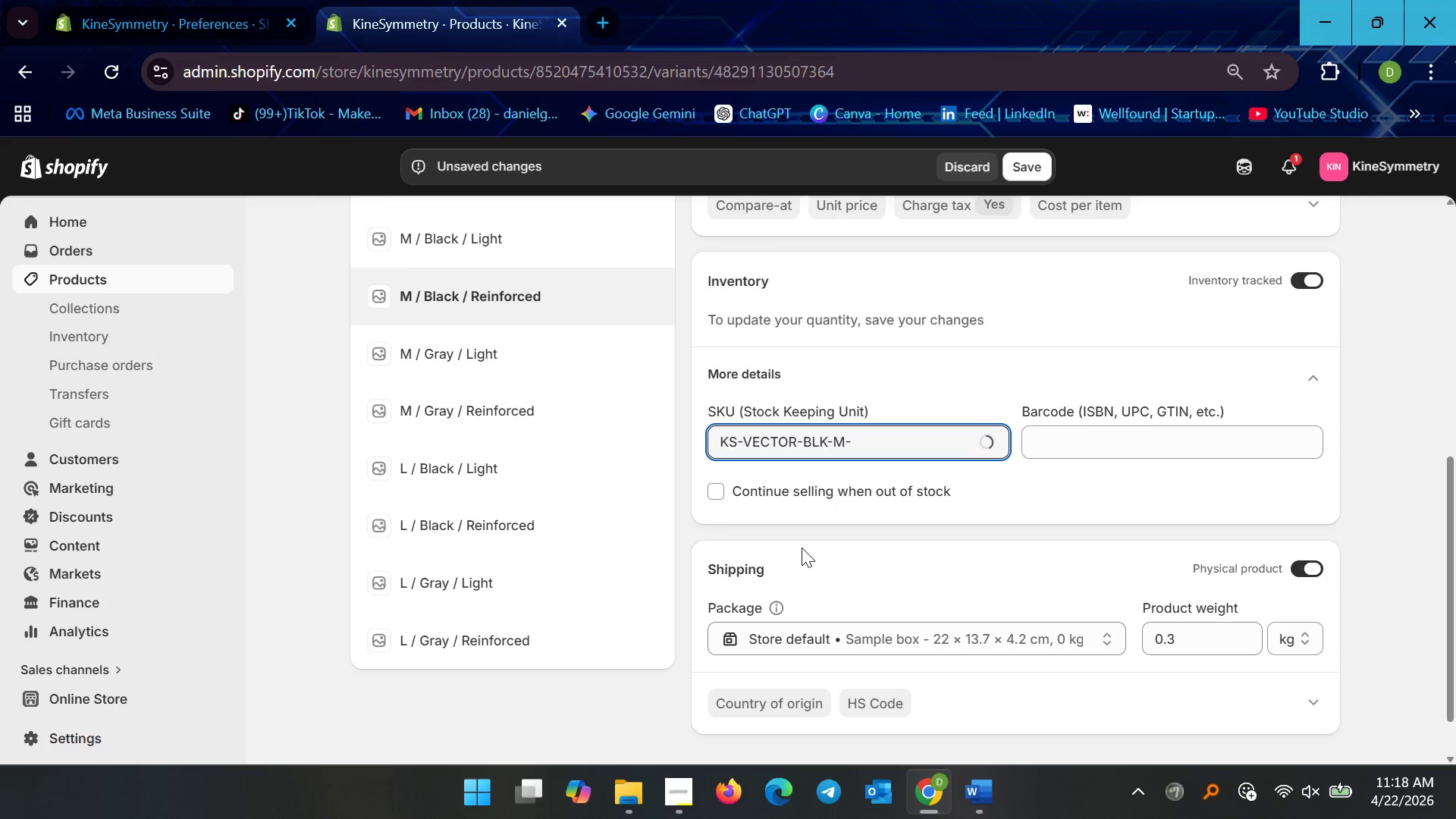 
key(R)
 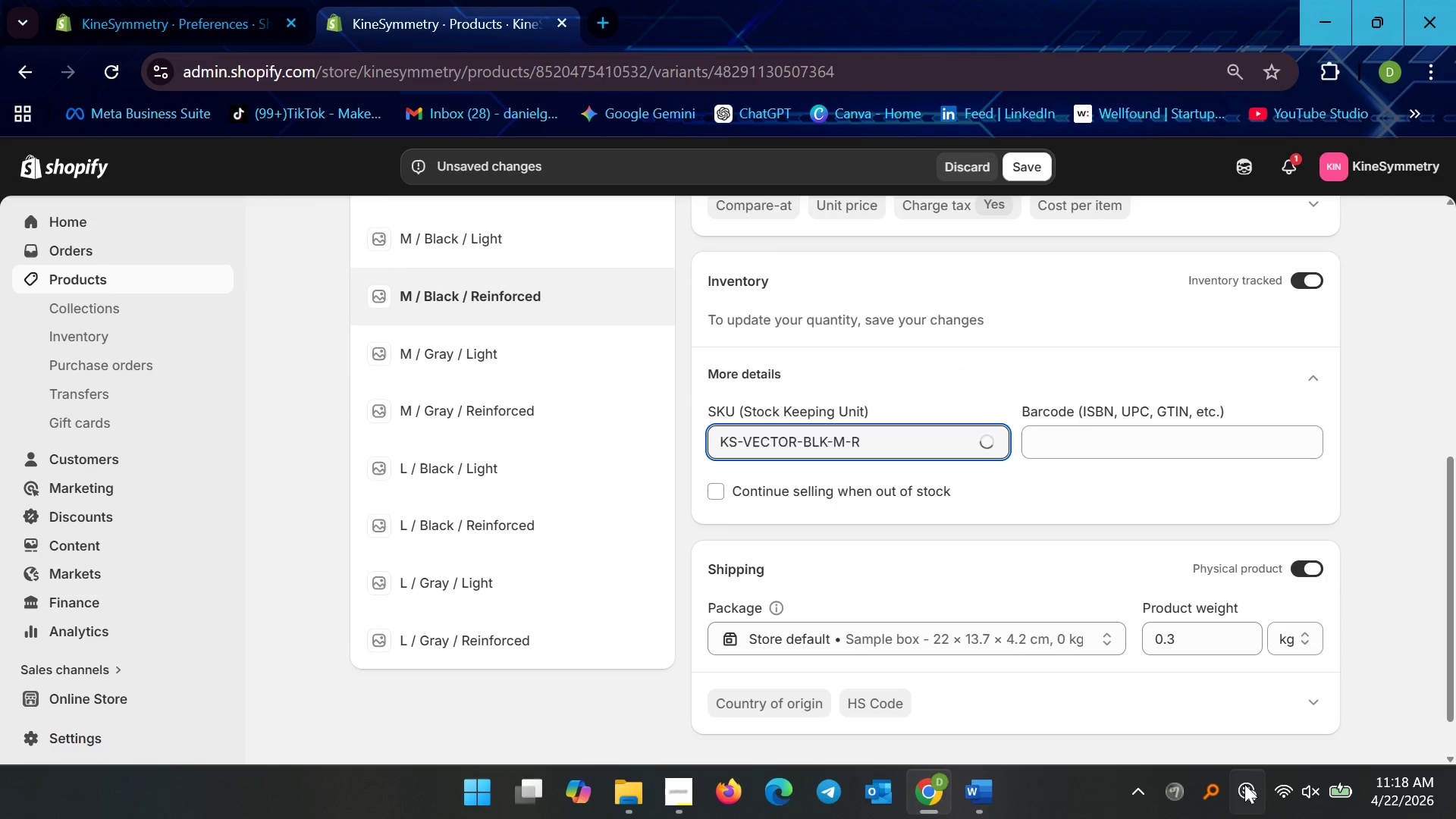 
scroll: coordinate [1244, 744], scroll_direction: down, amount: 5.0
 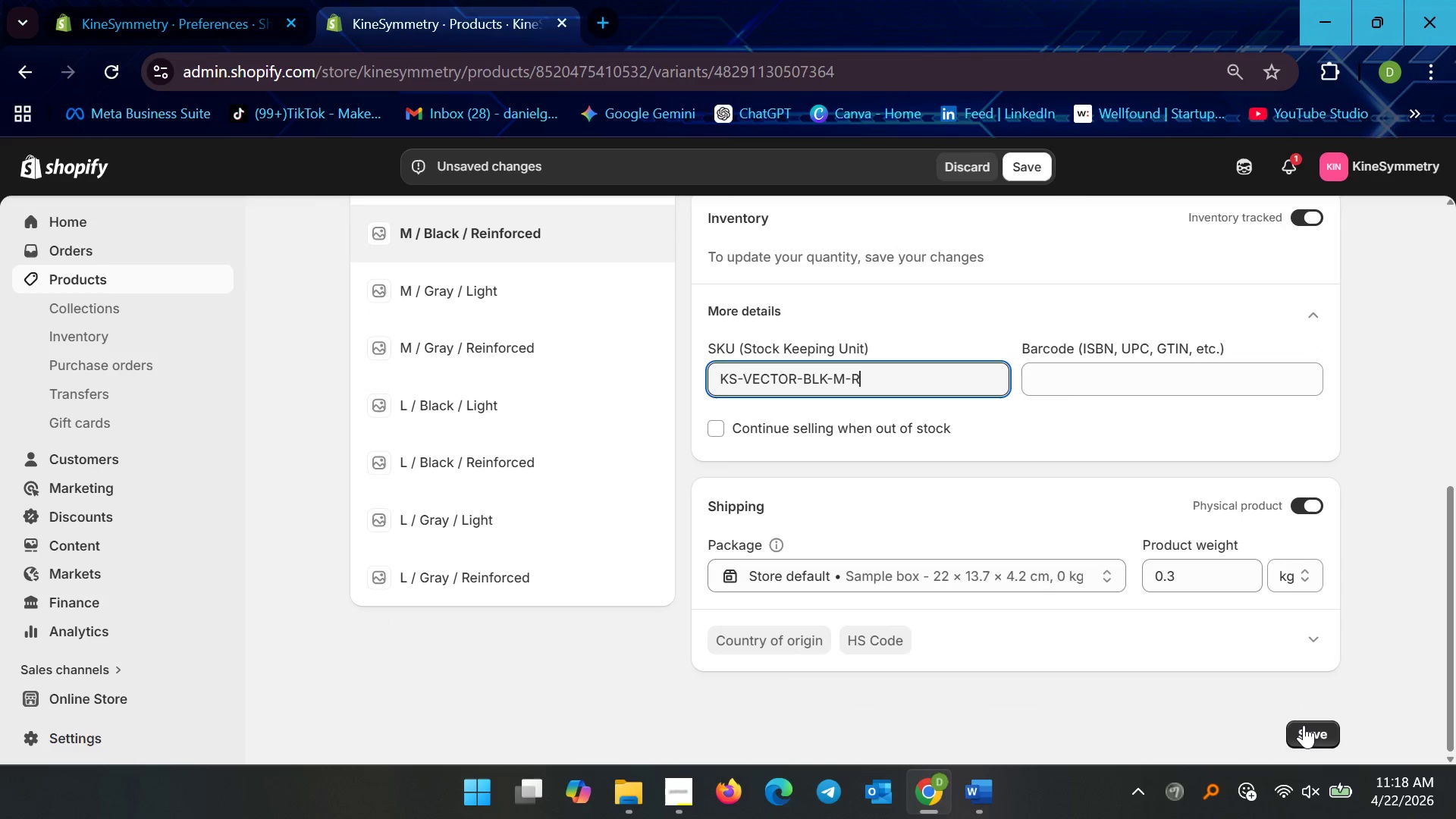 
left_click([1304, 725])
 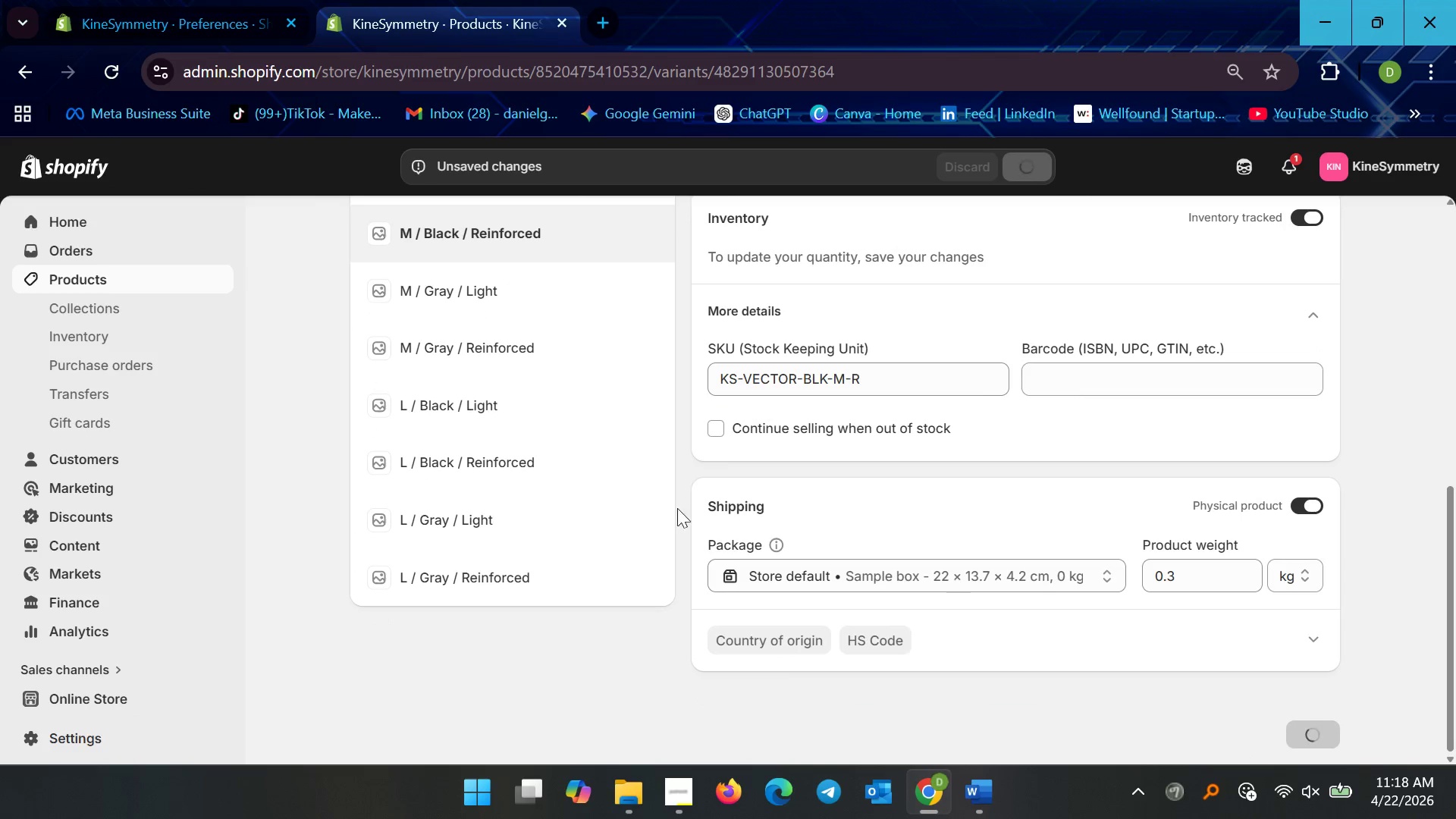 
scroll: coordinate [609, 489], scroll_direction: up, amount: 4.0
 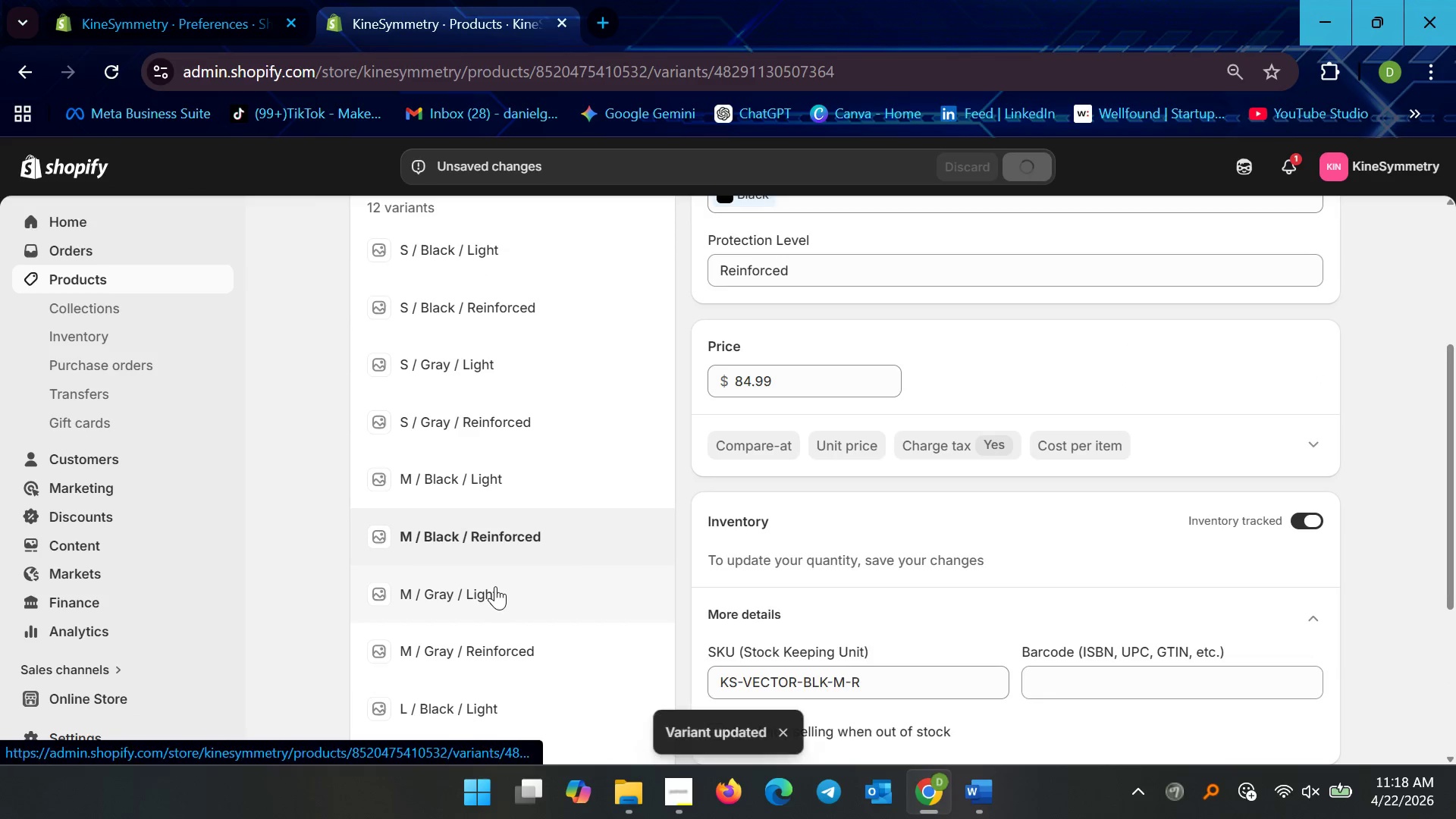 
left_click([495, 586])
 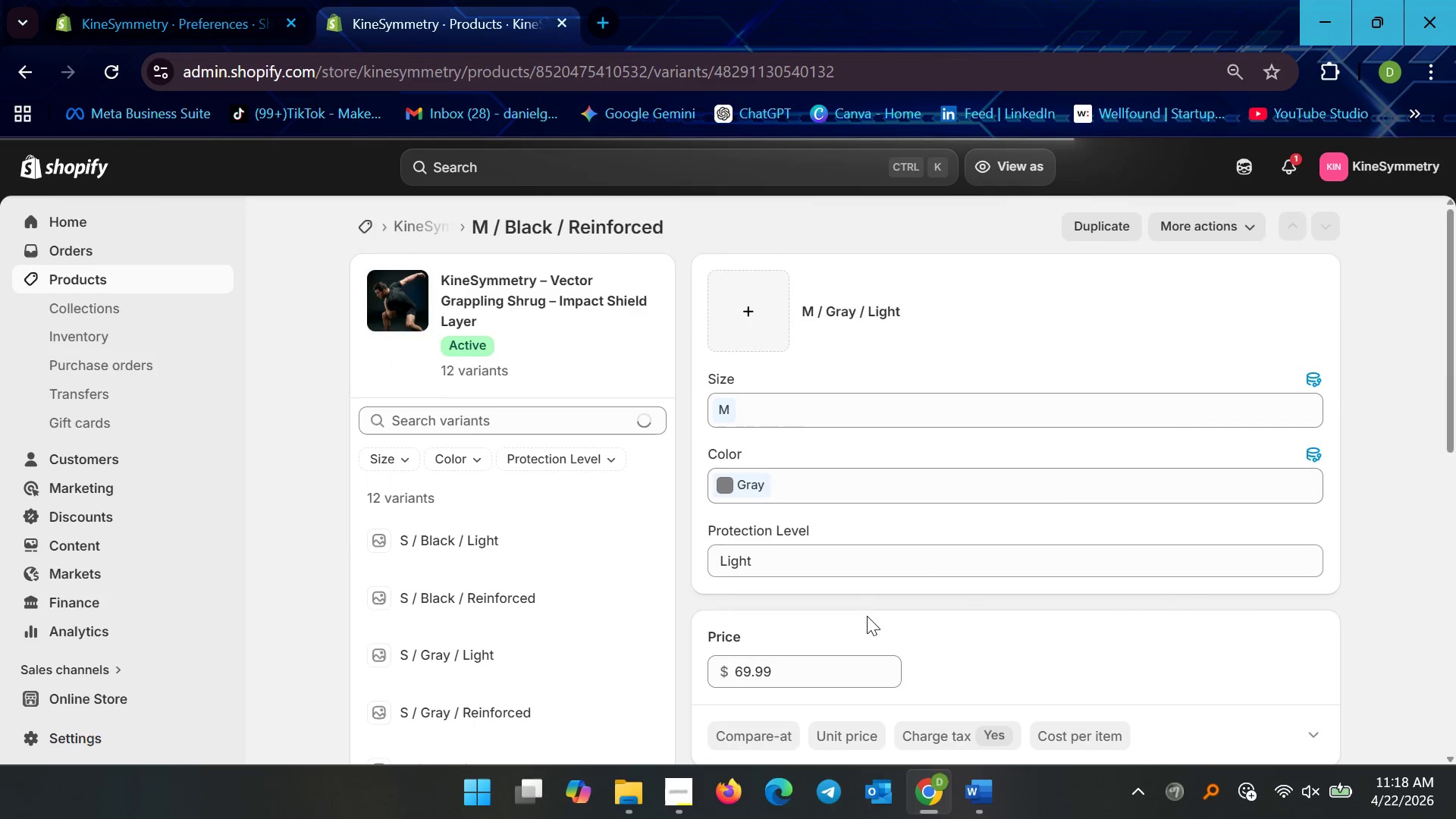 
scroll: coordinate [827, 639], scroll_direction: down, amount: 10.0
 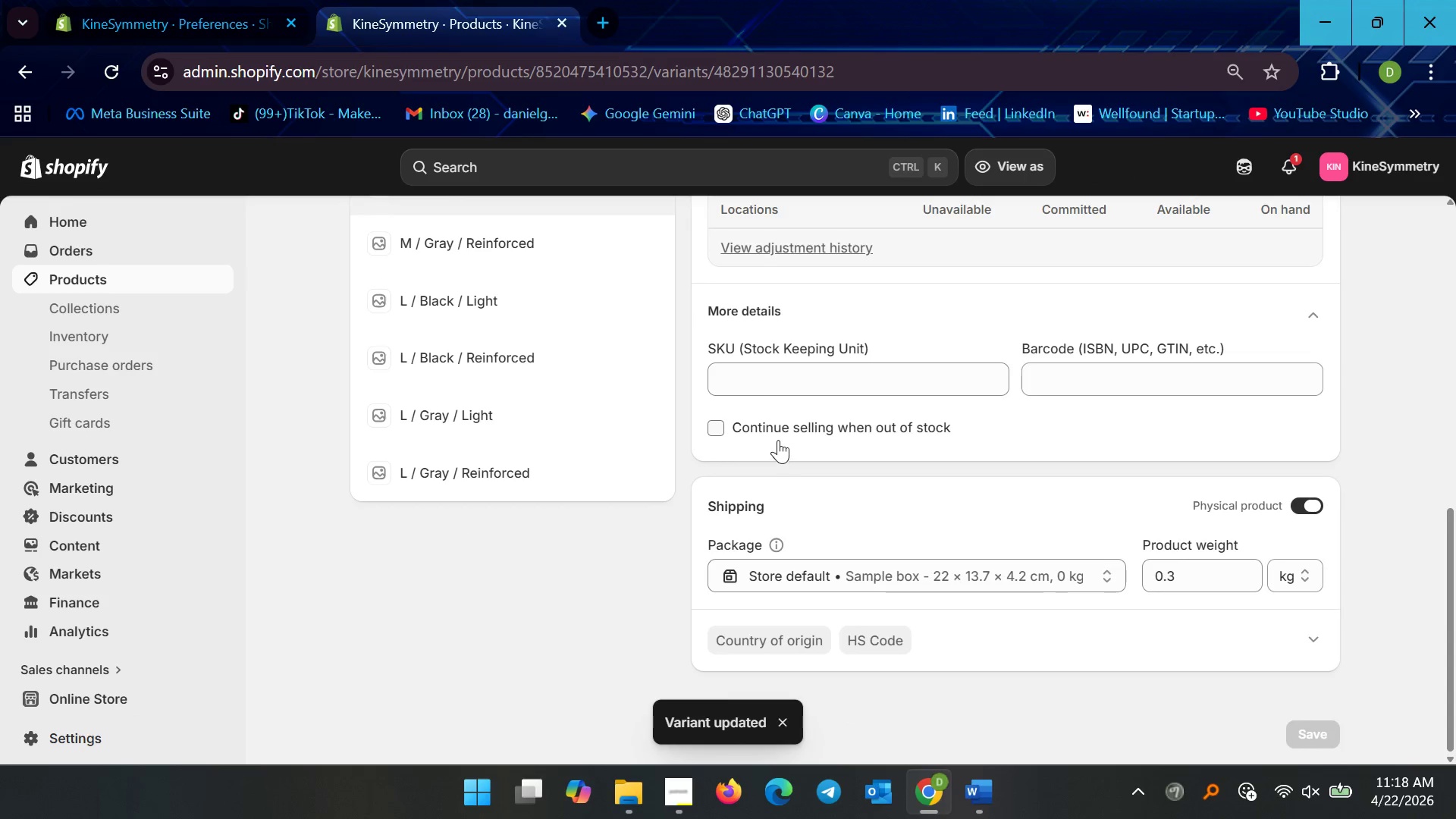 
left_click([756, 388])
 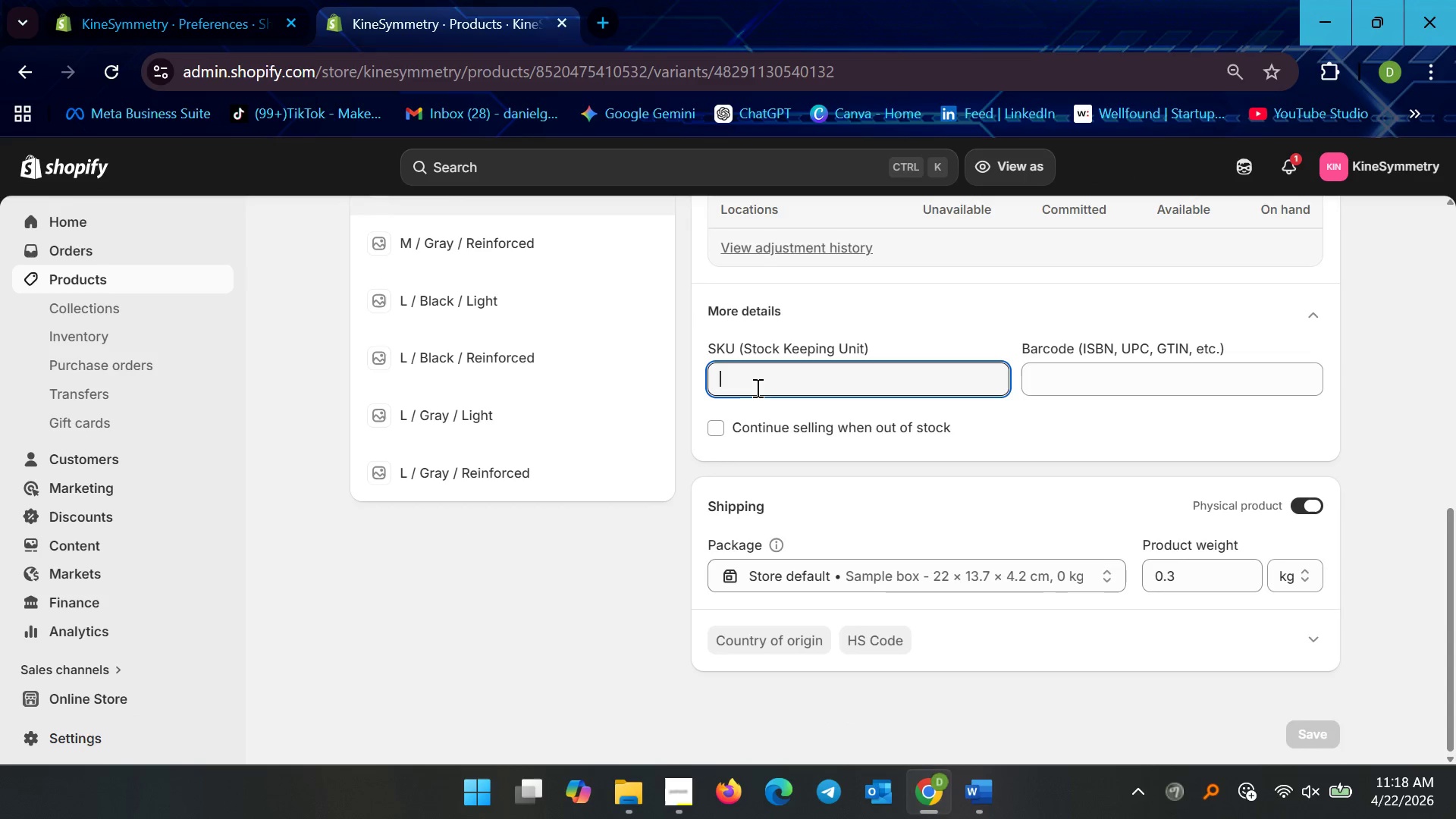 
key(Control+V)
 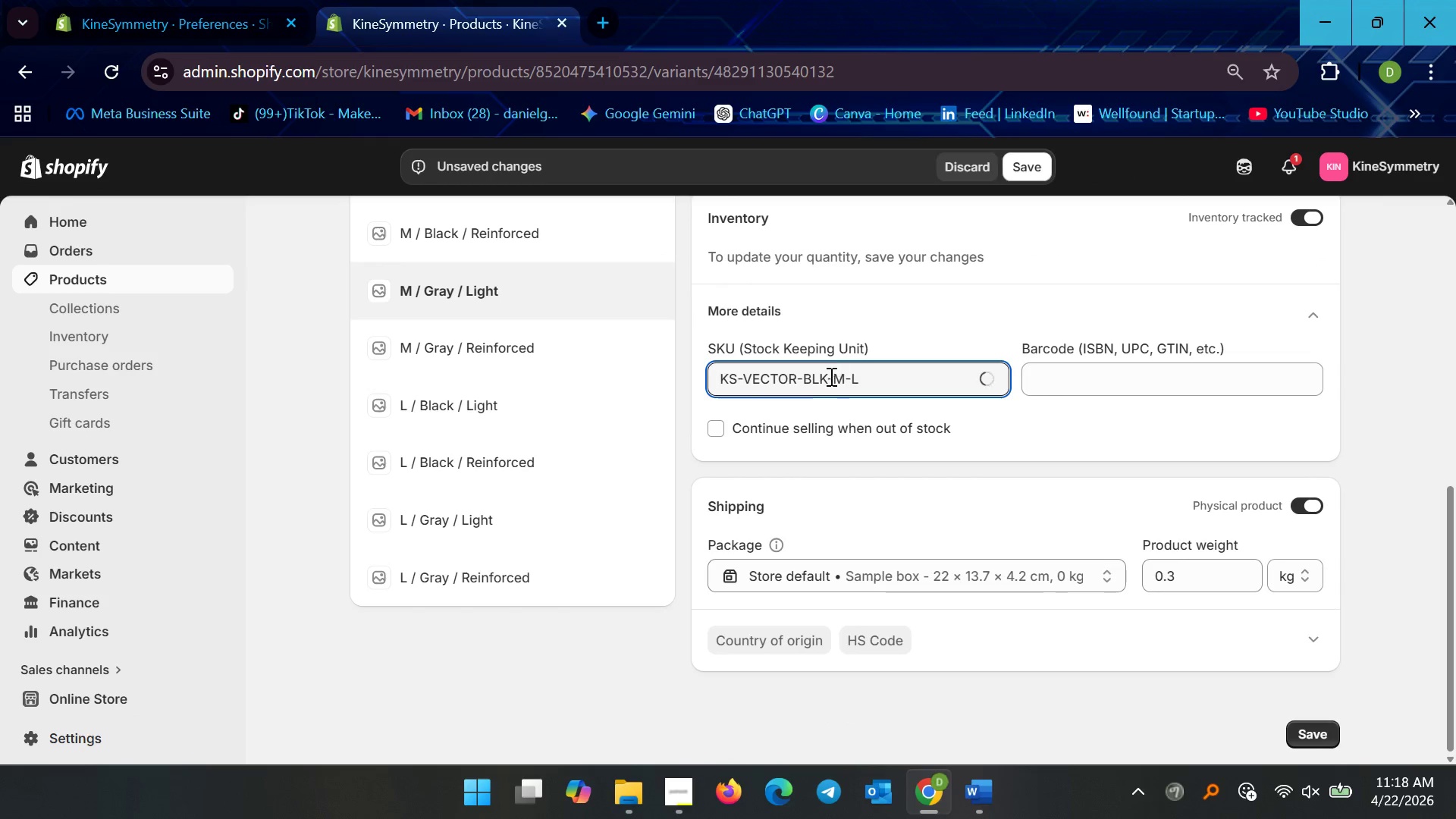 
left_click([829, 382])
 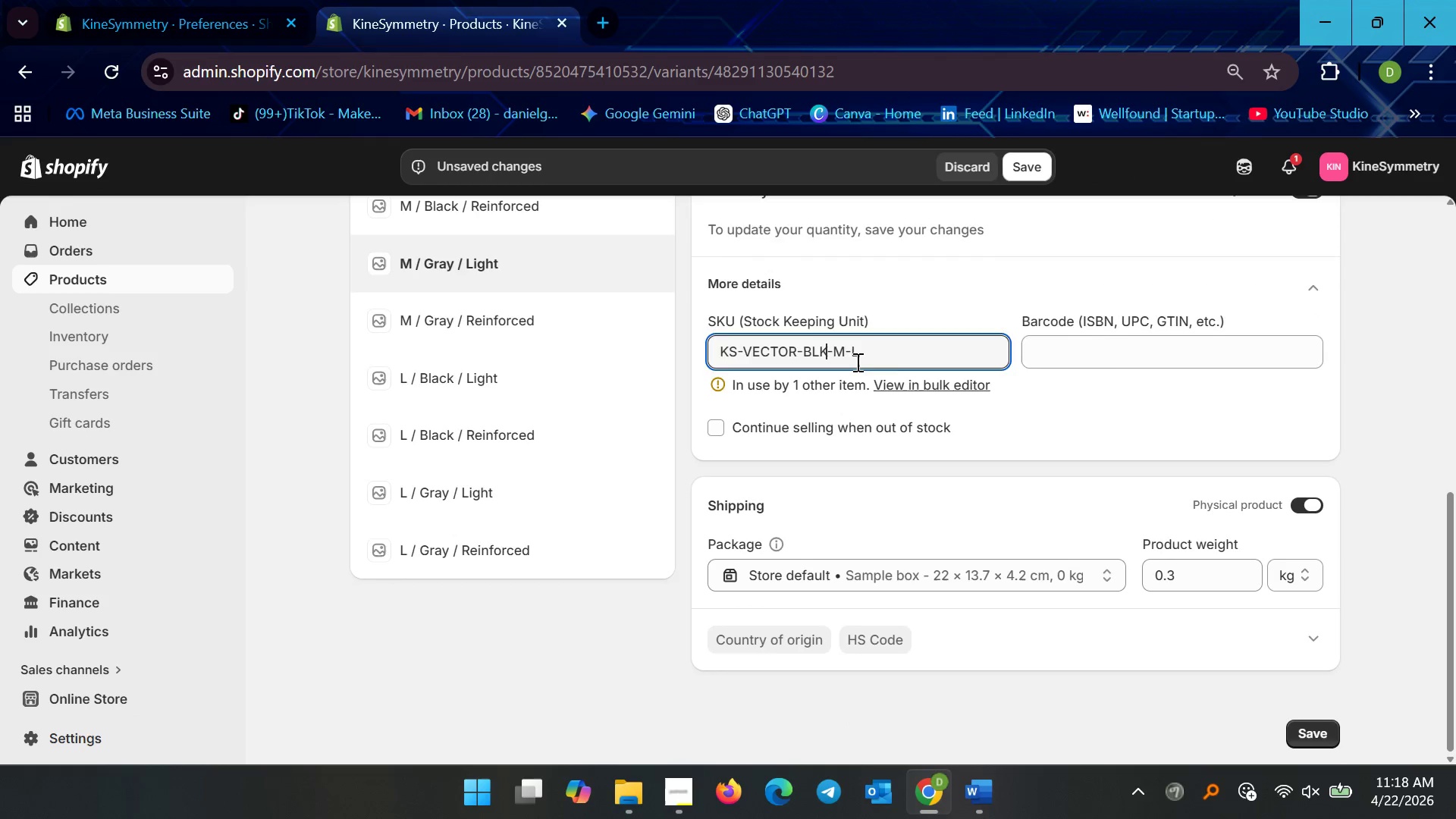 
key(Backspace)
key(Backspace)
key(Backspace)
type(GRY)
 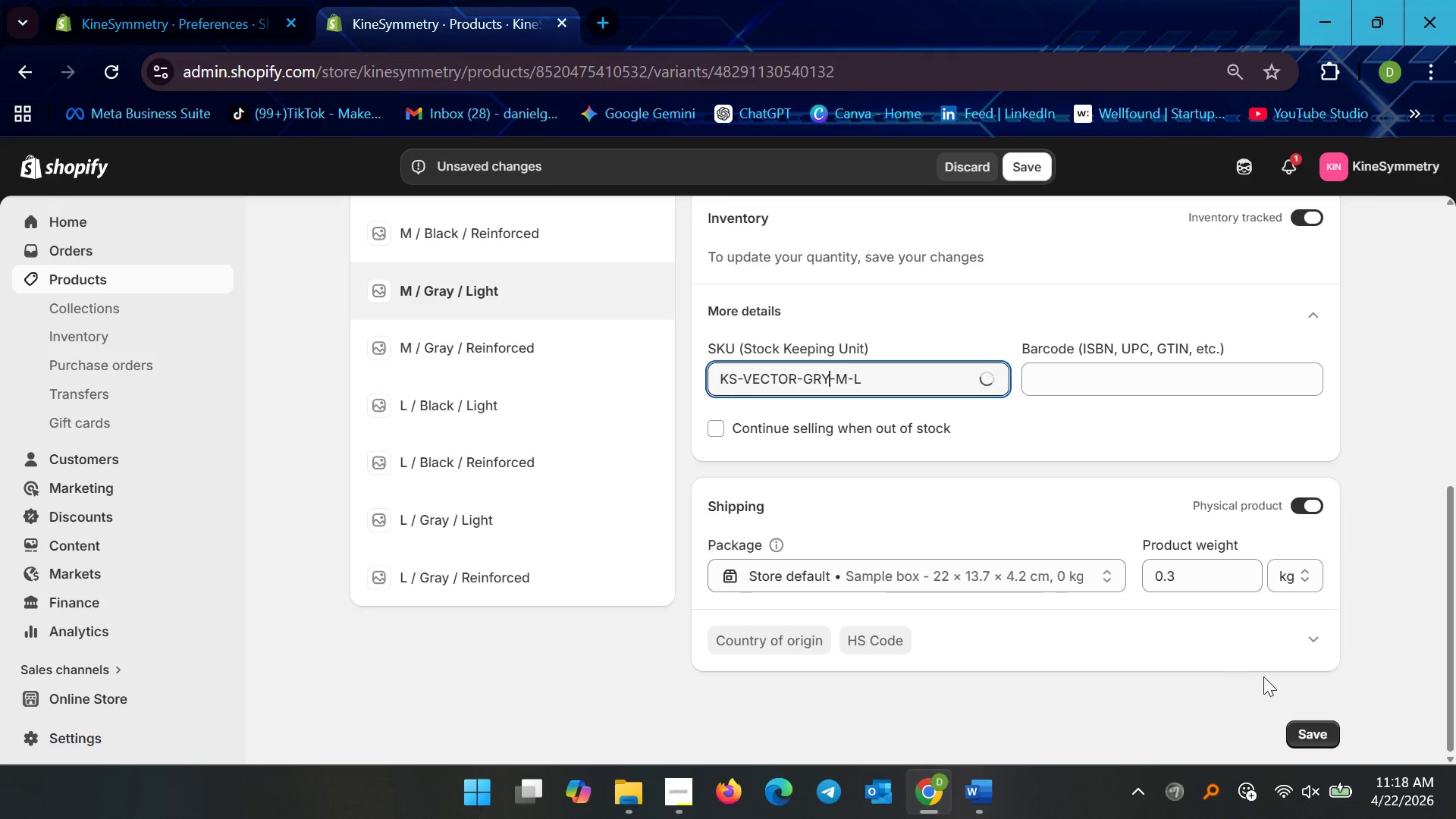 
left_click([1313, 717])
 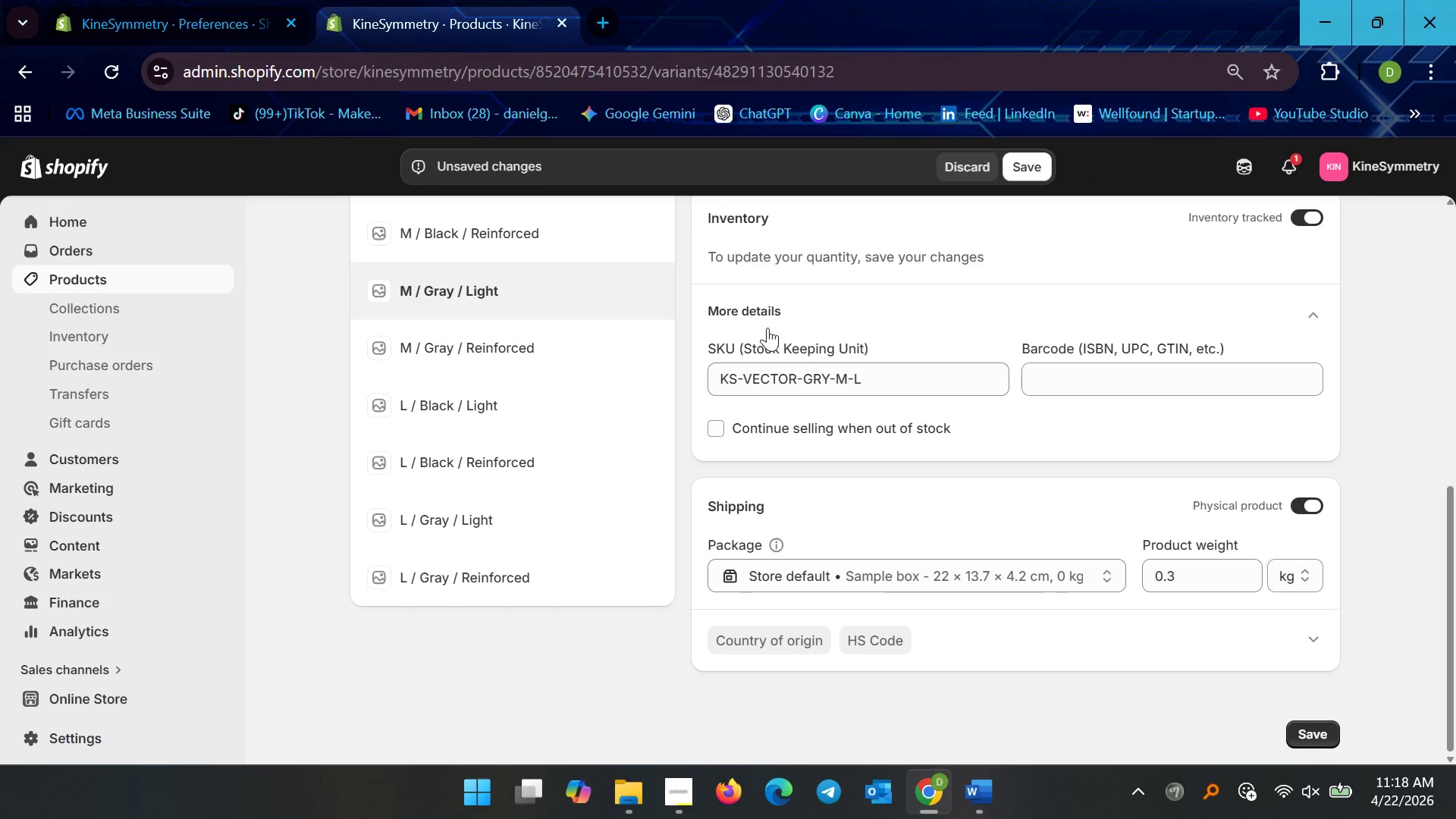 
key(Control+A)
 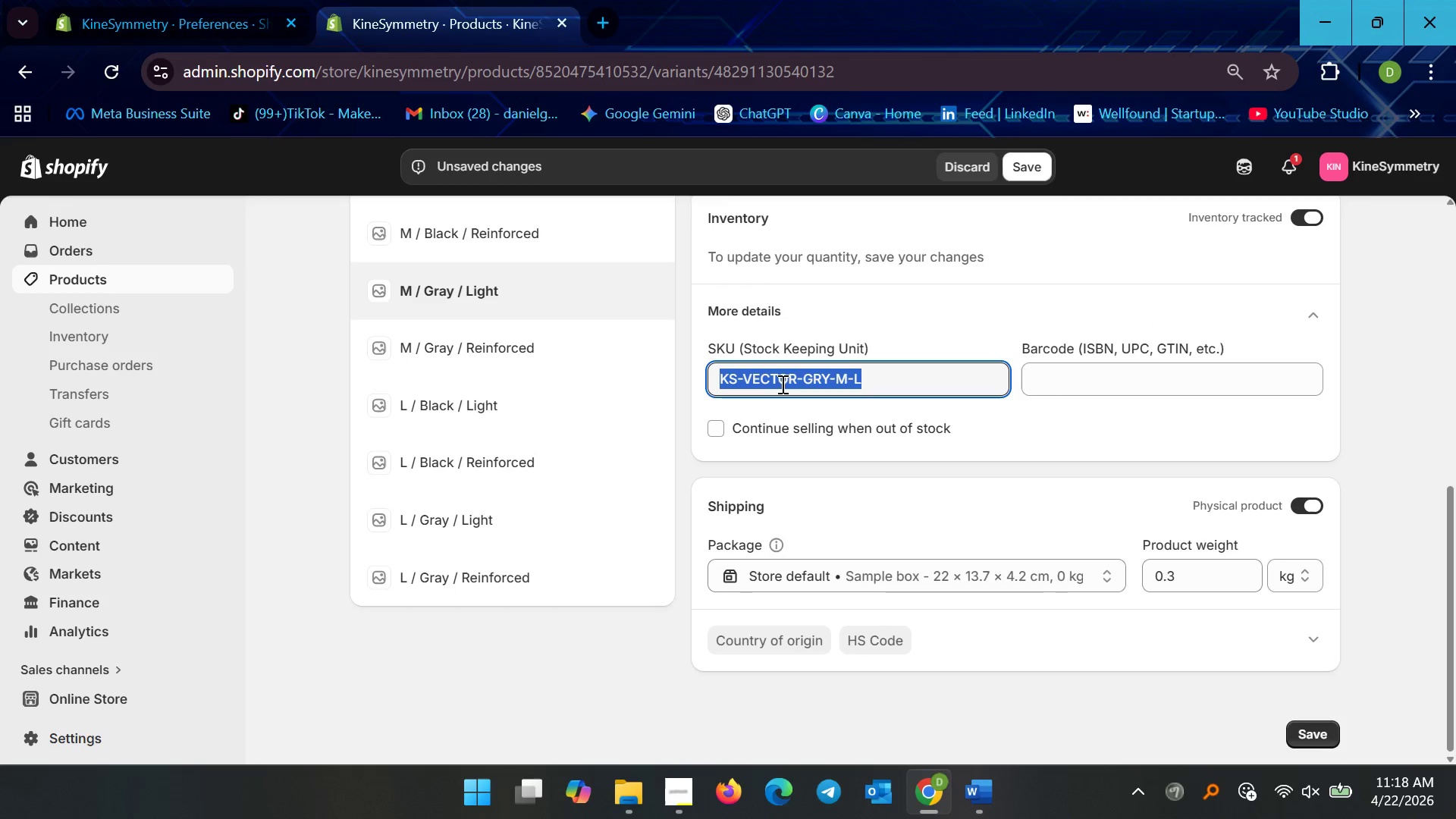 
key(Control+C)
 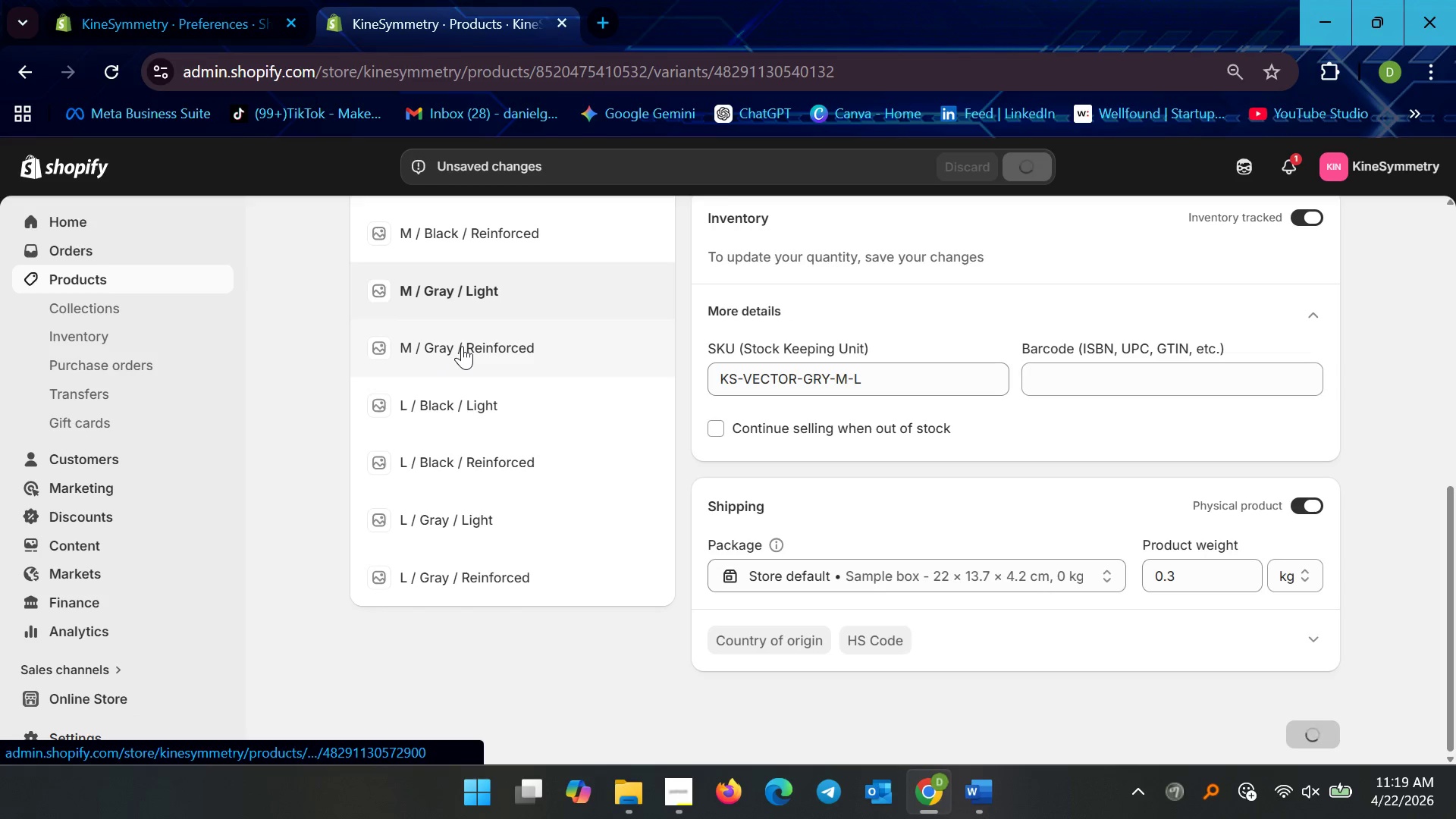 
left_click([462, 346])
 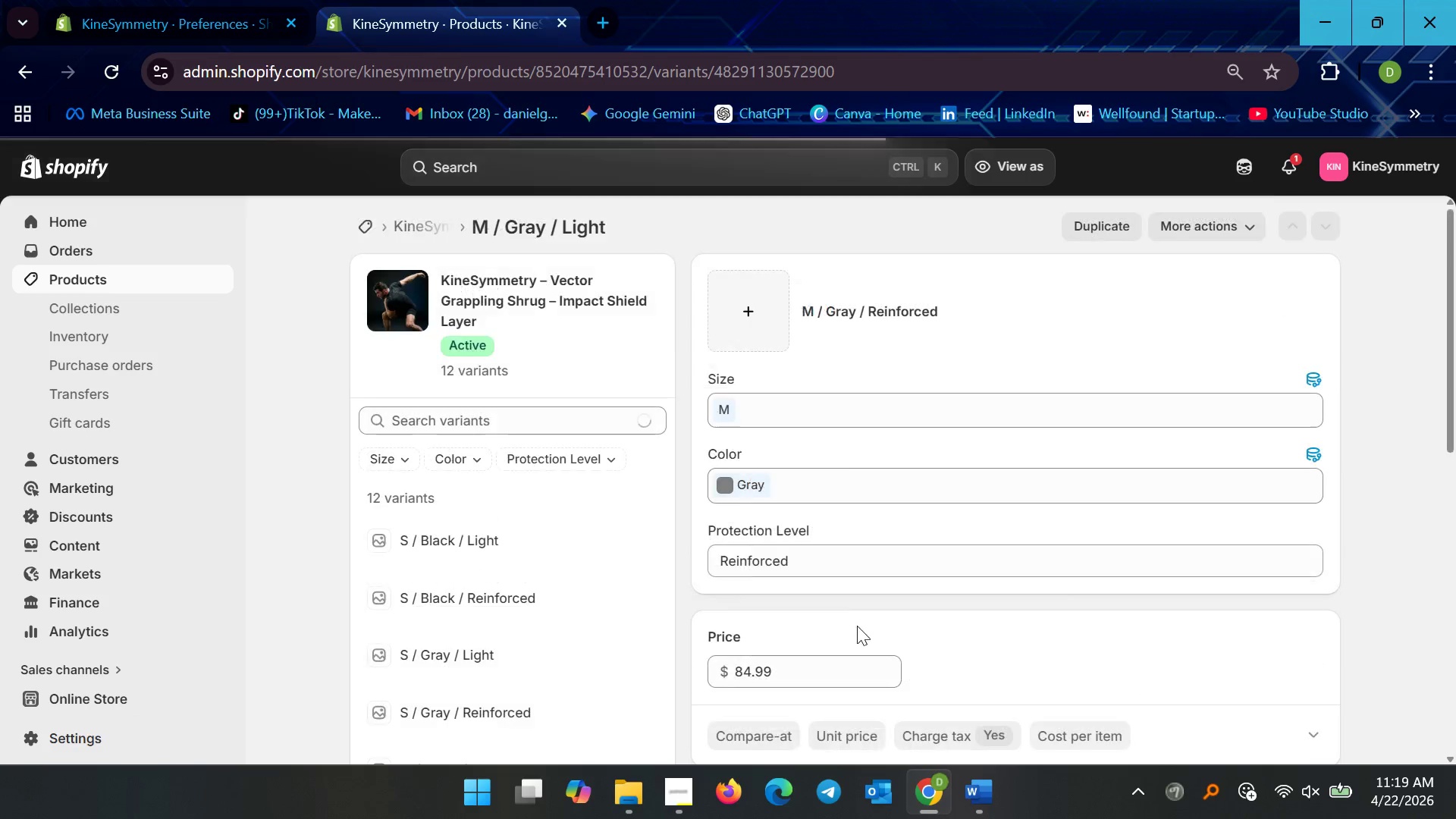 
scroll: coordinate [836, 658], scroll_direction: down, amount: 6.0
 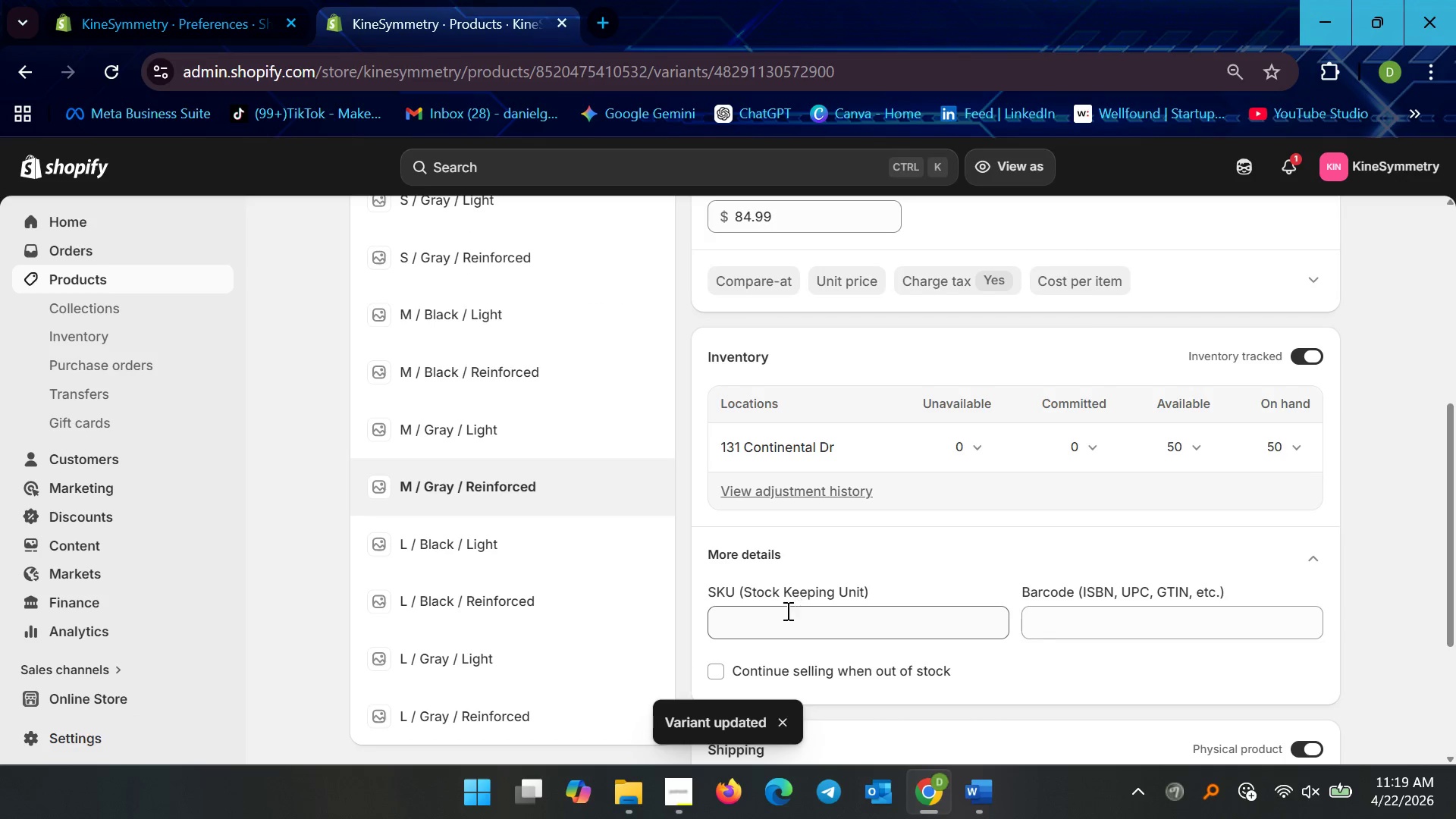 
key(Control+V)
 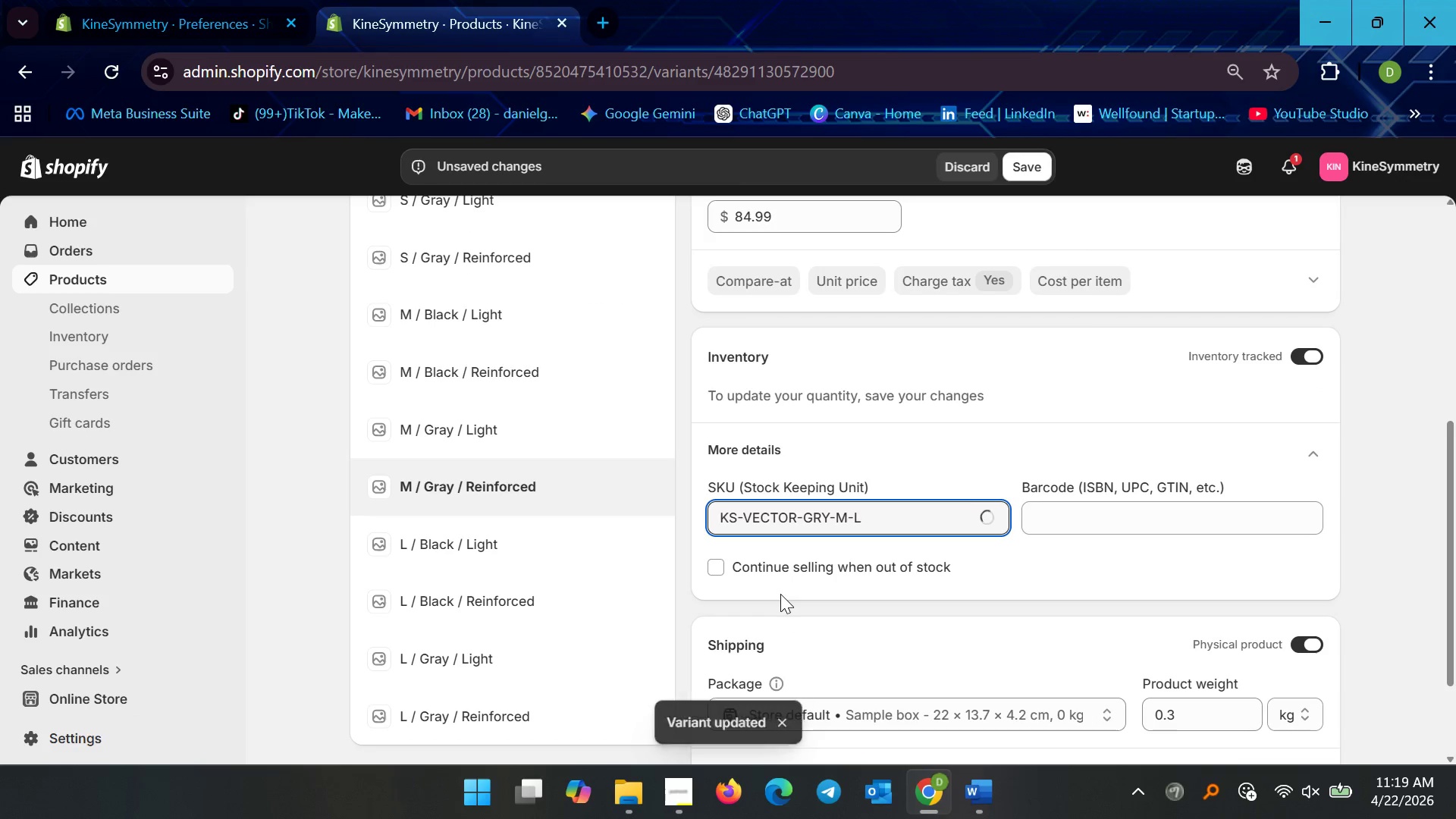 
key(Backspace)
 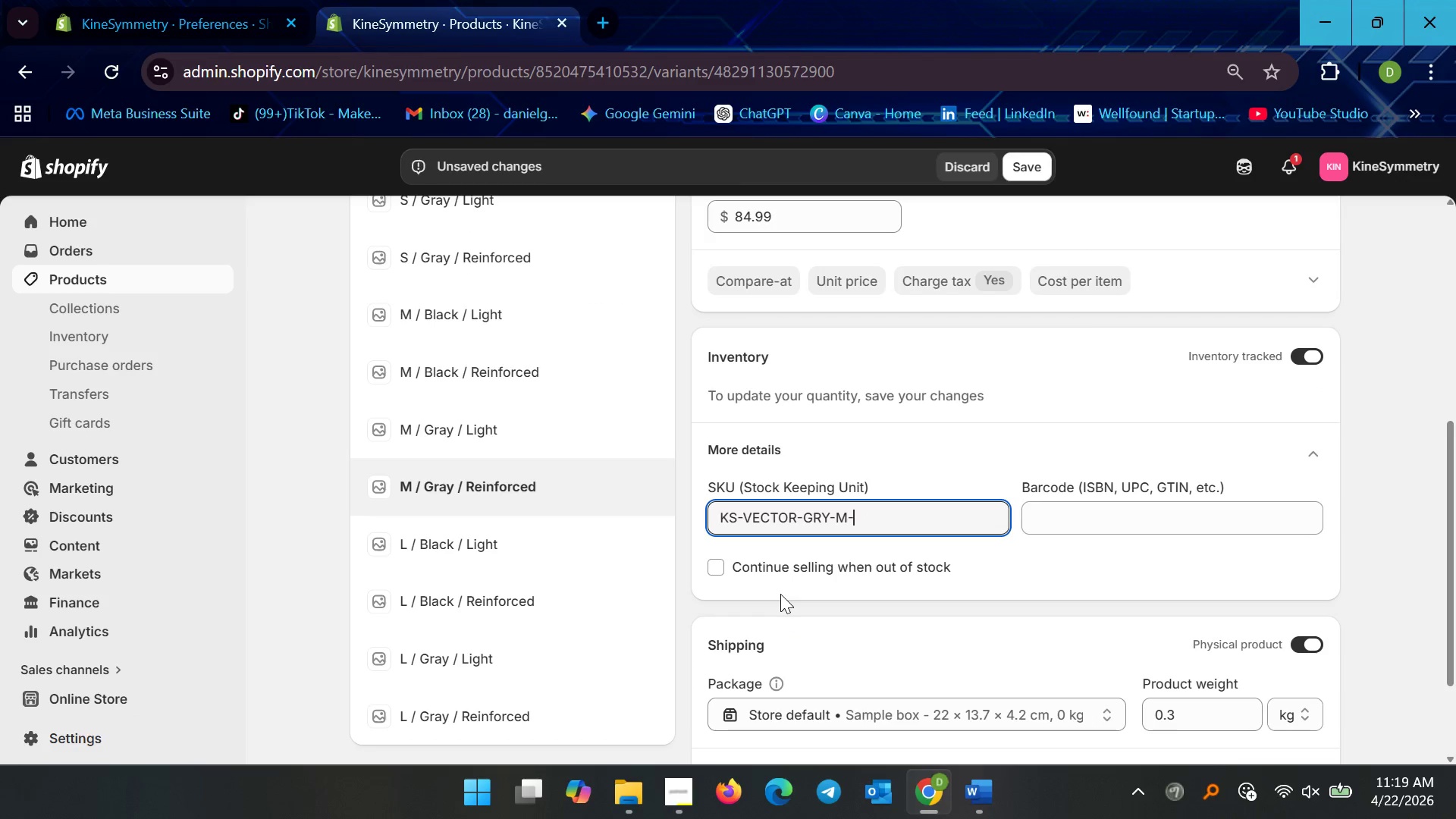 
key(R)
 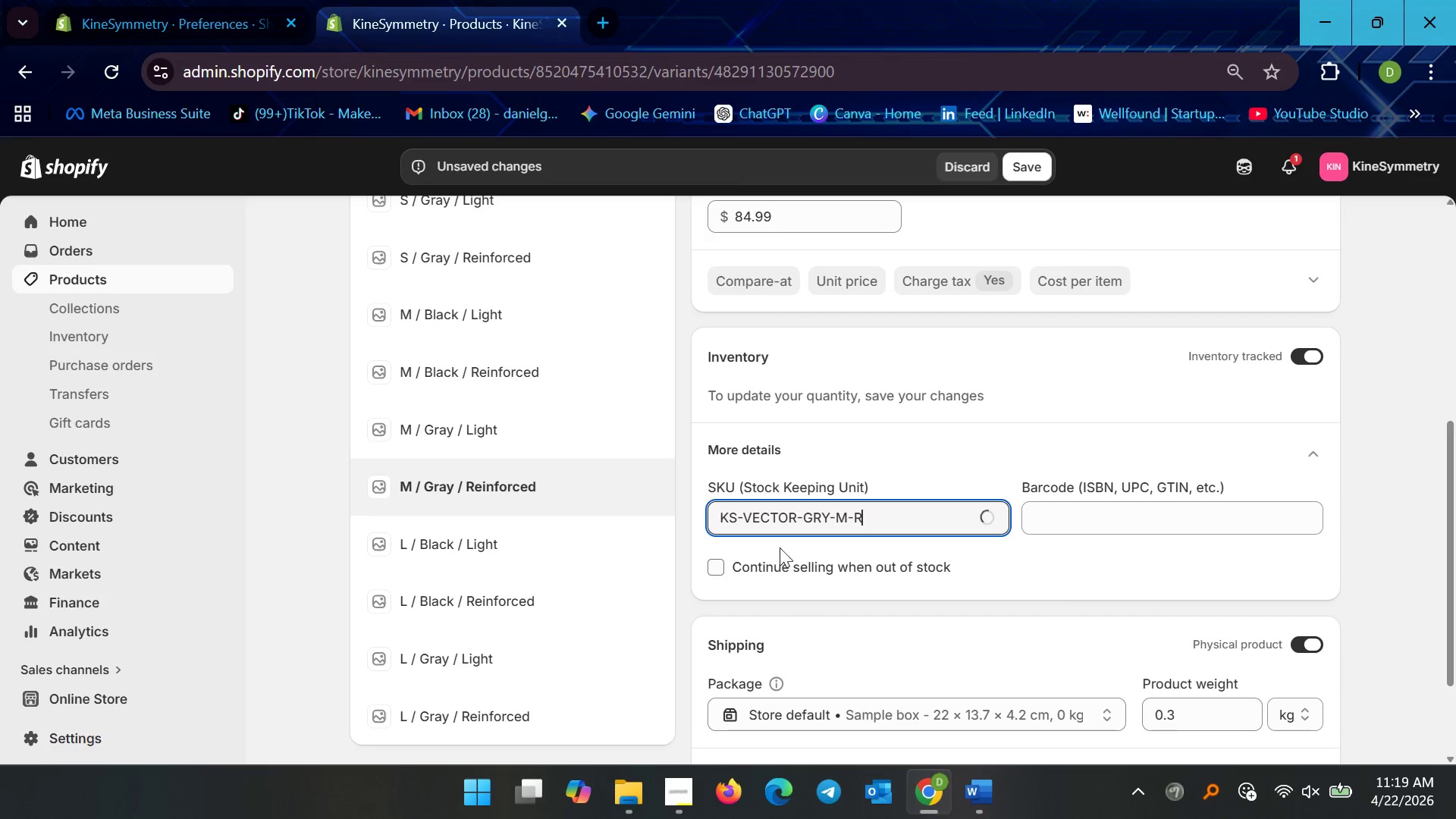 
scroll: coordinate [1313, 578], scroll_direction: down, amount: 3.0
 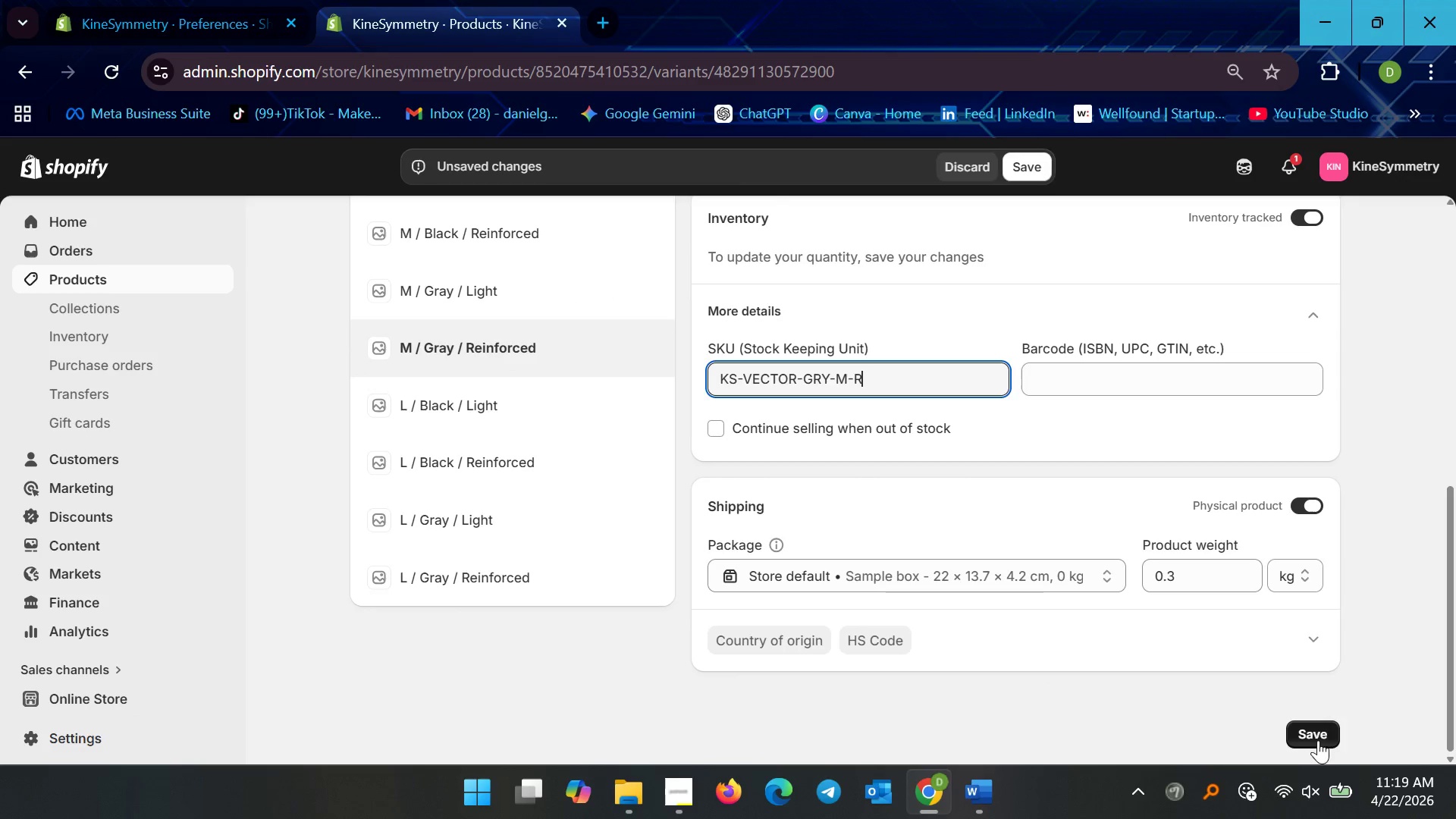 
left_click([1319, 727])
 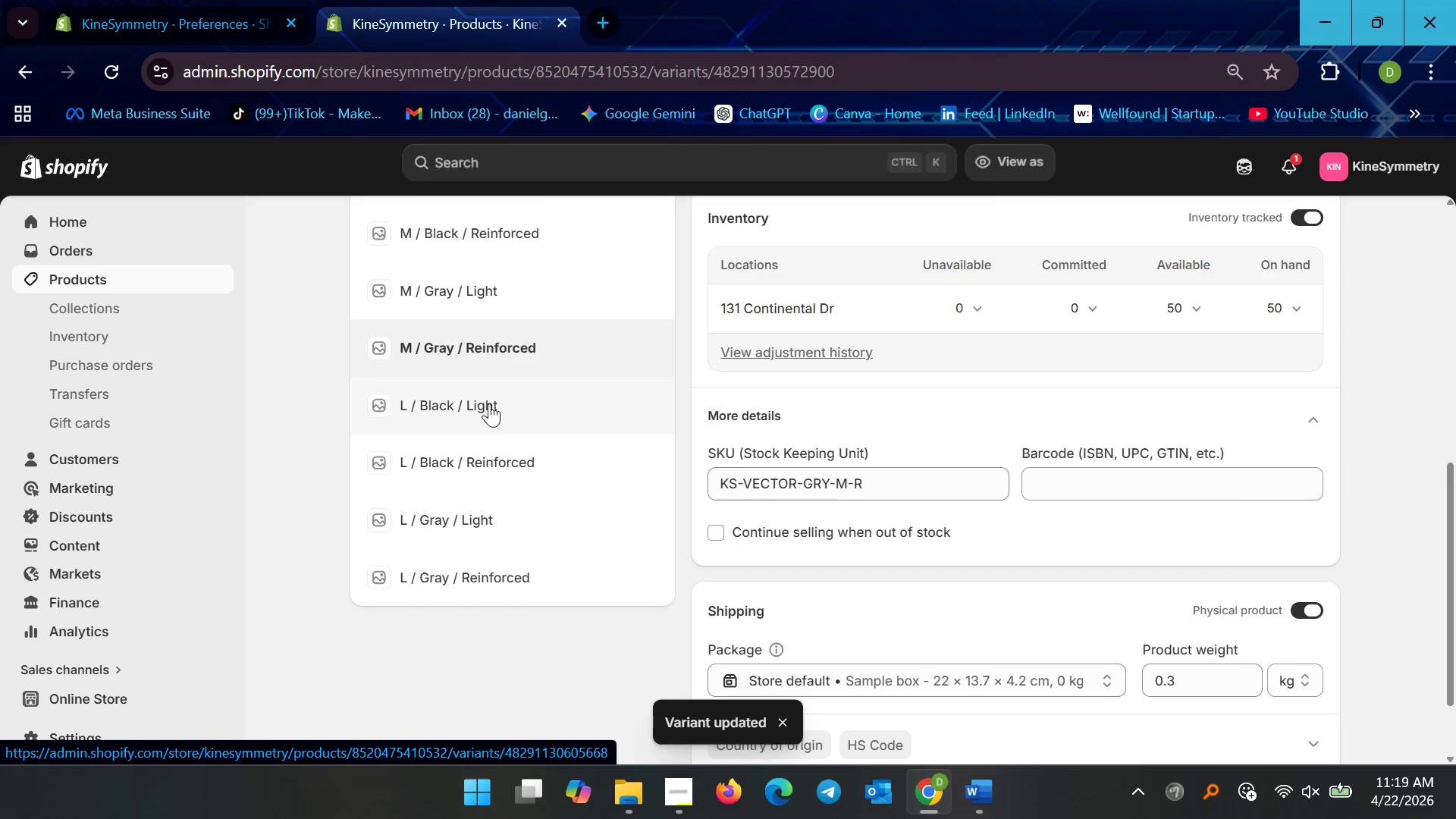 
left_click([489, 403])
 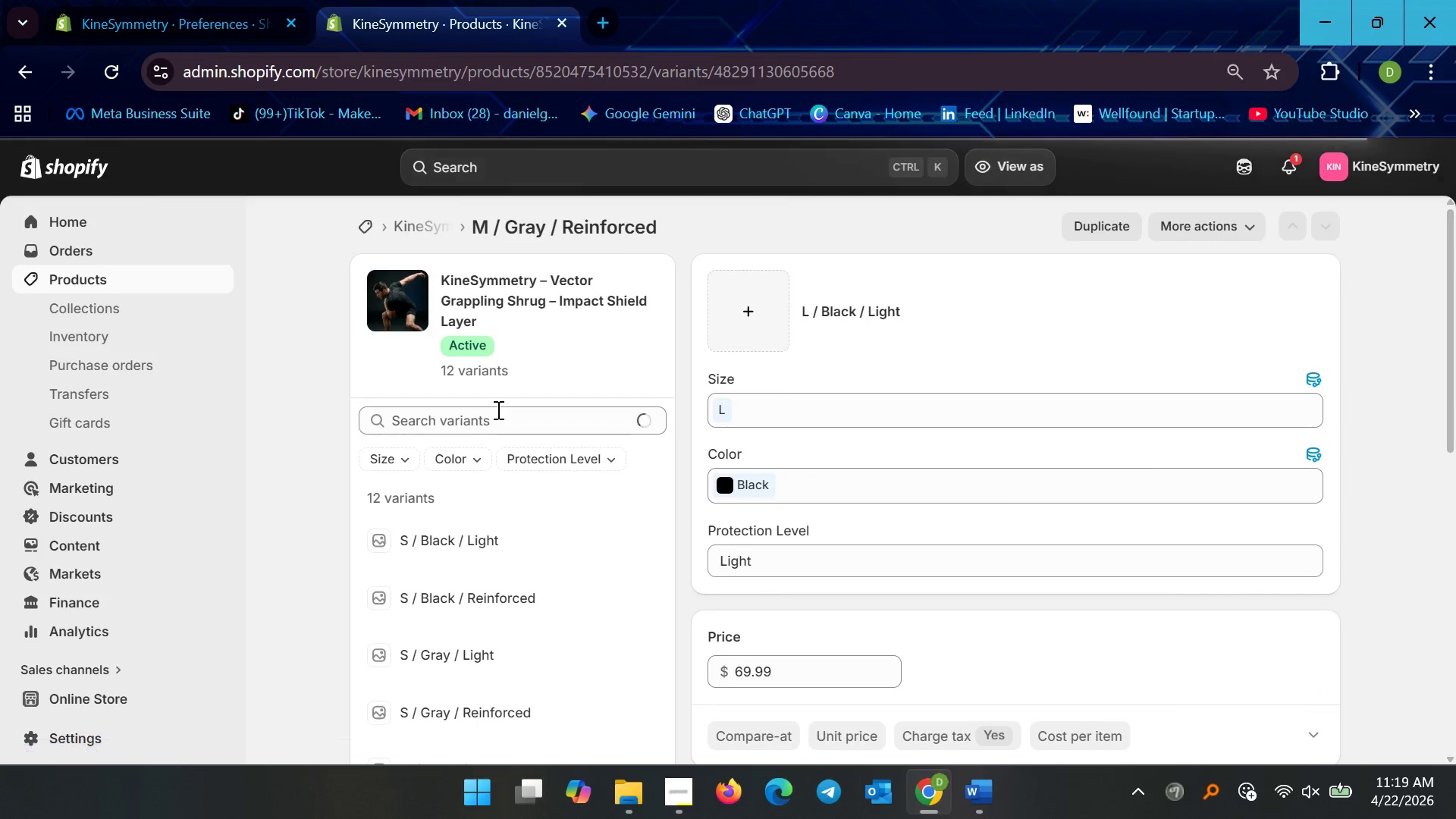 
scroll: coordinate [890, 574], scroll_direction: down, amount: 7.0
 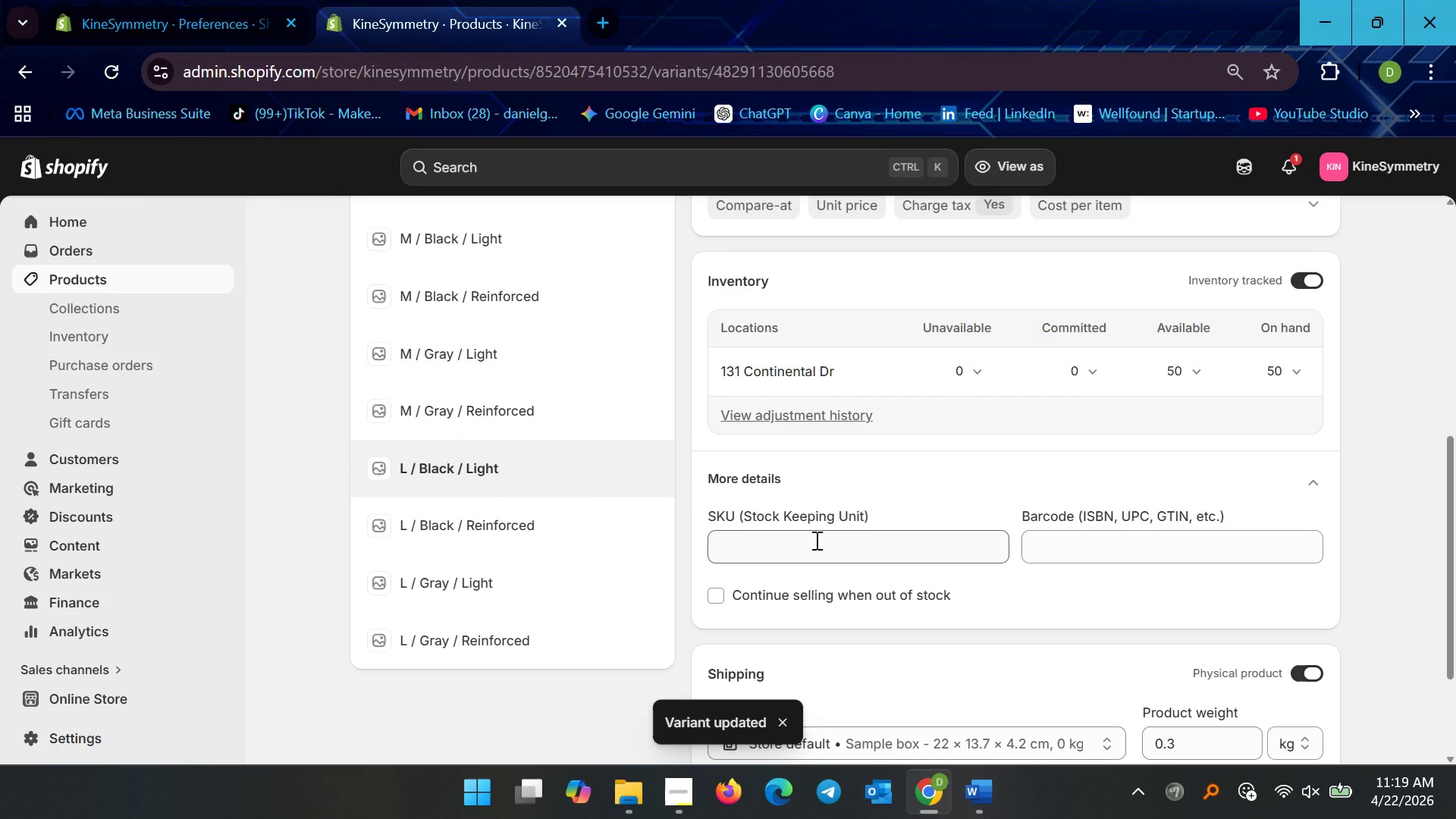 
left_click([813, 543])
 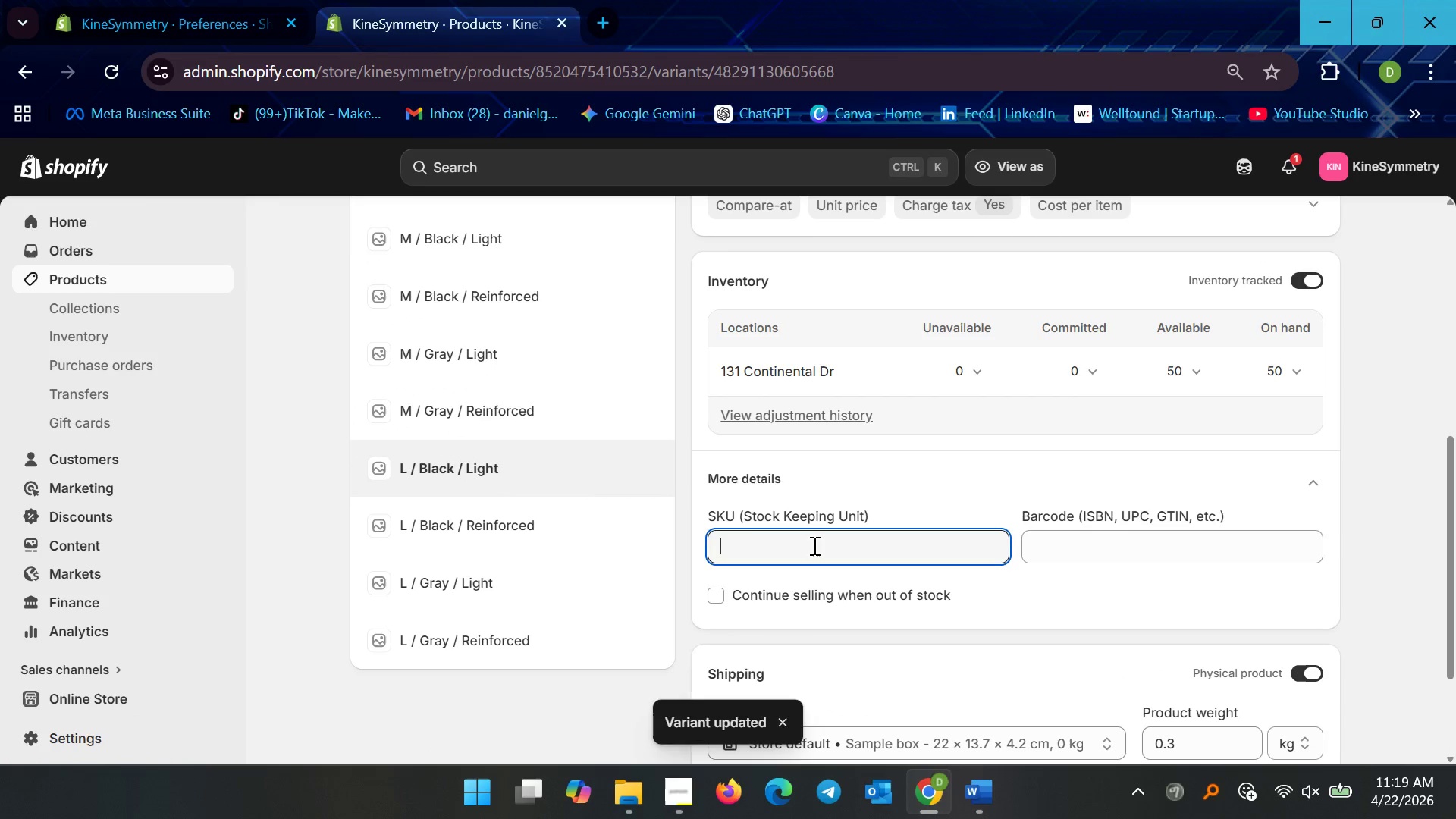 
key(Control+V)
 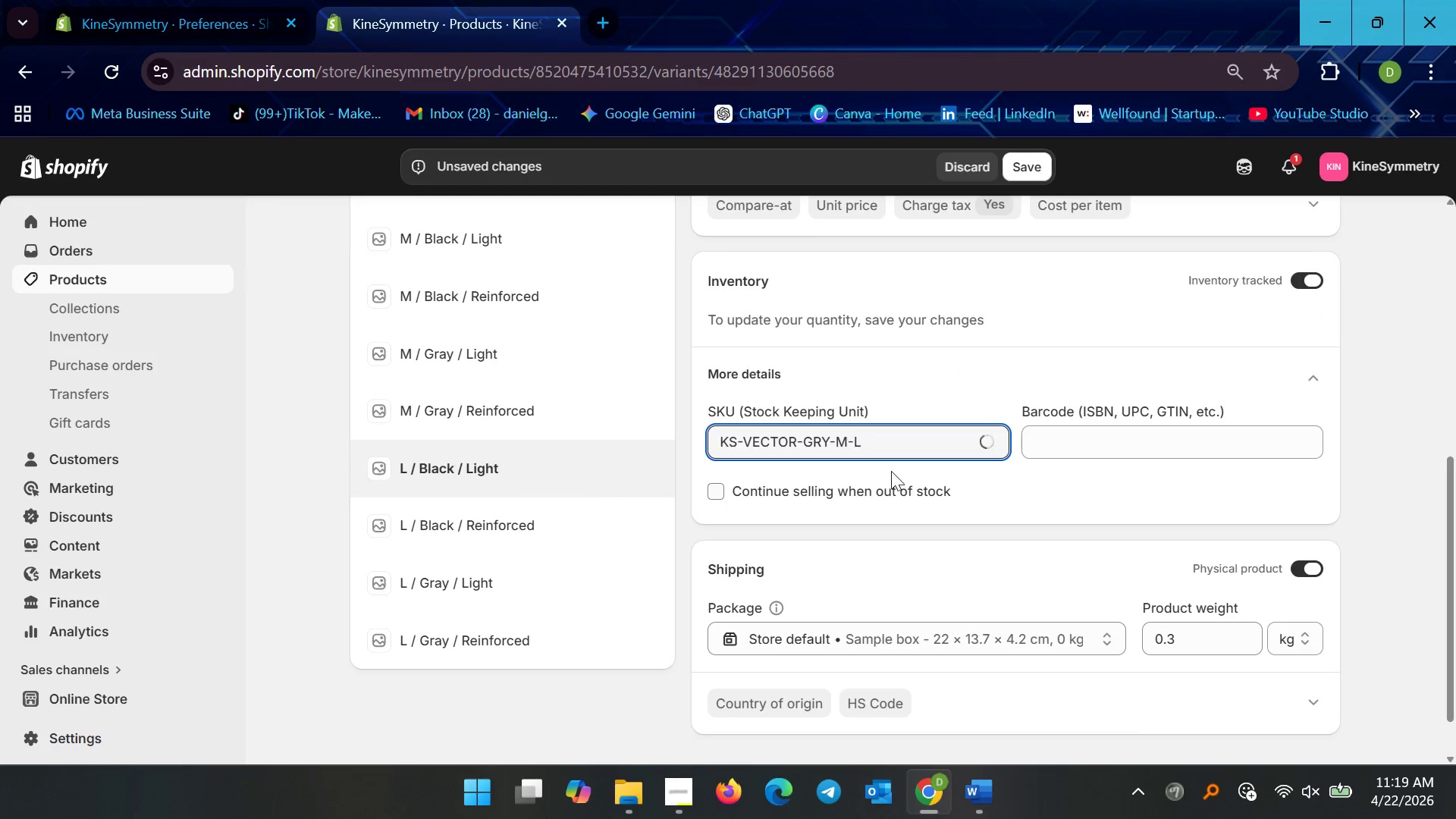 
key(Backspace)
 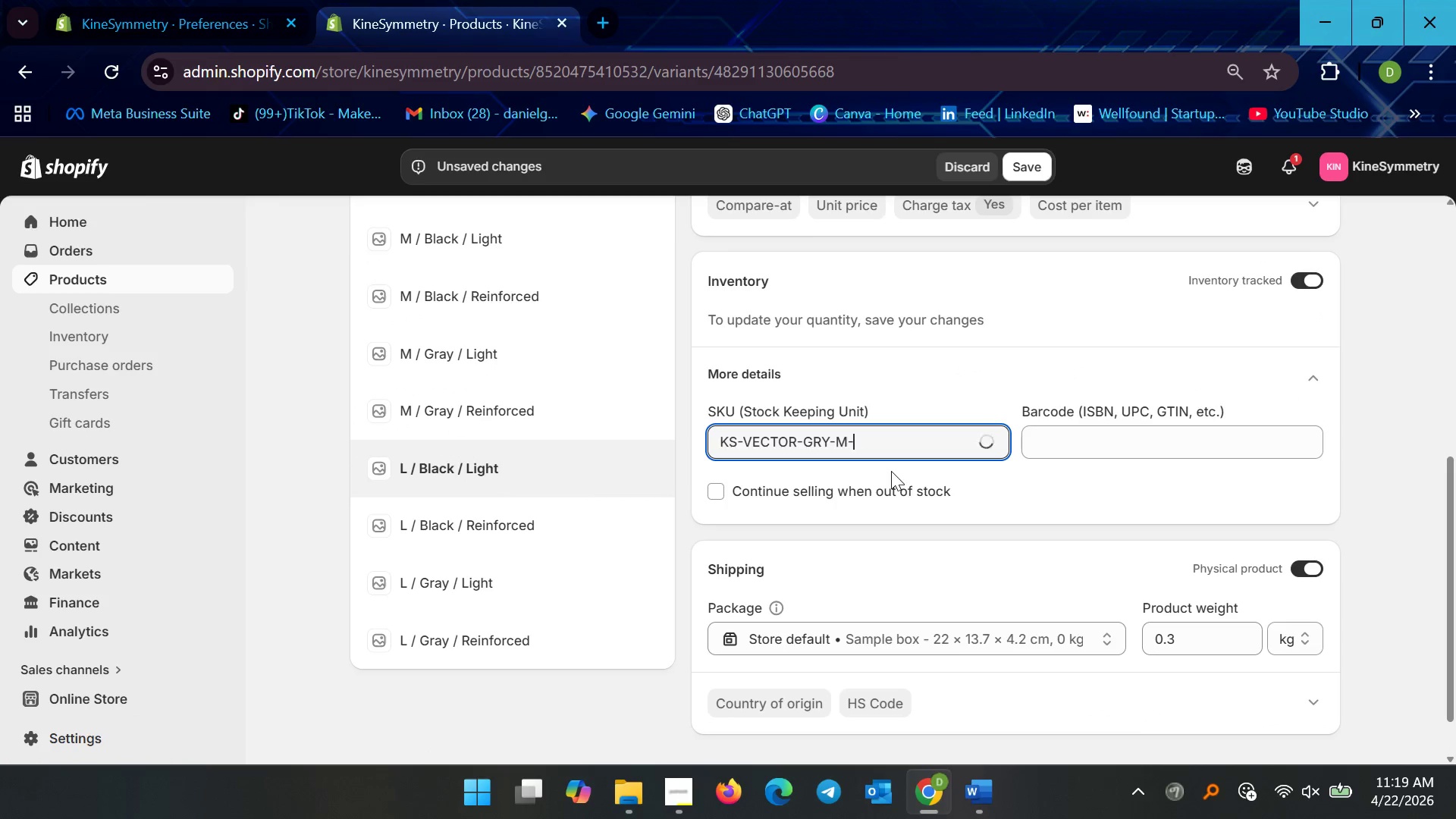 
key(Backspace)
 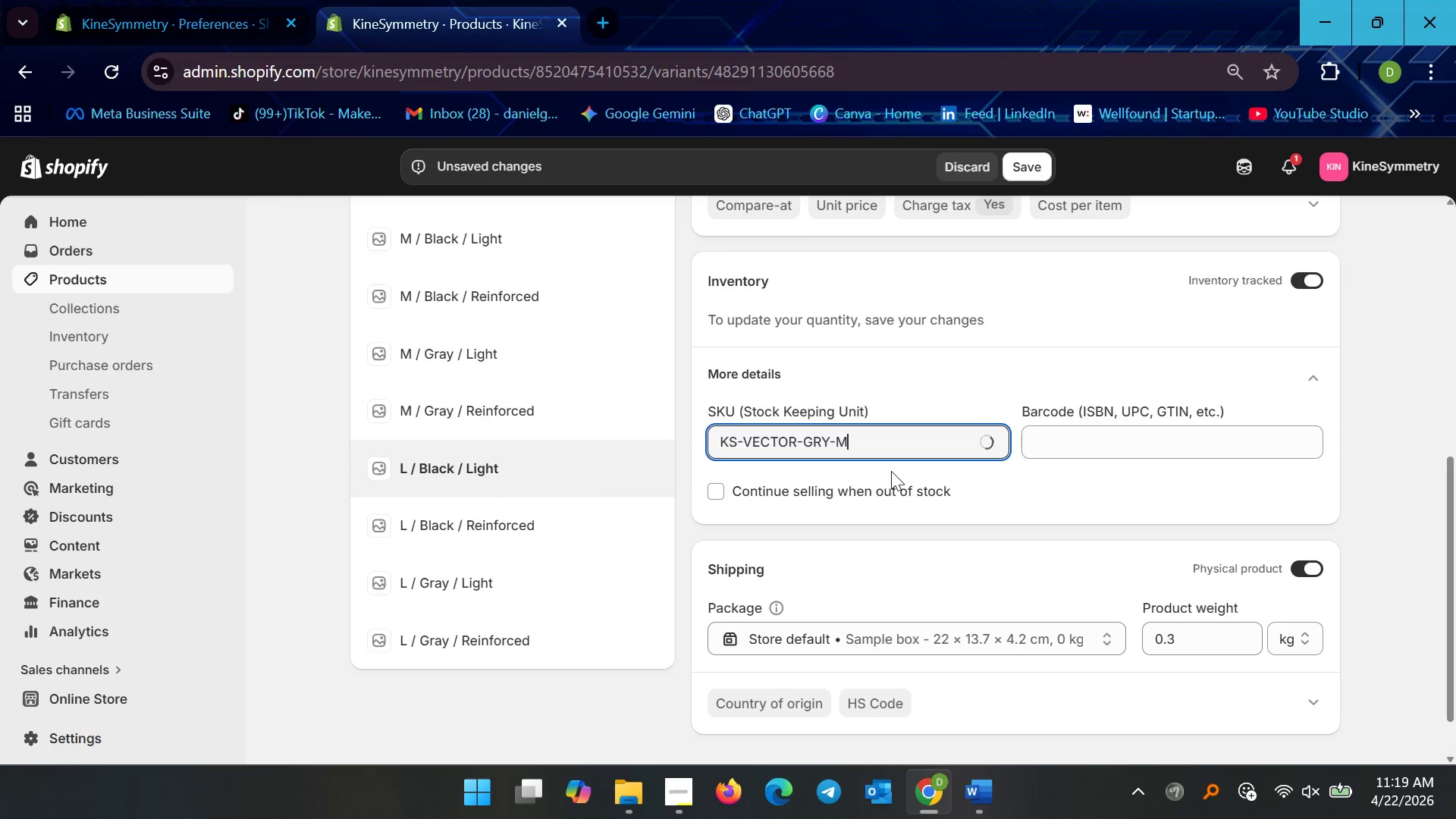 
key(Backspace)
 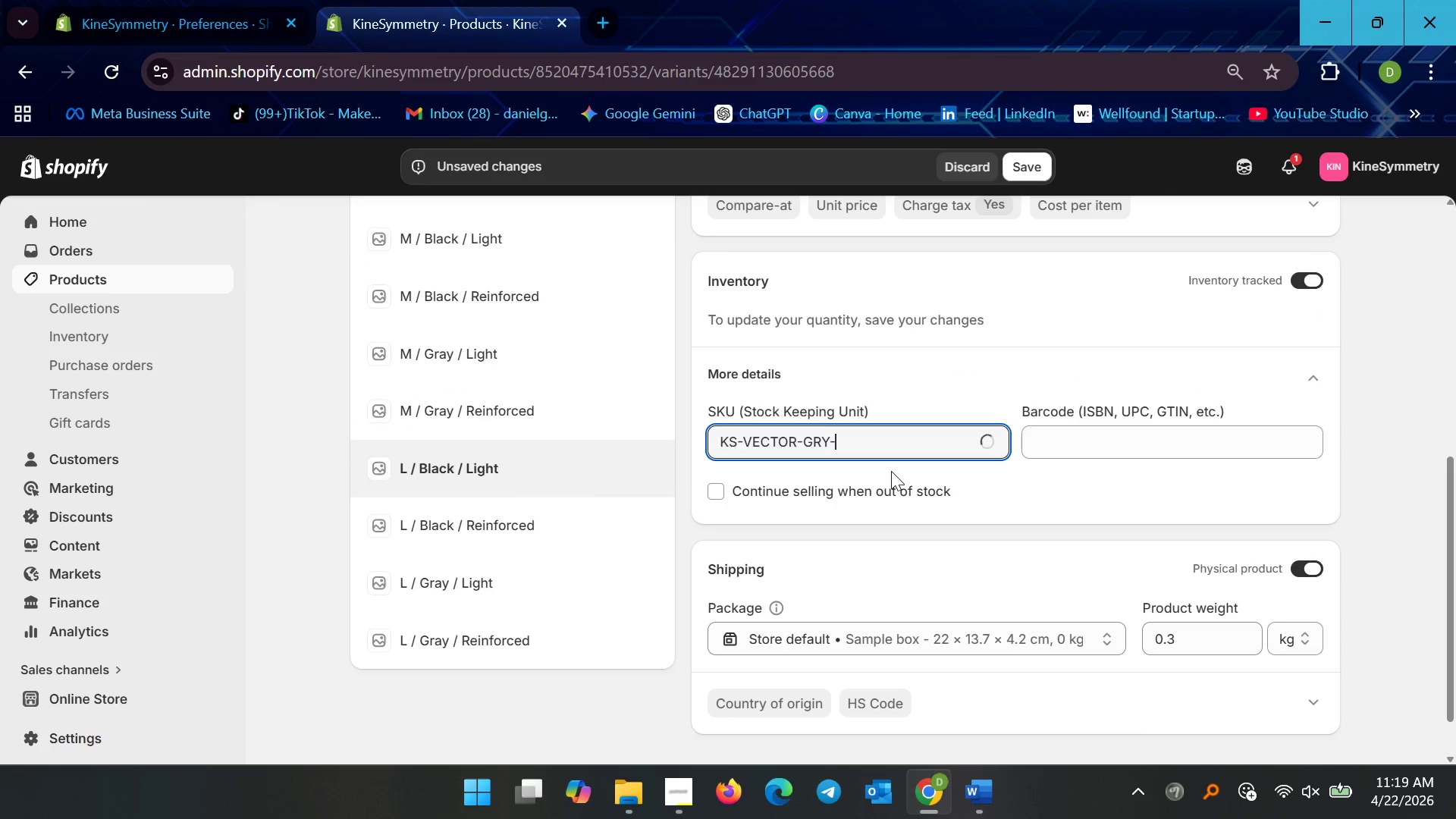 
key(L)
 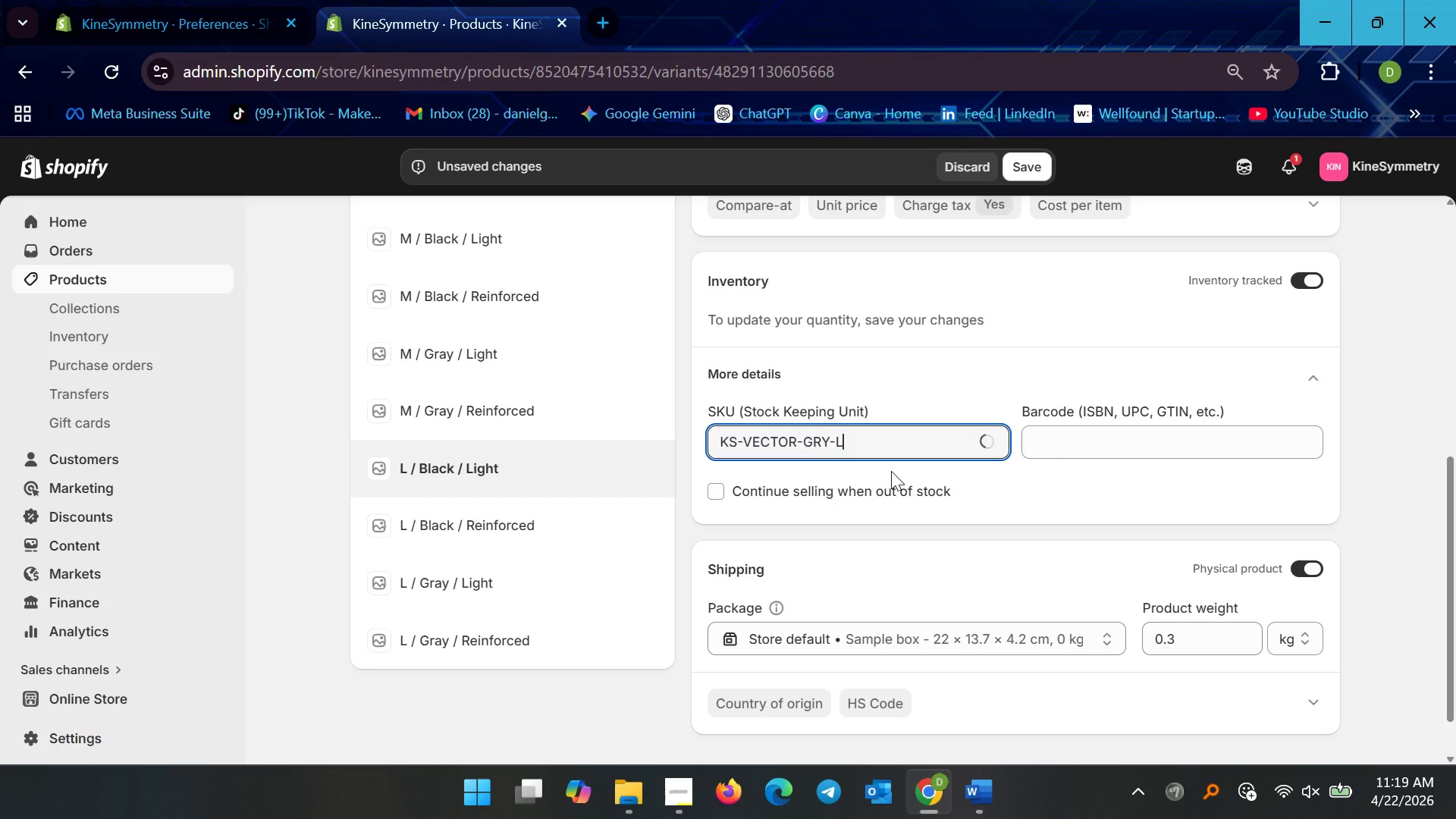 
key(Minus)
 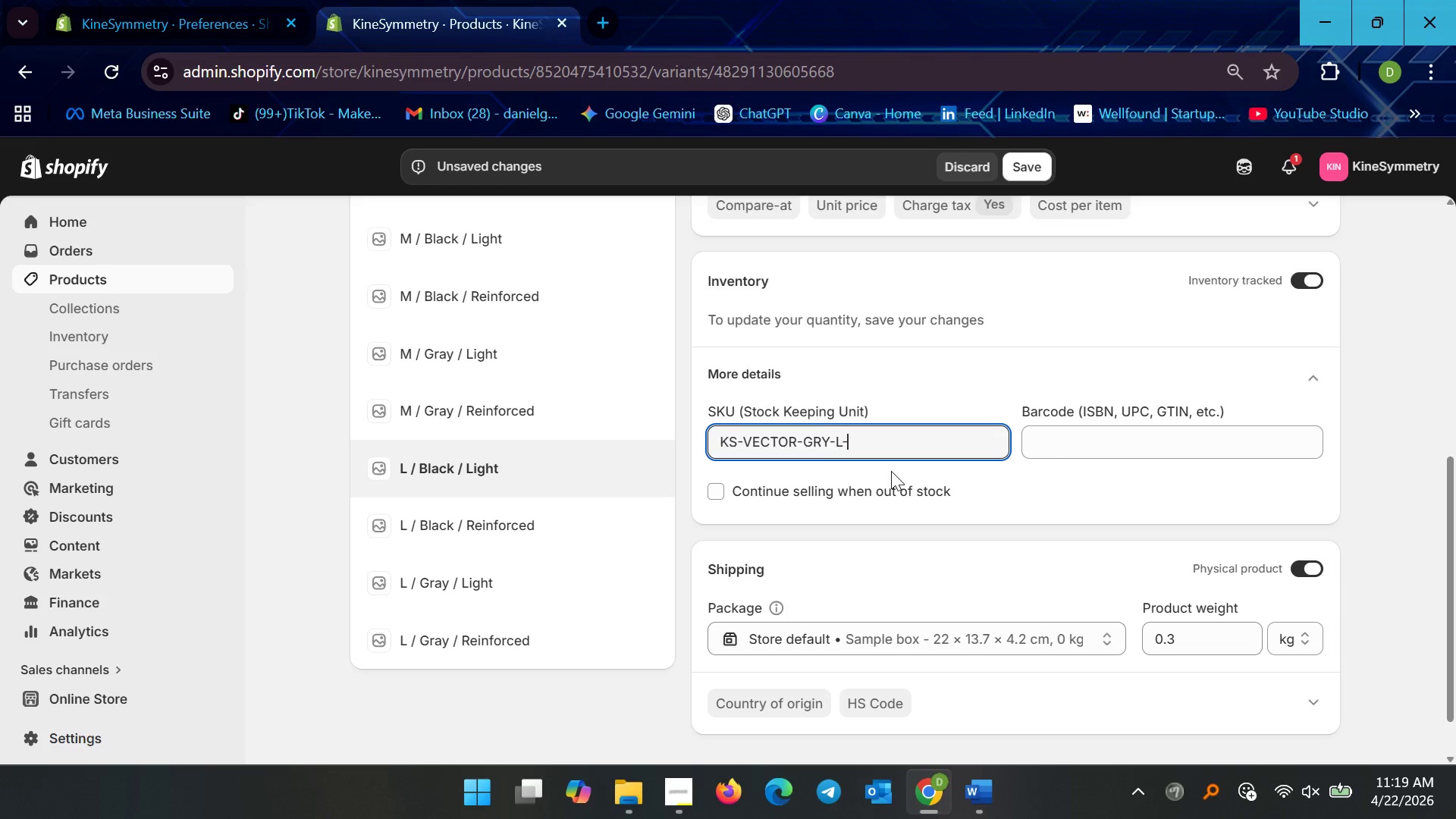 
key(L)
 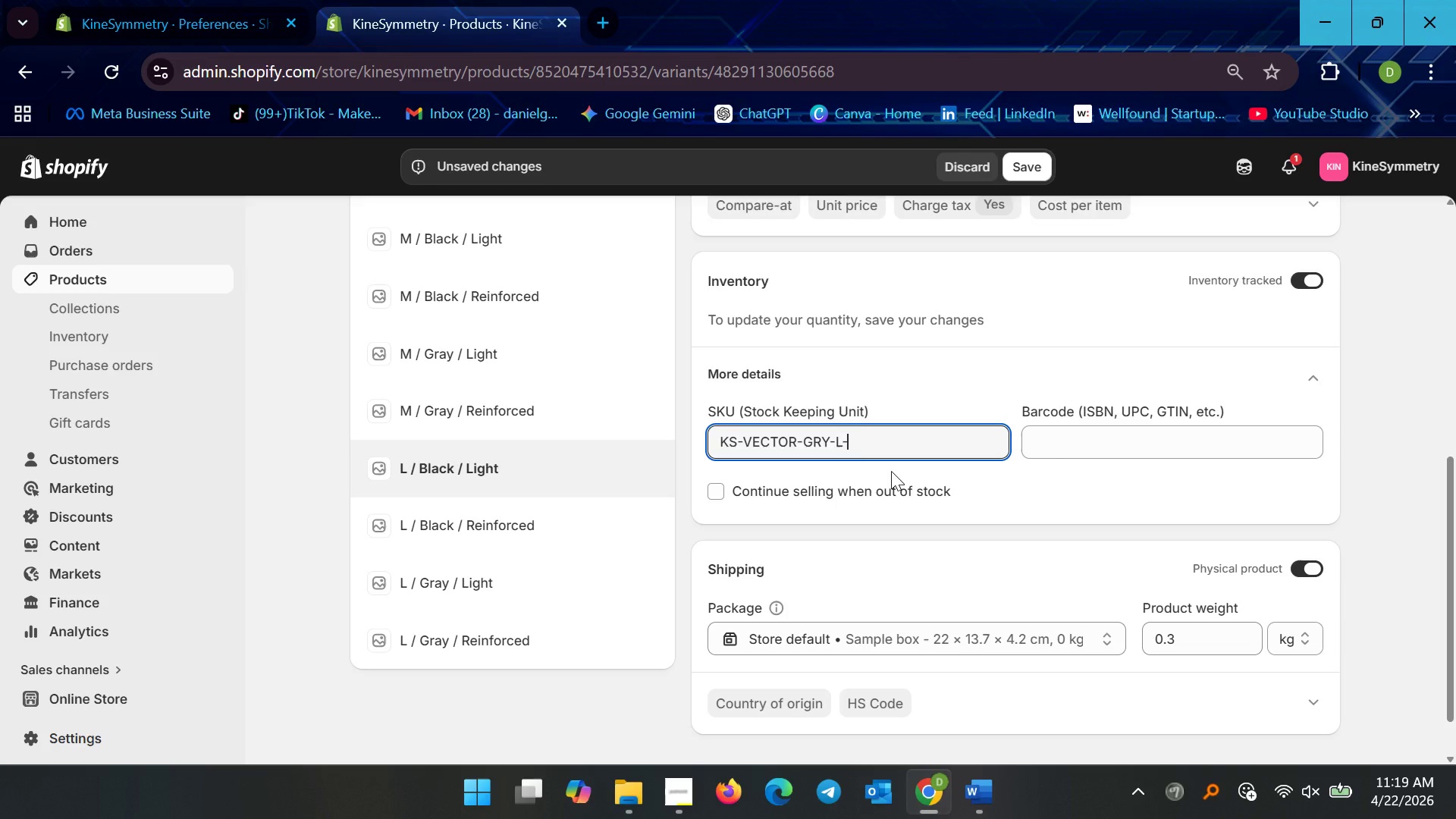 
key(Minus)
 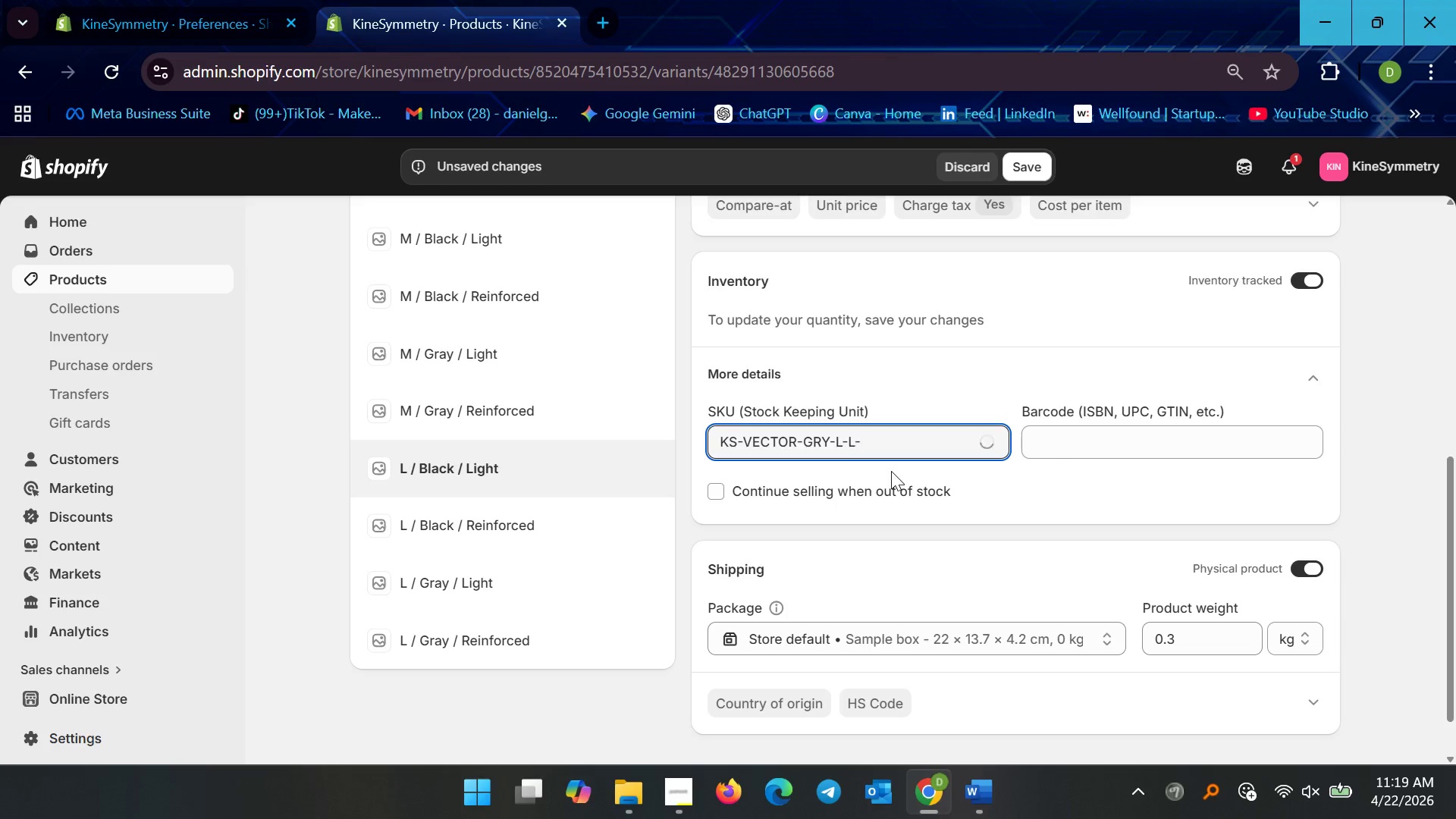 
key(Backspace)
 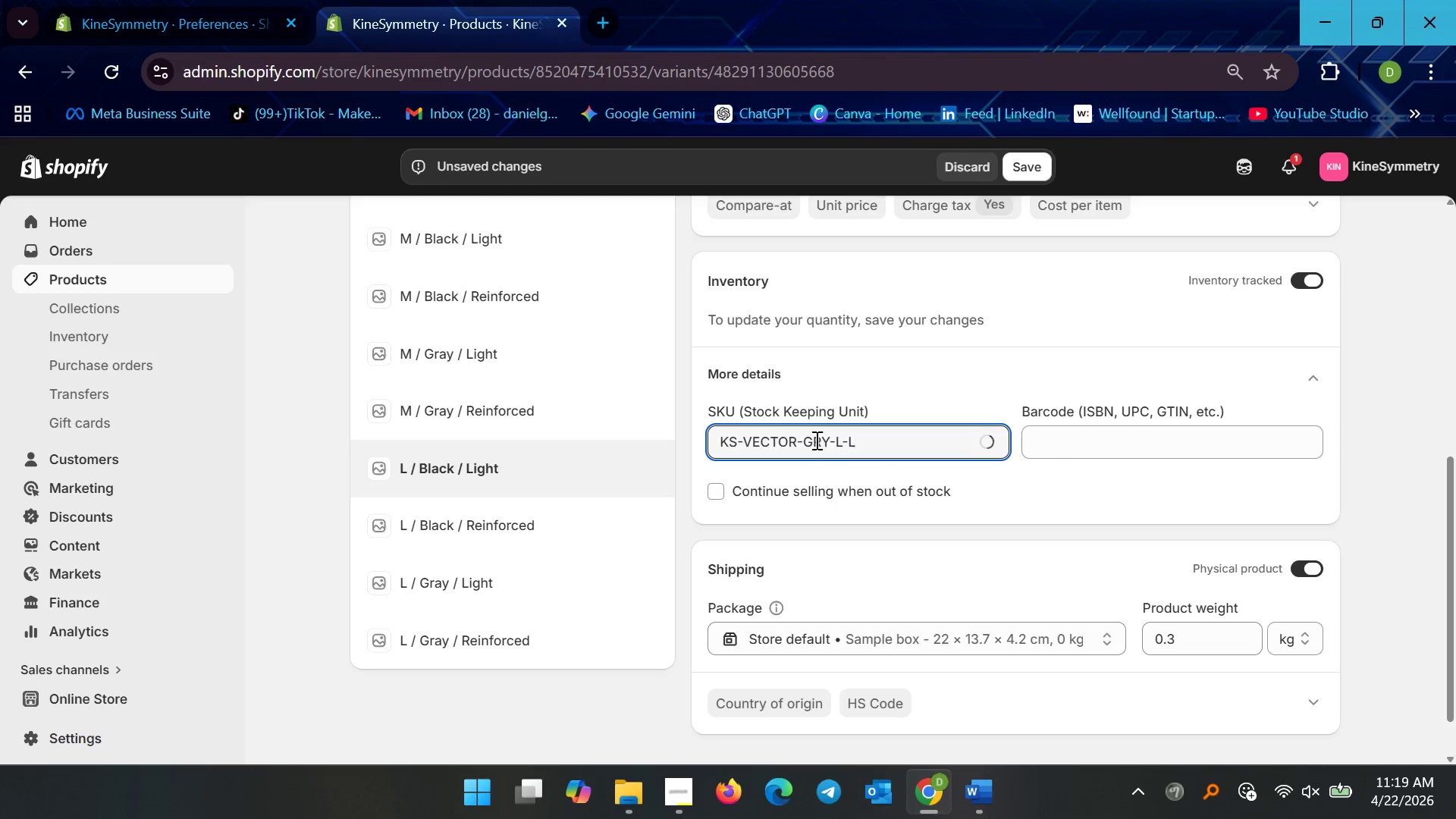 
left_click([828, 443])
 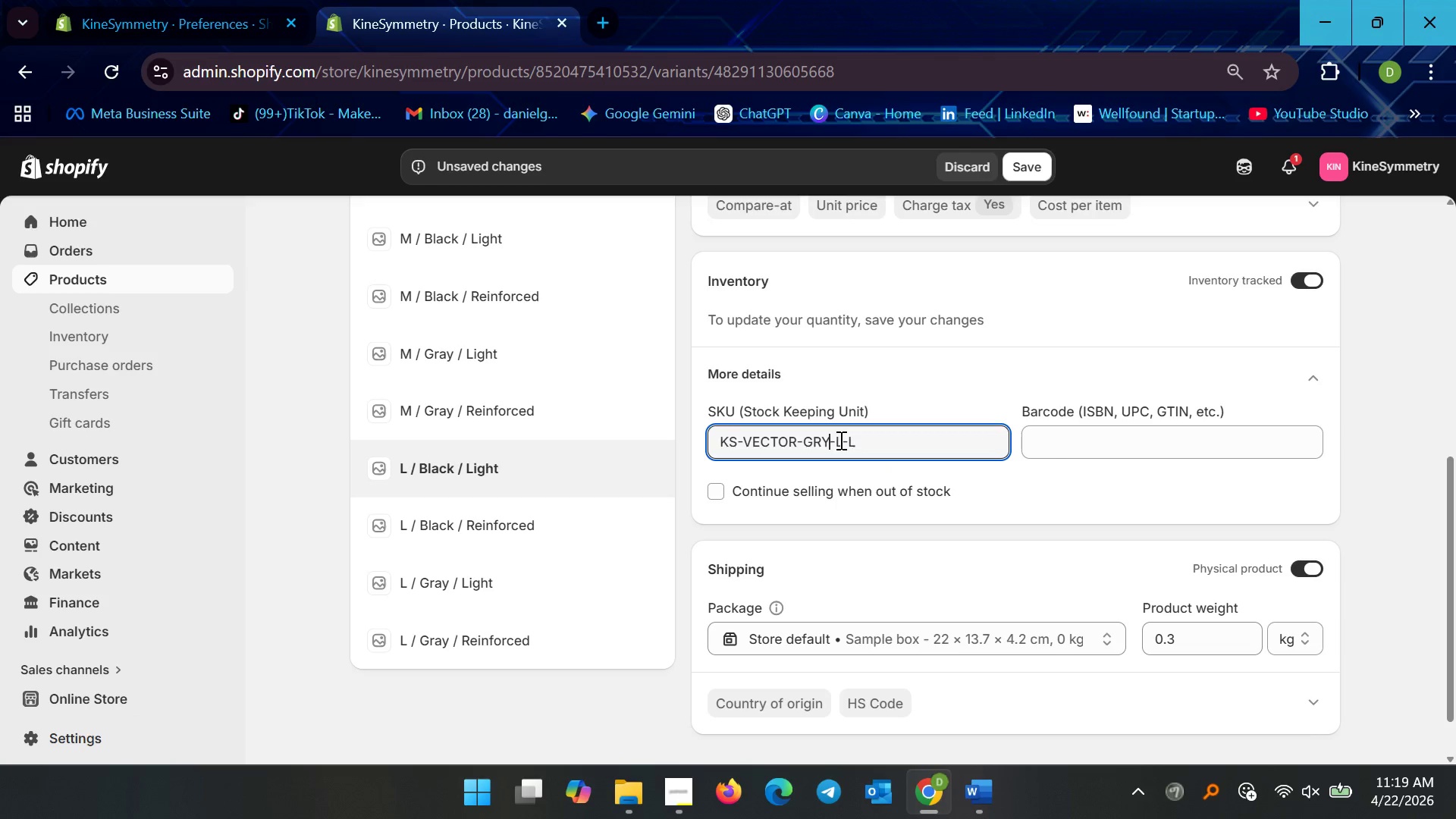 
key(Backspace)
key(Backspace)
key(Backspace)
type(BLK)
 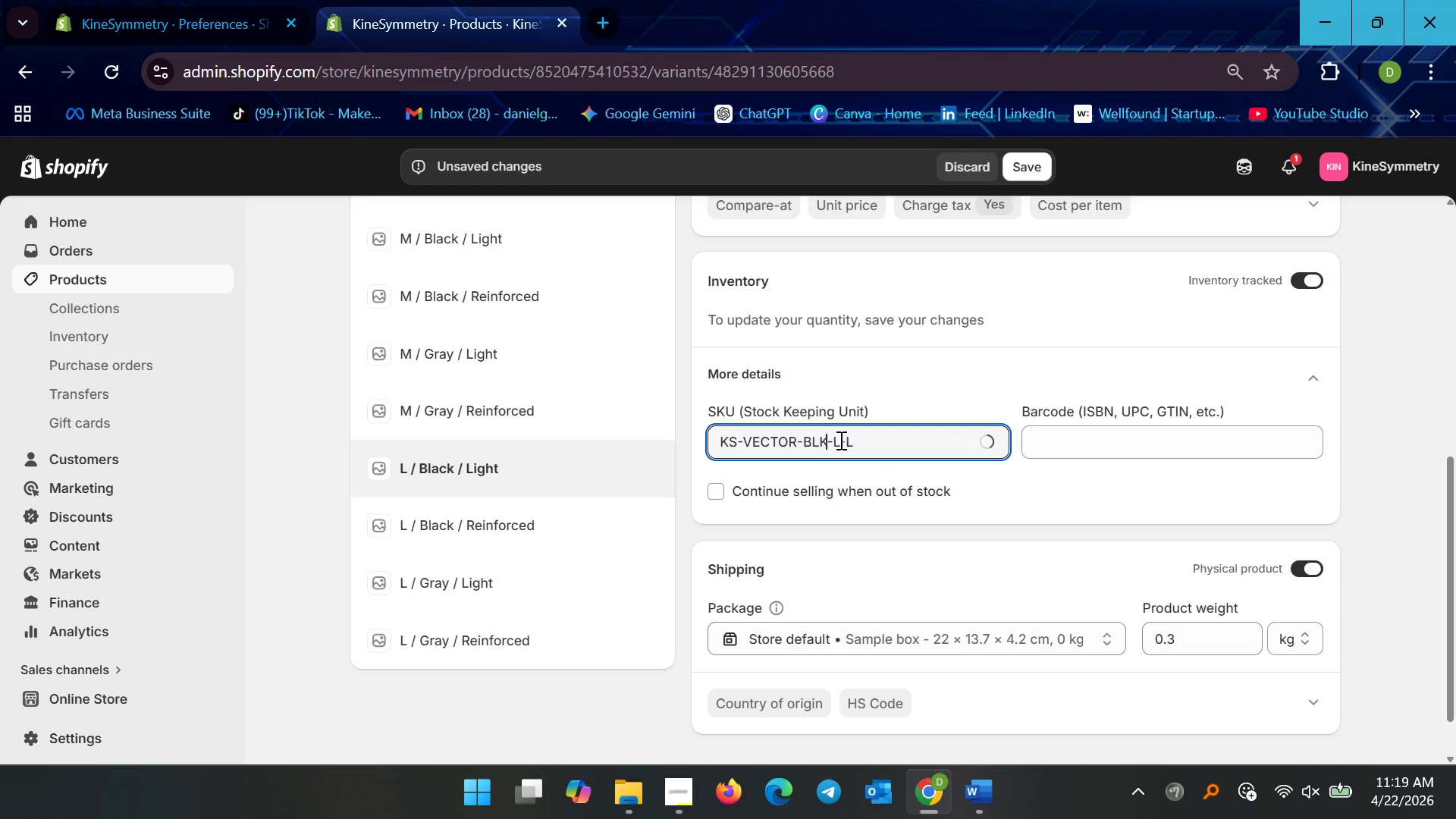 
key(Control+A)
 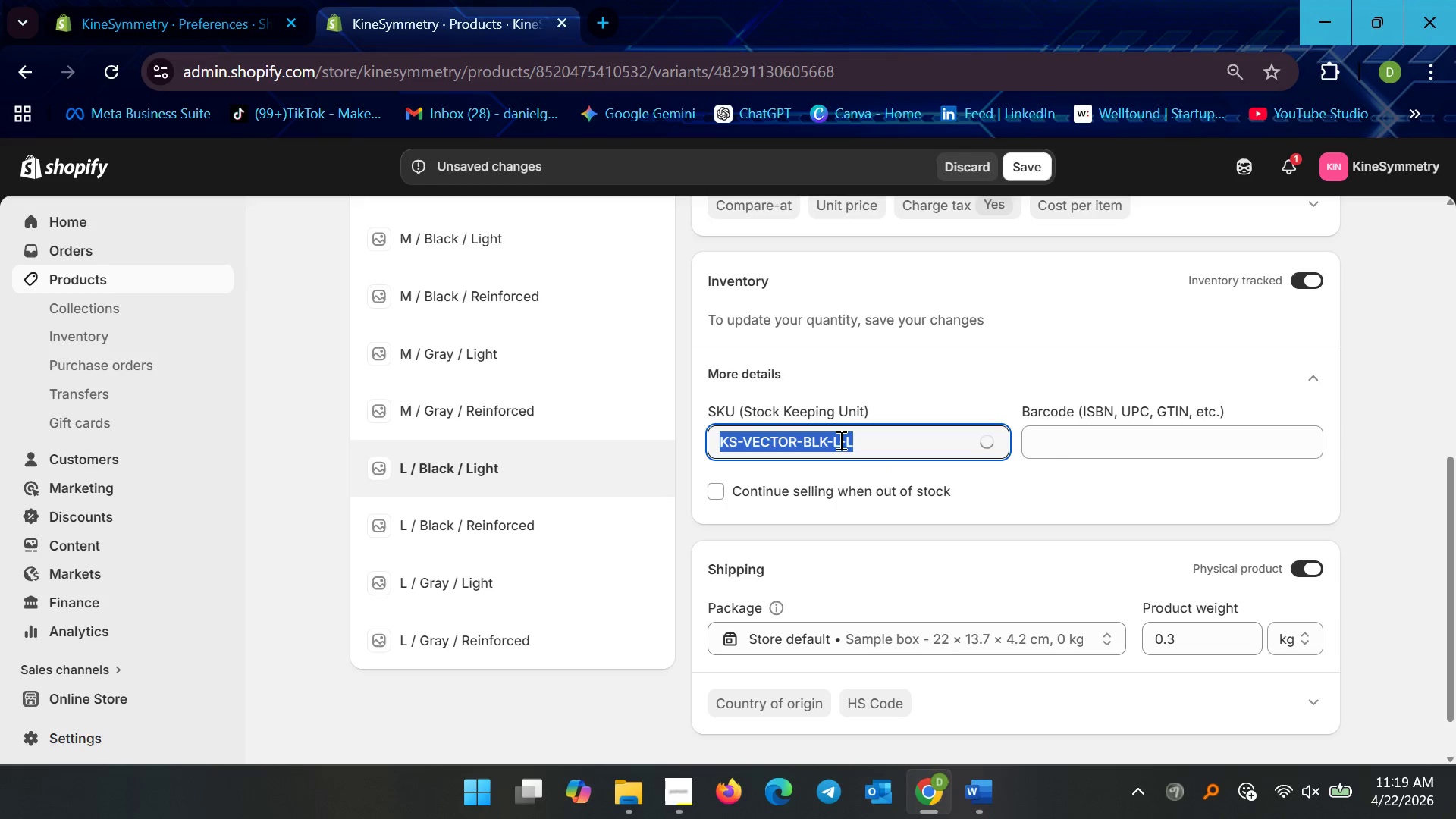 
key(Control+C)
 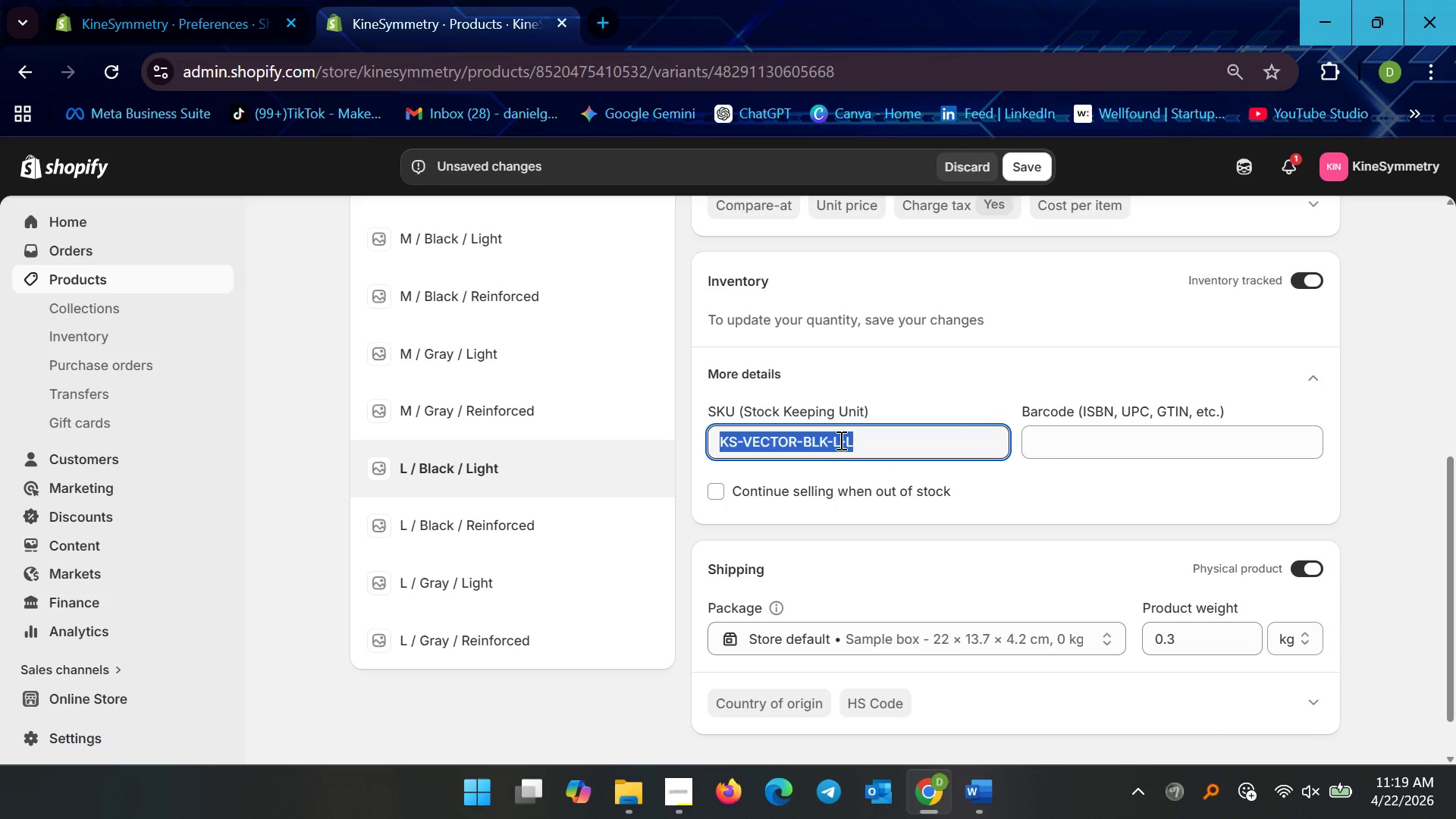 
scroll: coordinate [1106, 477], scroll_direction: down, amount: 4.0
 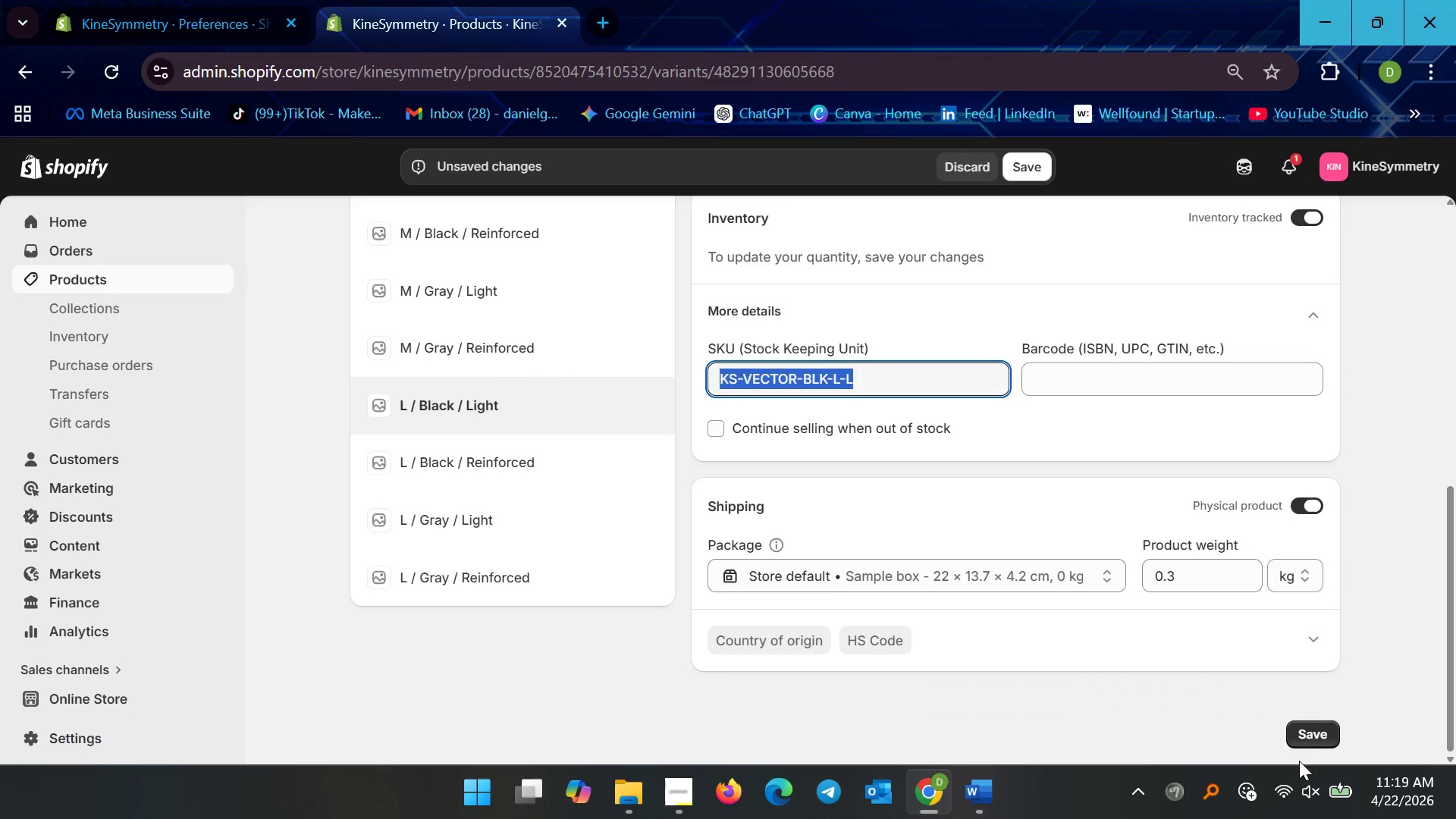 
left_click([1304, 731])
 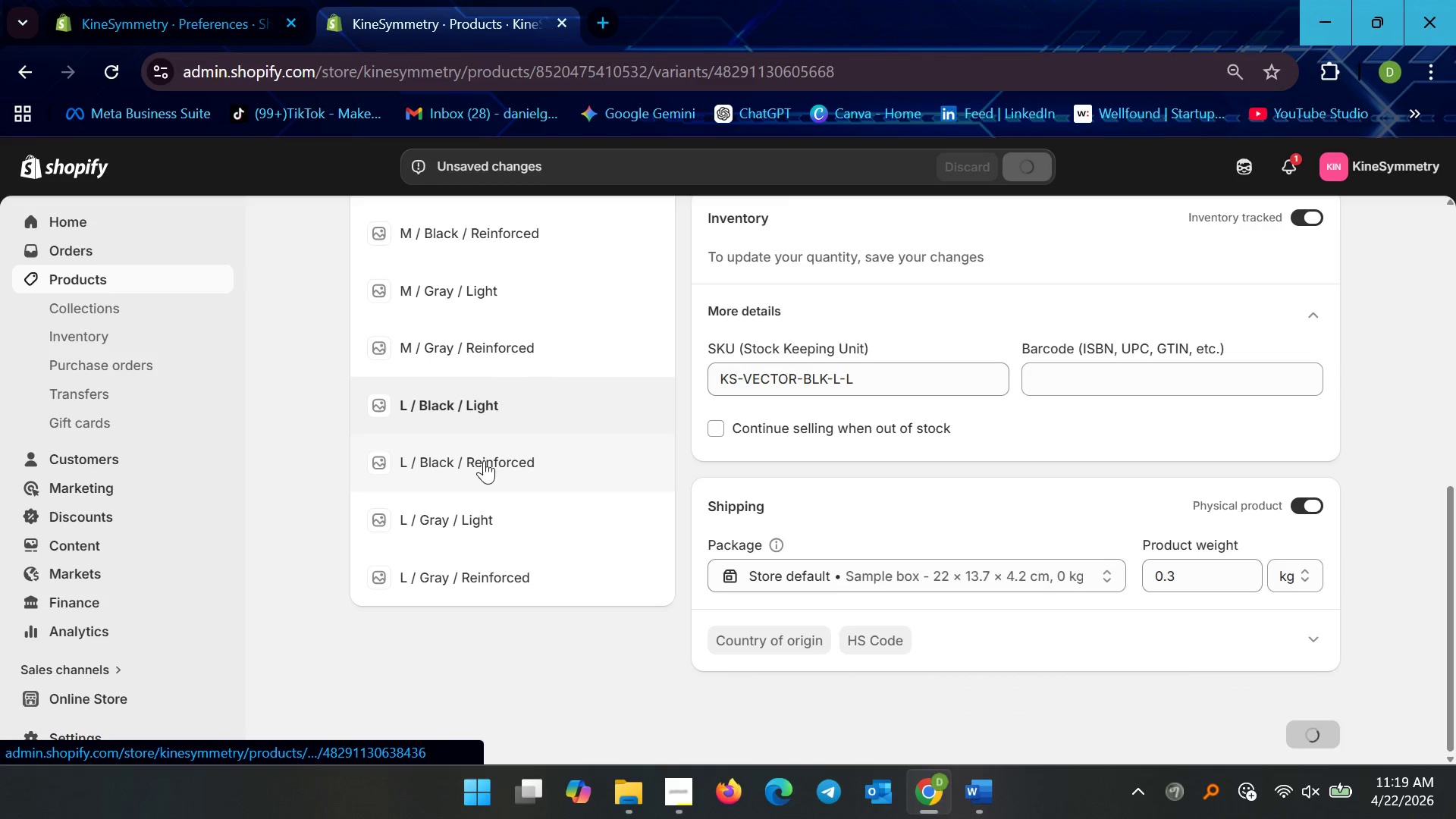 
left_click([484, 460])
 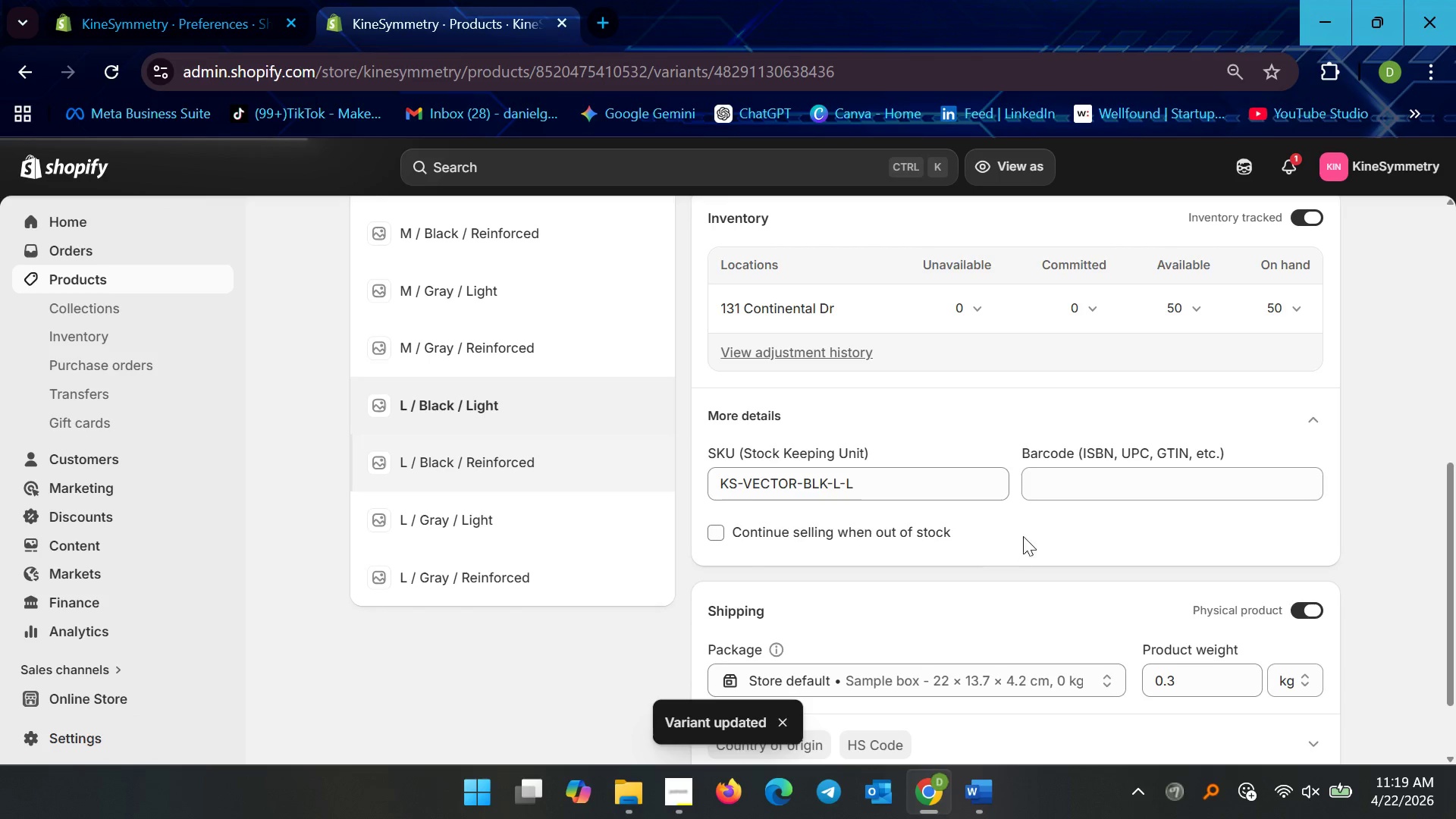 
scroll: coordinate [955, 572], scroll_direction: down, amount: 10.0
 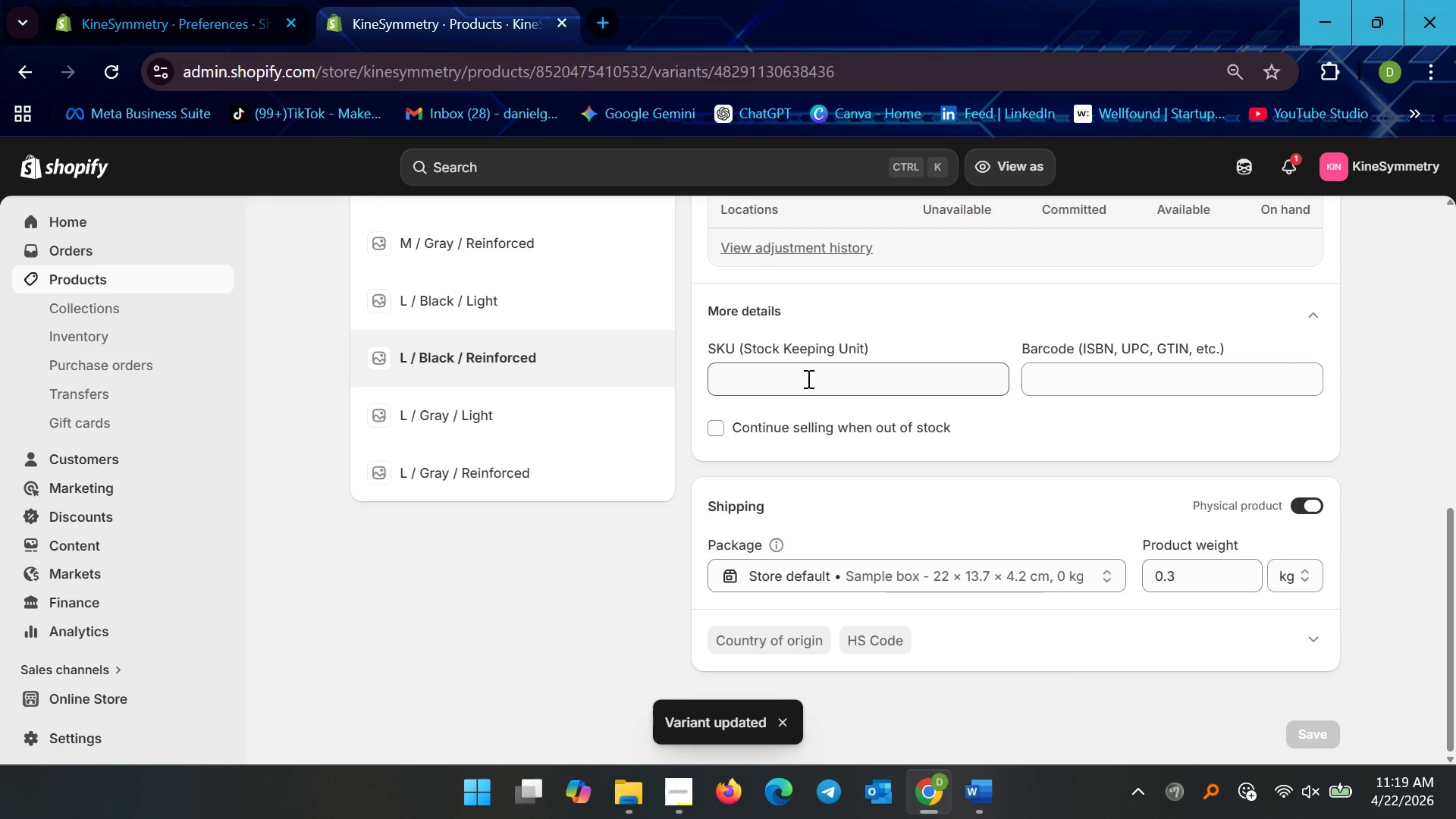 
left_click([807, 378])
 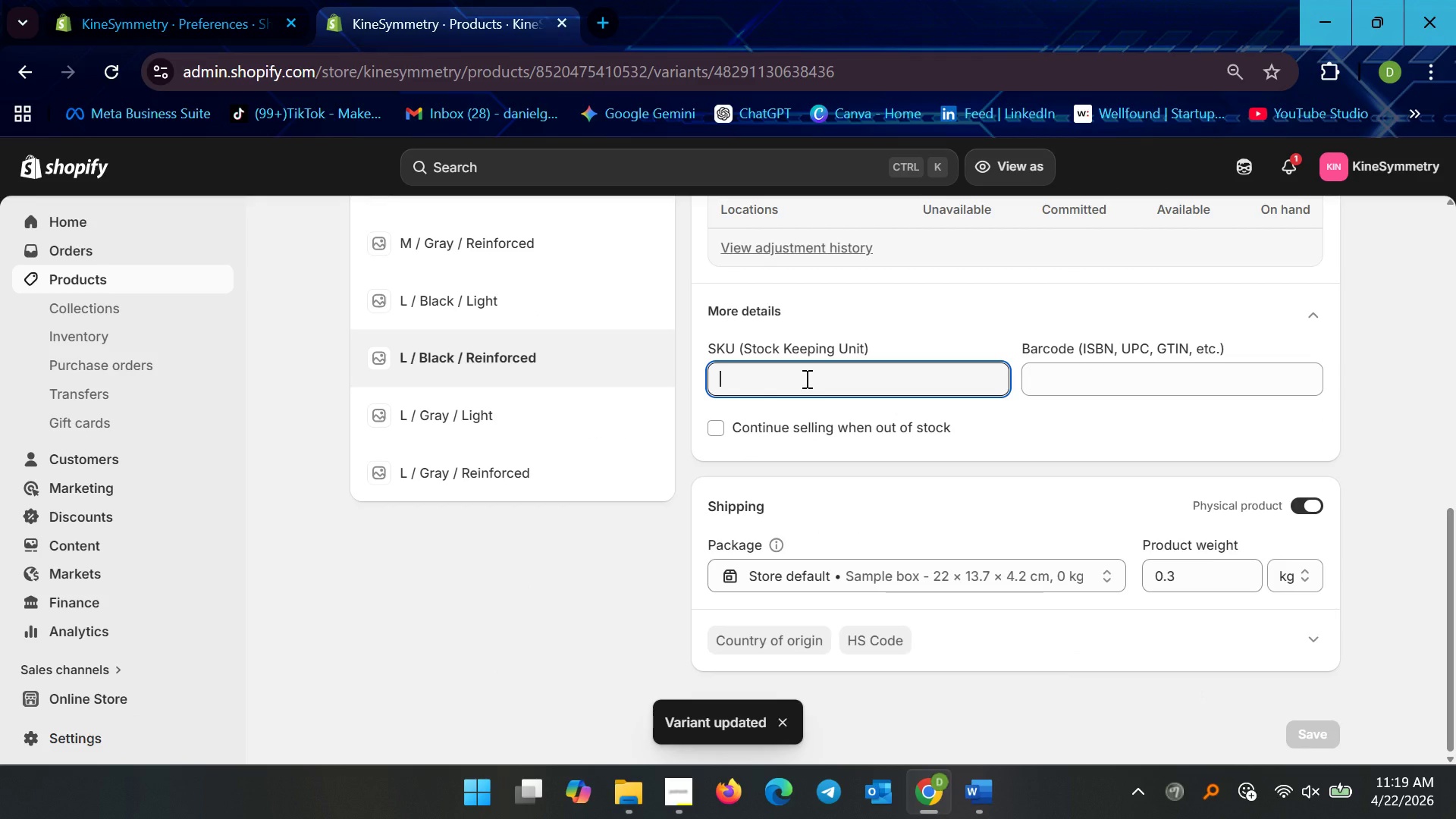 
key(Control+V)
 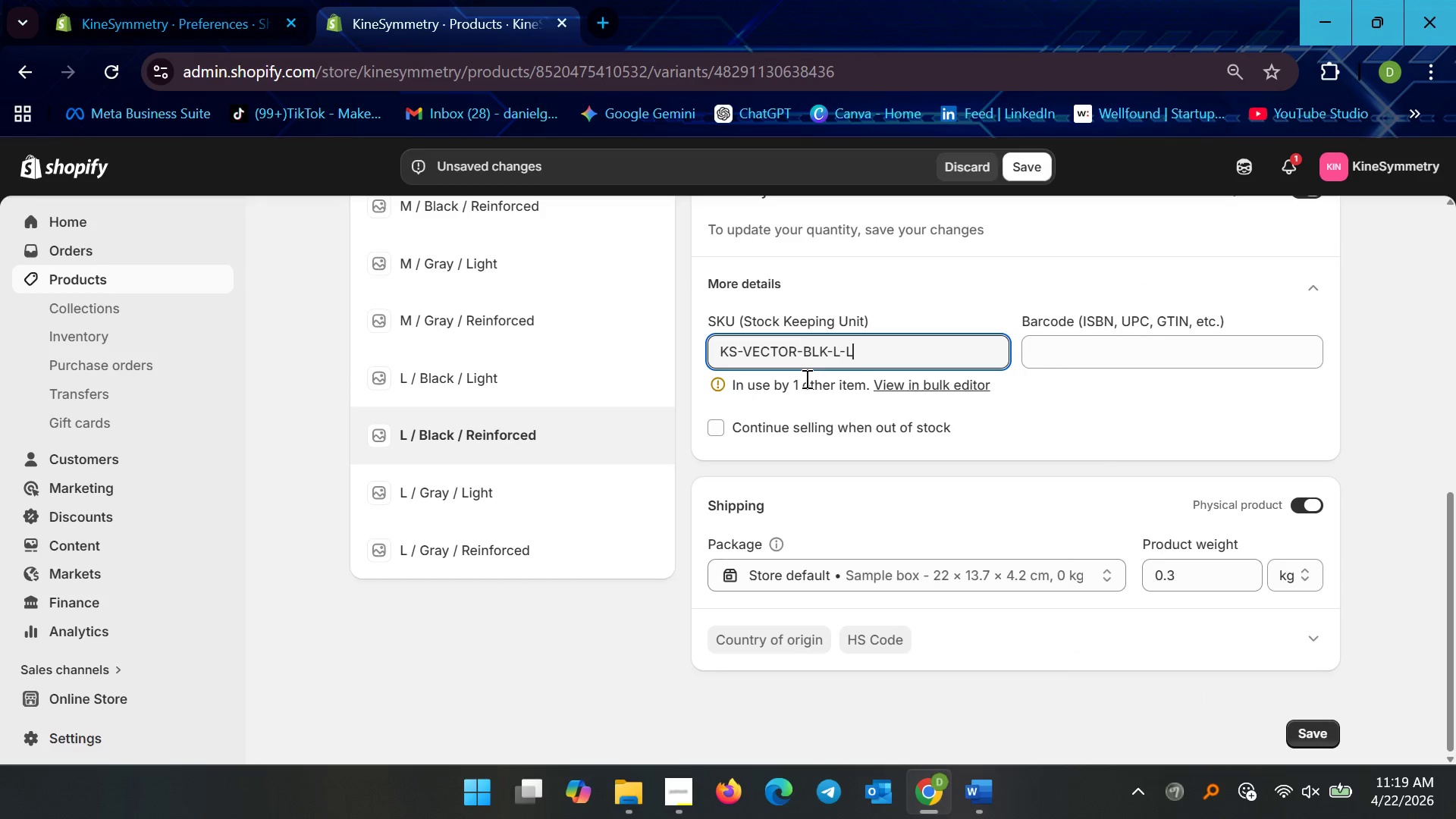 
key(Backspace)
 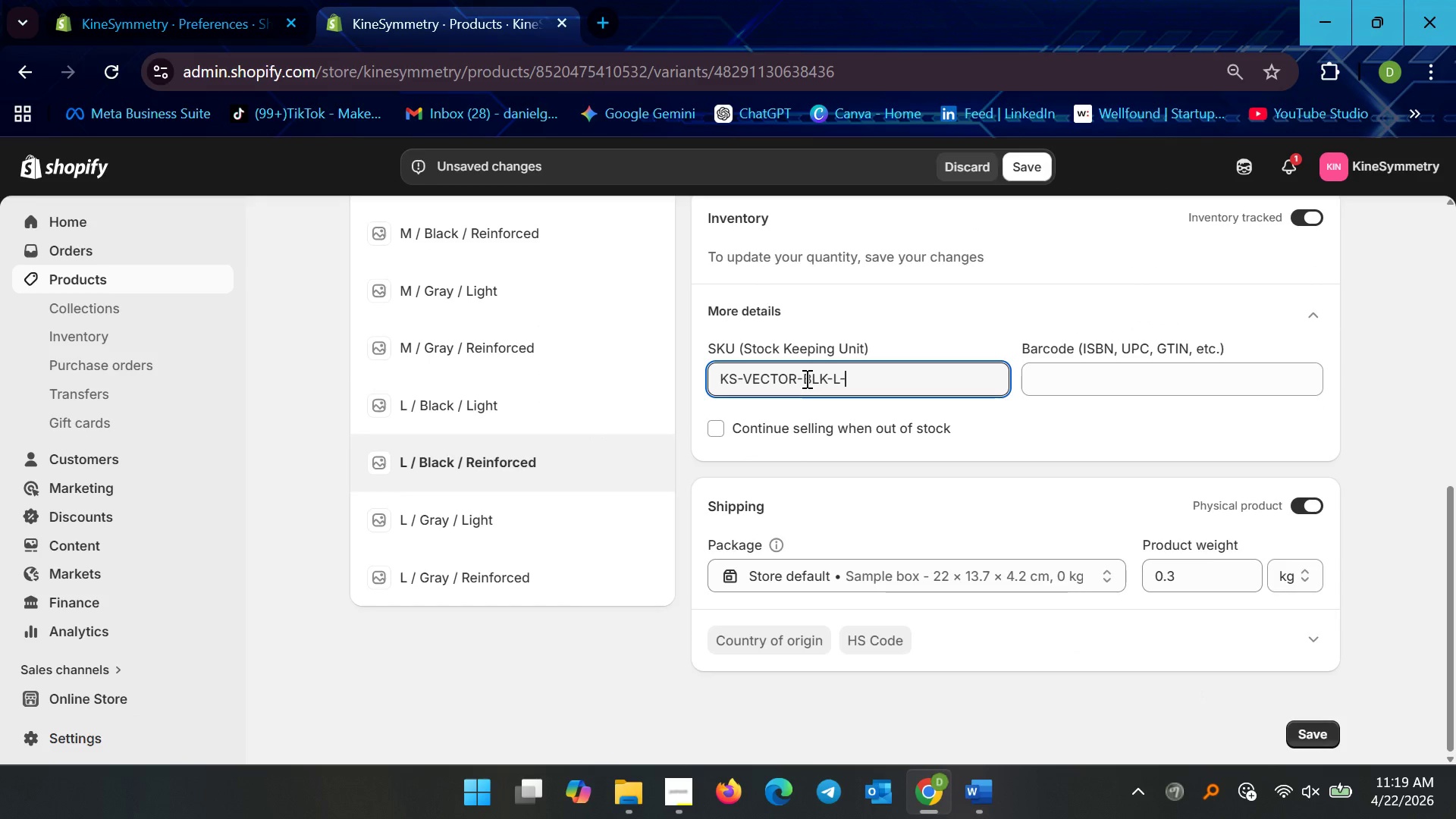 
key(R)
 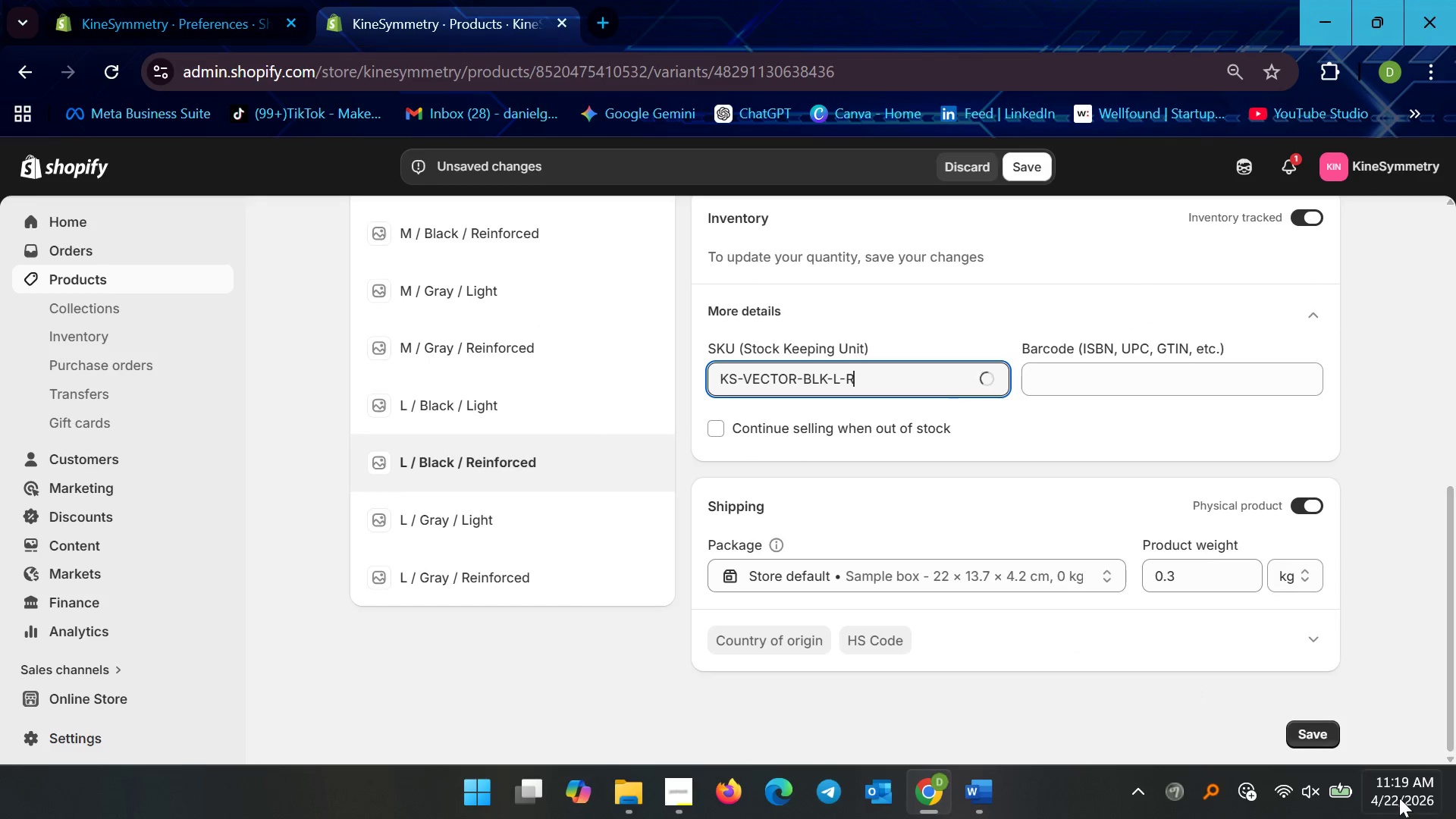 
left_click([1321, 731])
 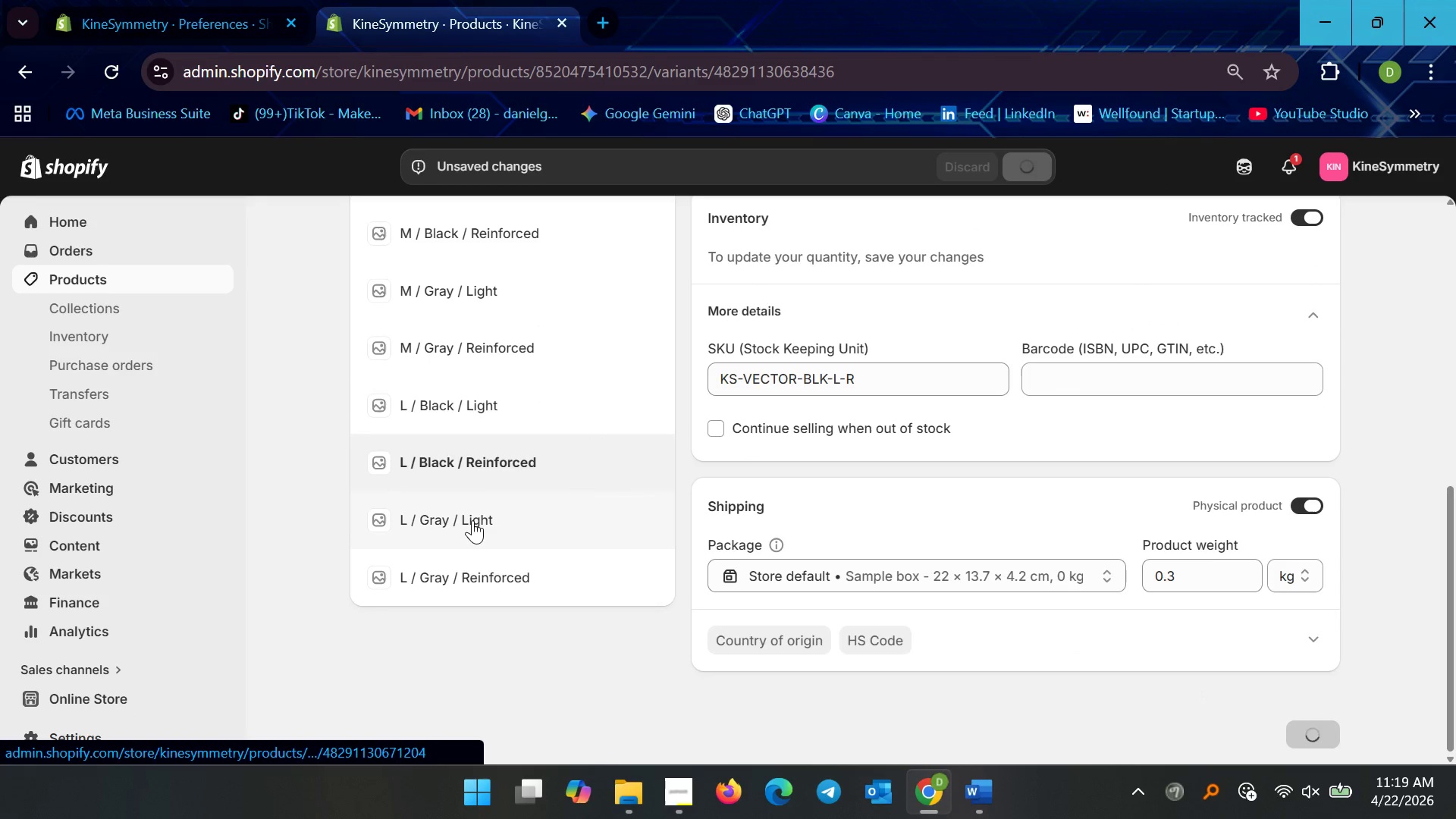 
scroll: coordinate [460, 543], scroll_direction: down, amount: 2.0
 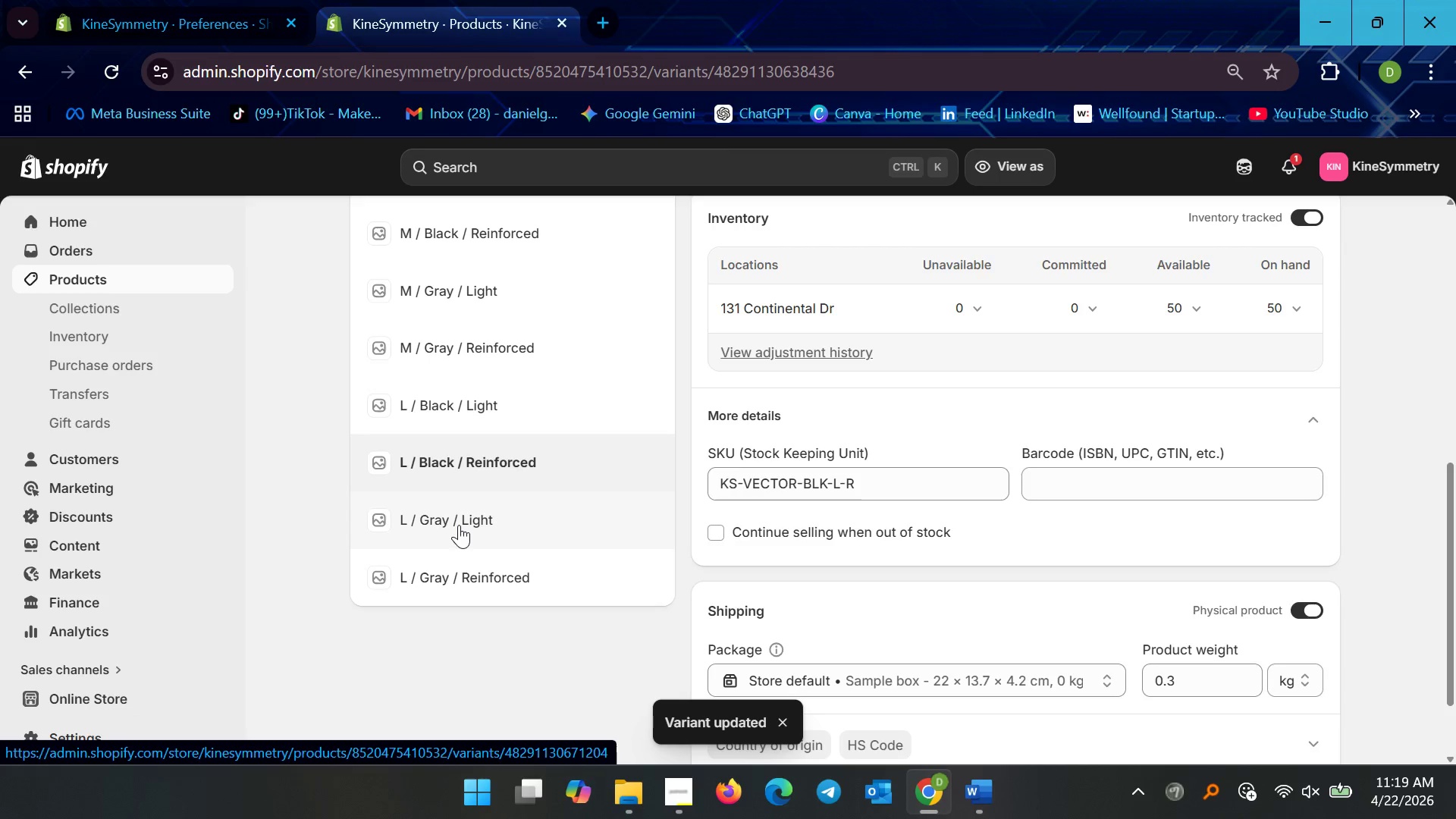 
left_click([459, 525])
 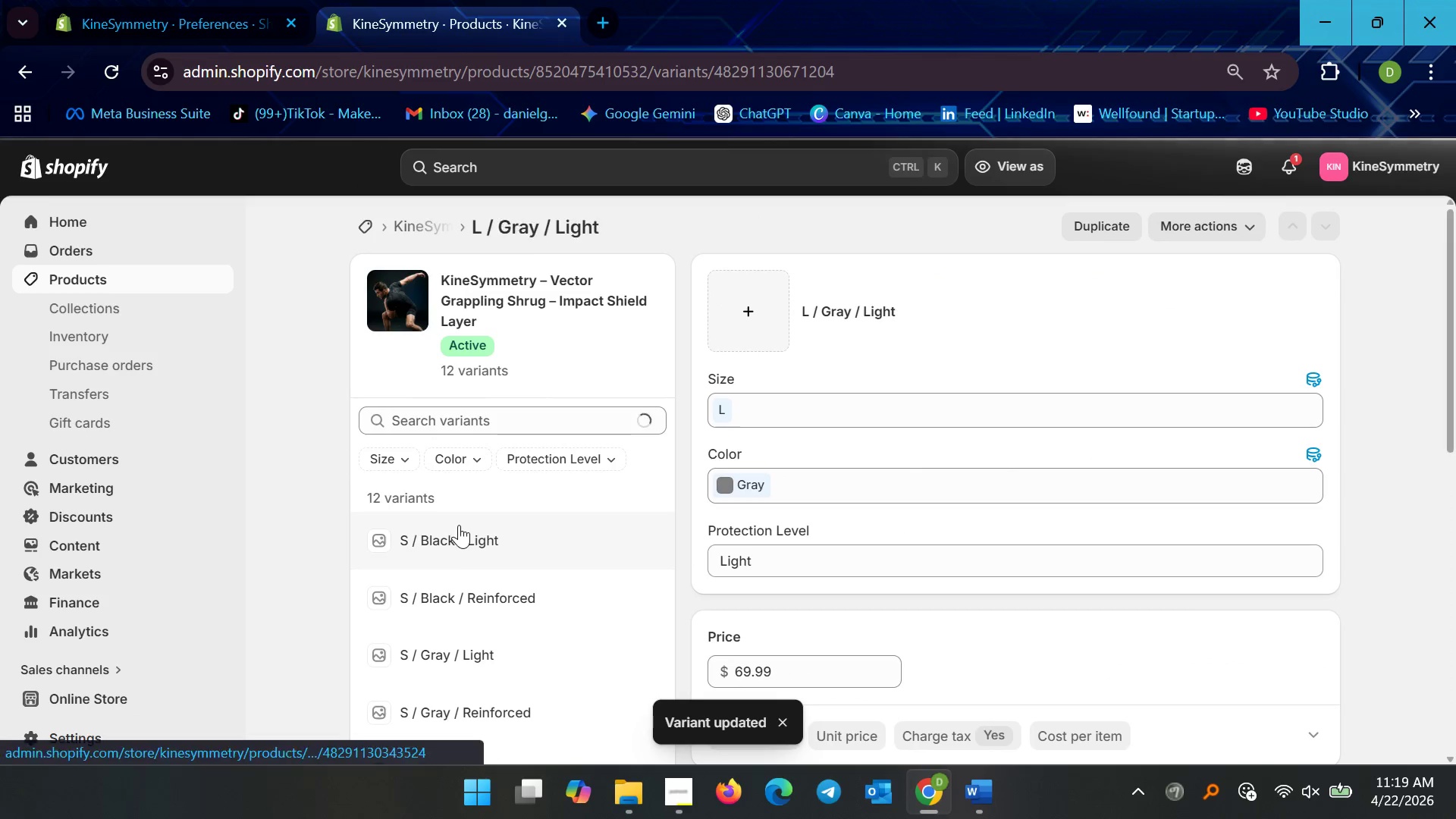 
scroll: coordinate [817, 463], scroll_direction: down, amount: 10.0
 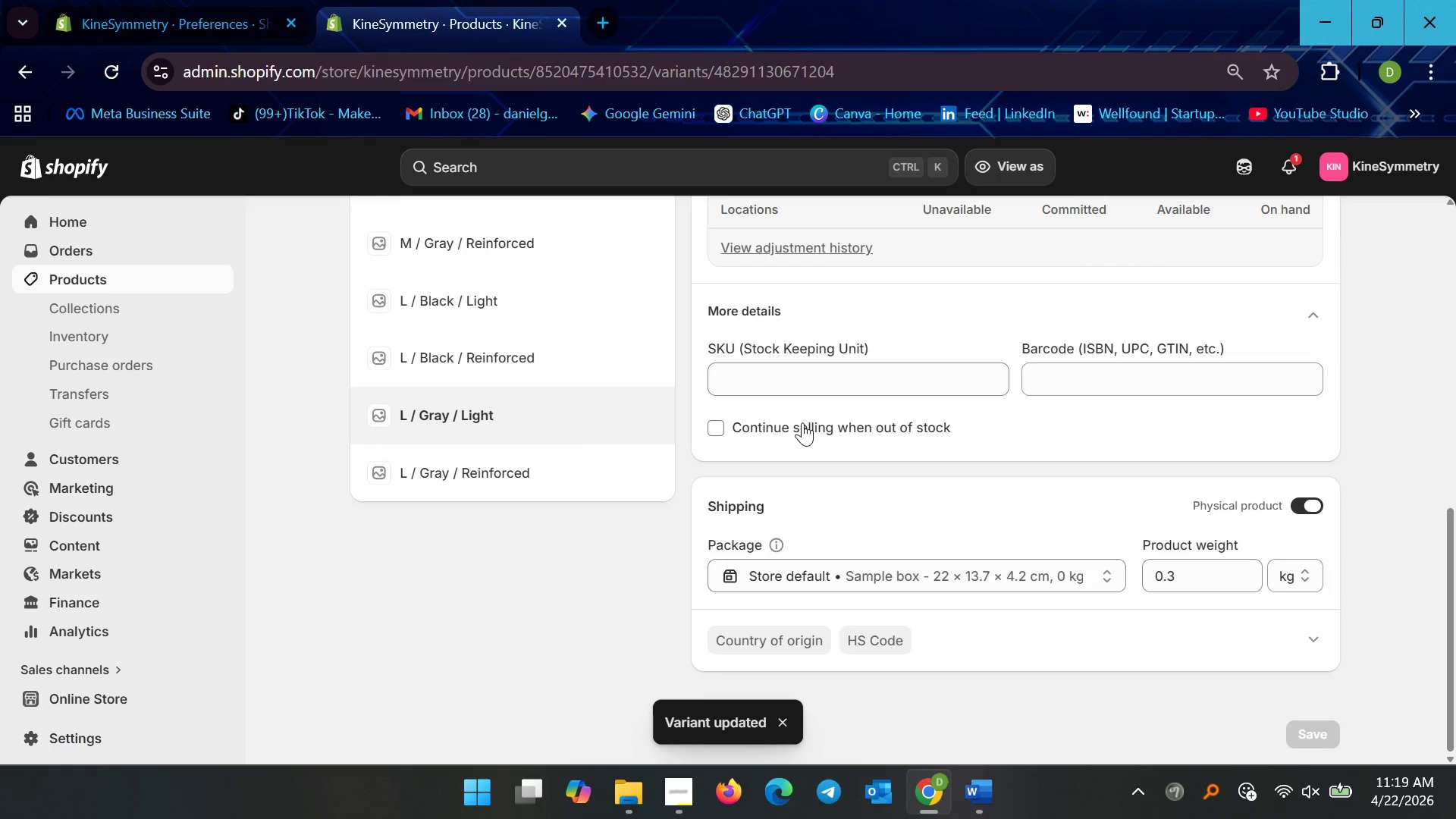 
left_click([802, 371])
 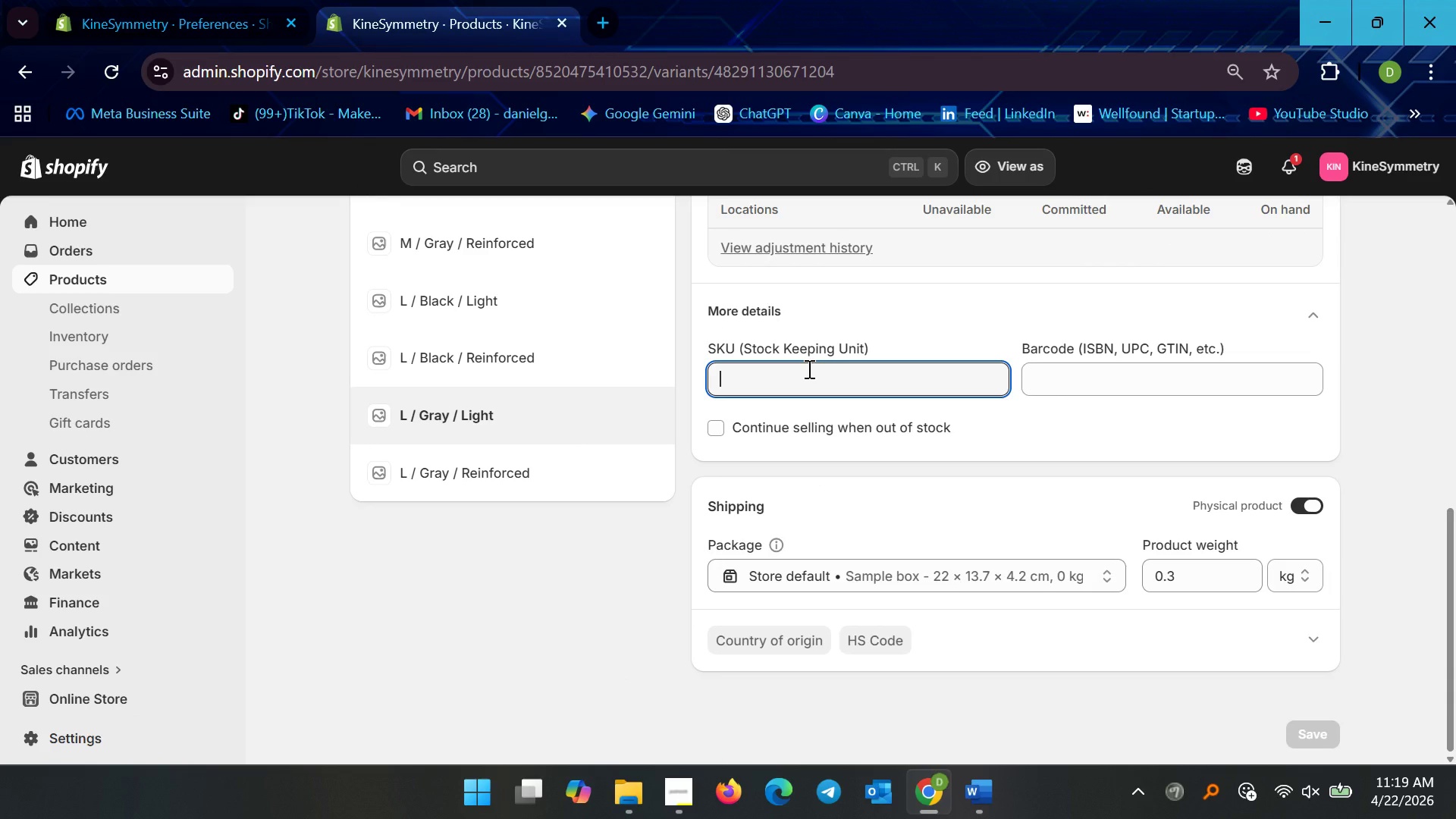 
key(Control+V)
 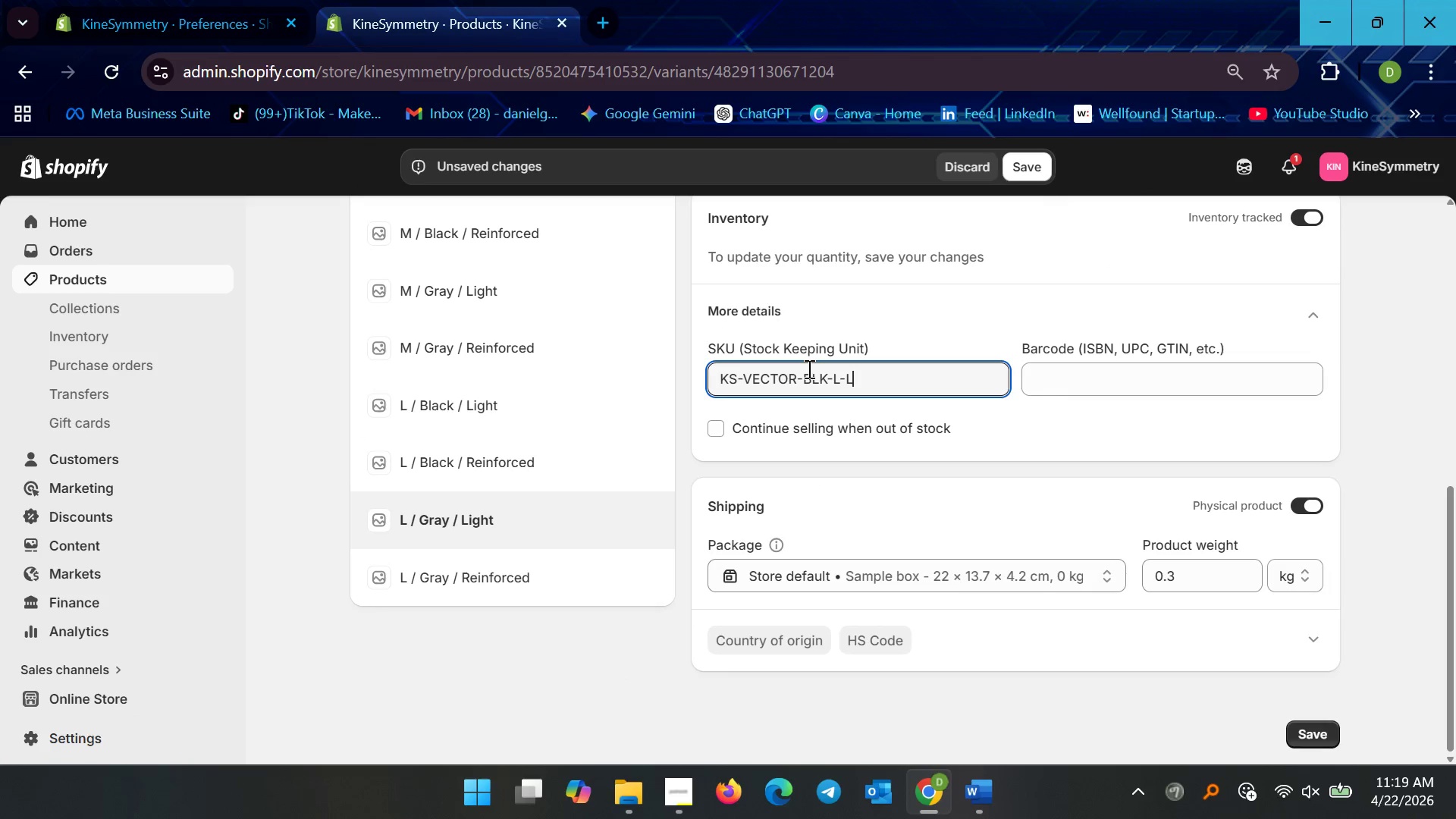 
key(ArrowLeft)
 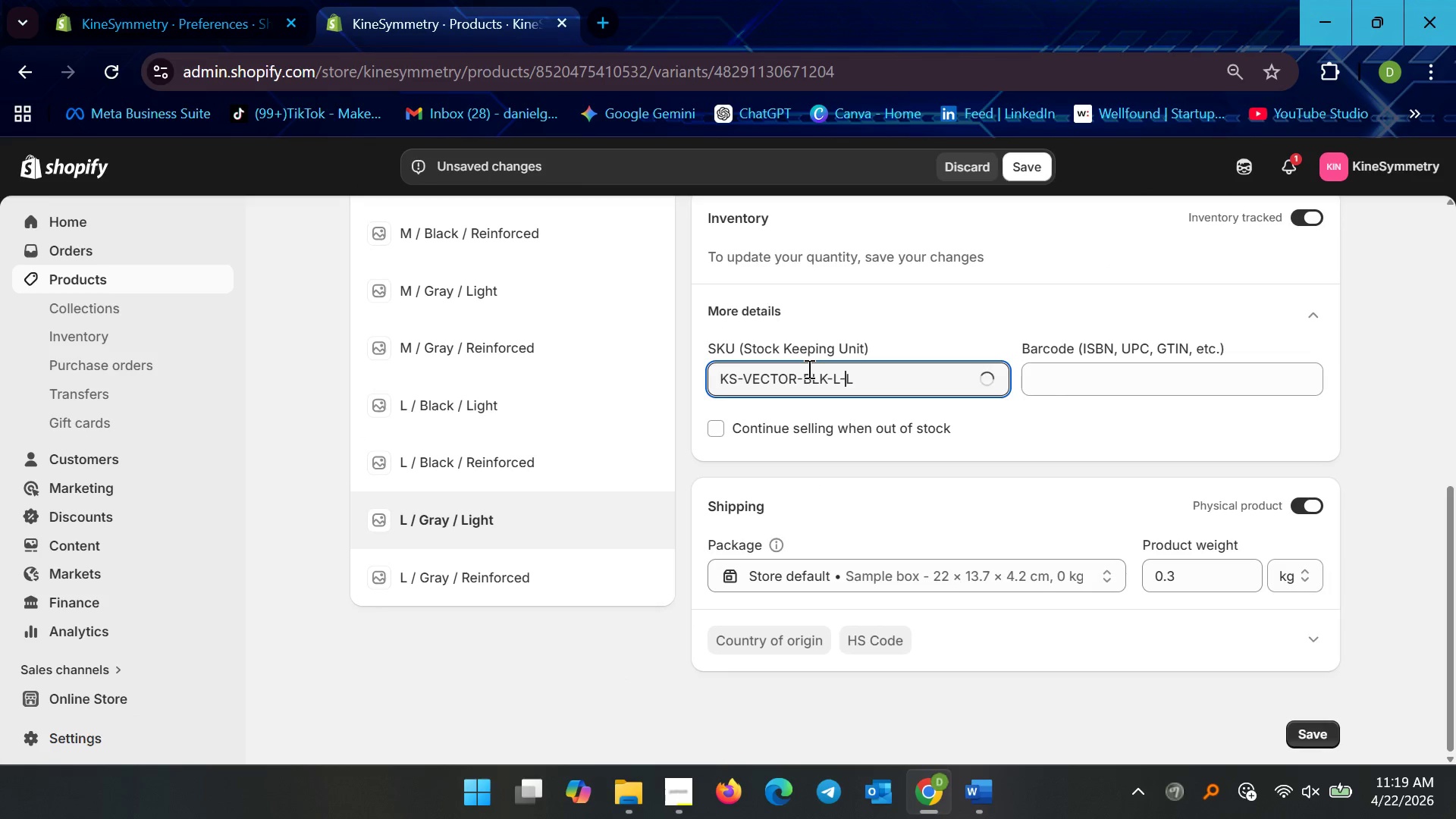 
key(ArrowLeft)
 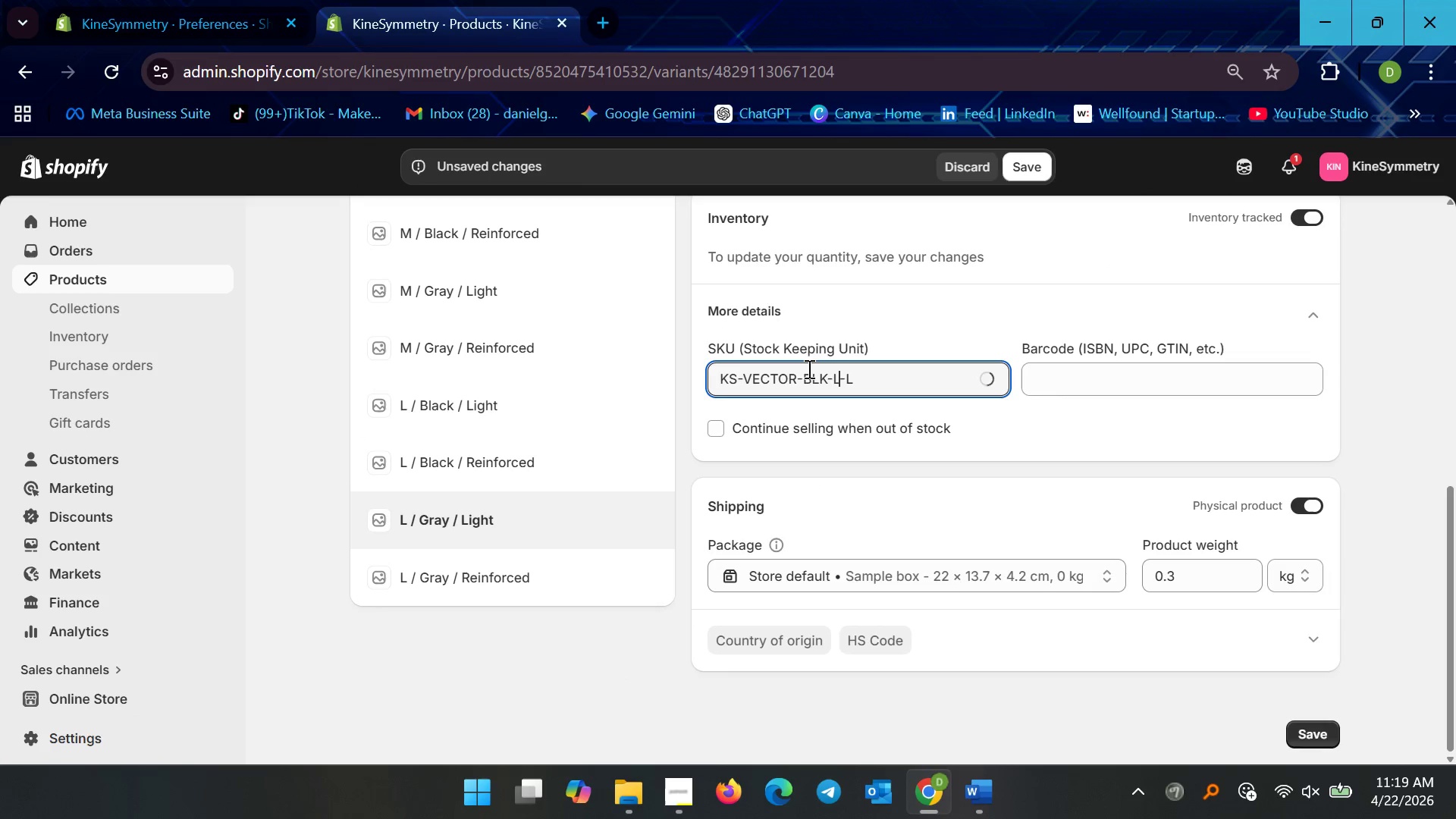 
key(ArrowLeft)
 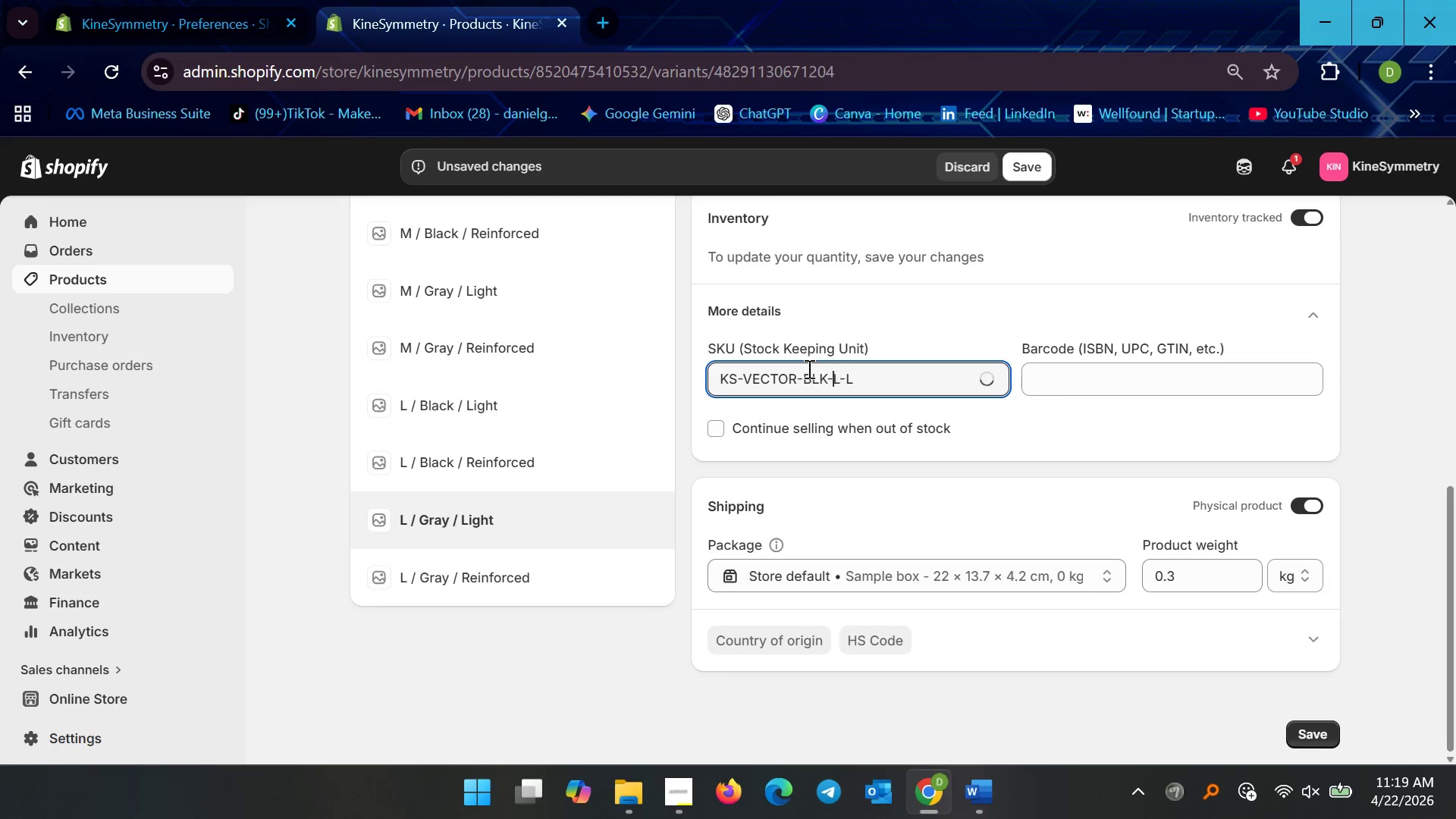 
key(ArrowLeft)
 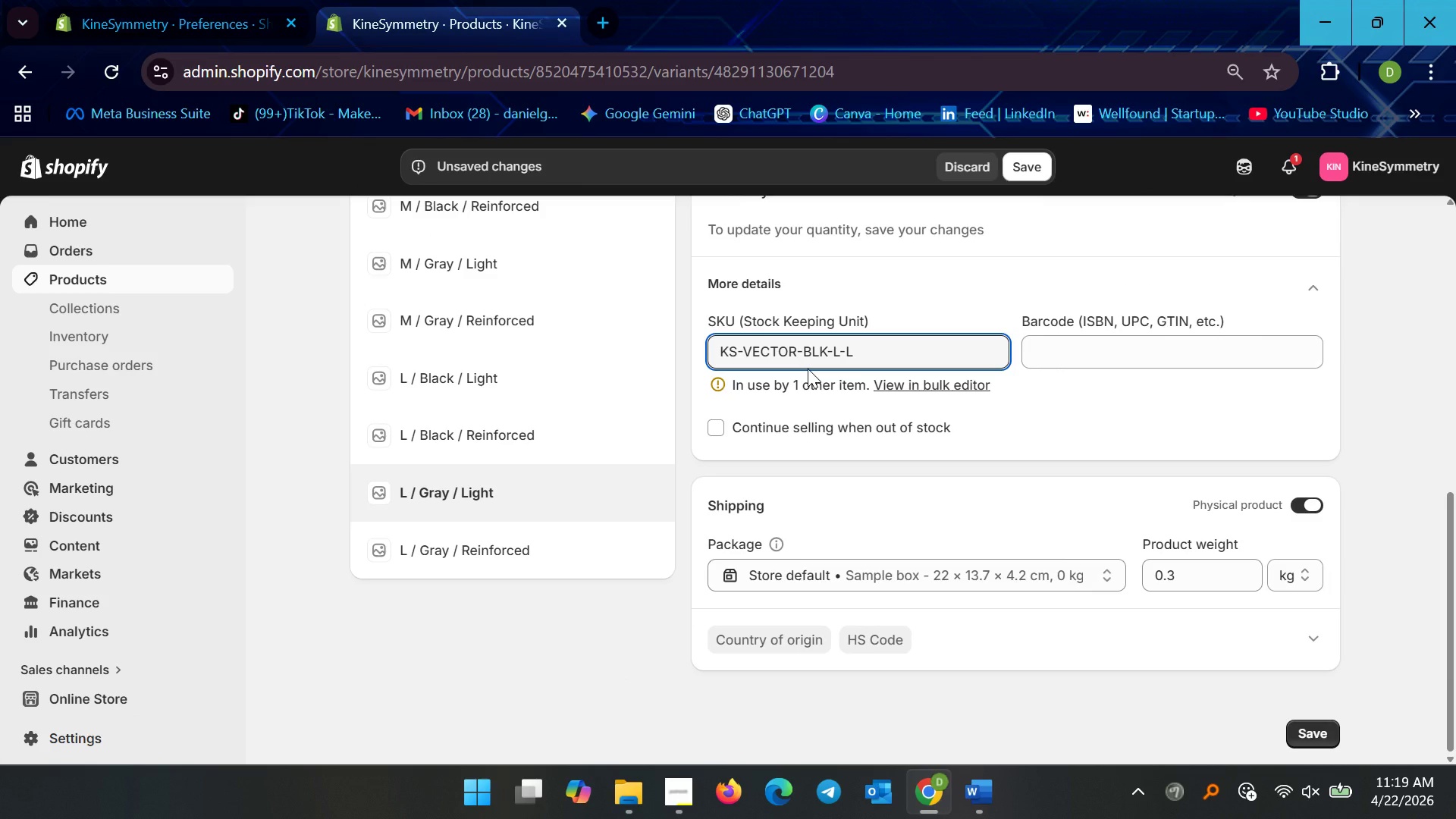 
key(Backspace)
key(Backspace)
key(Backspace)
type(GRY)
 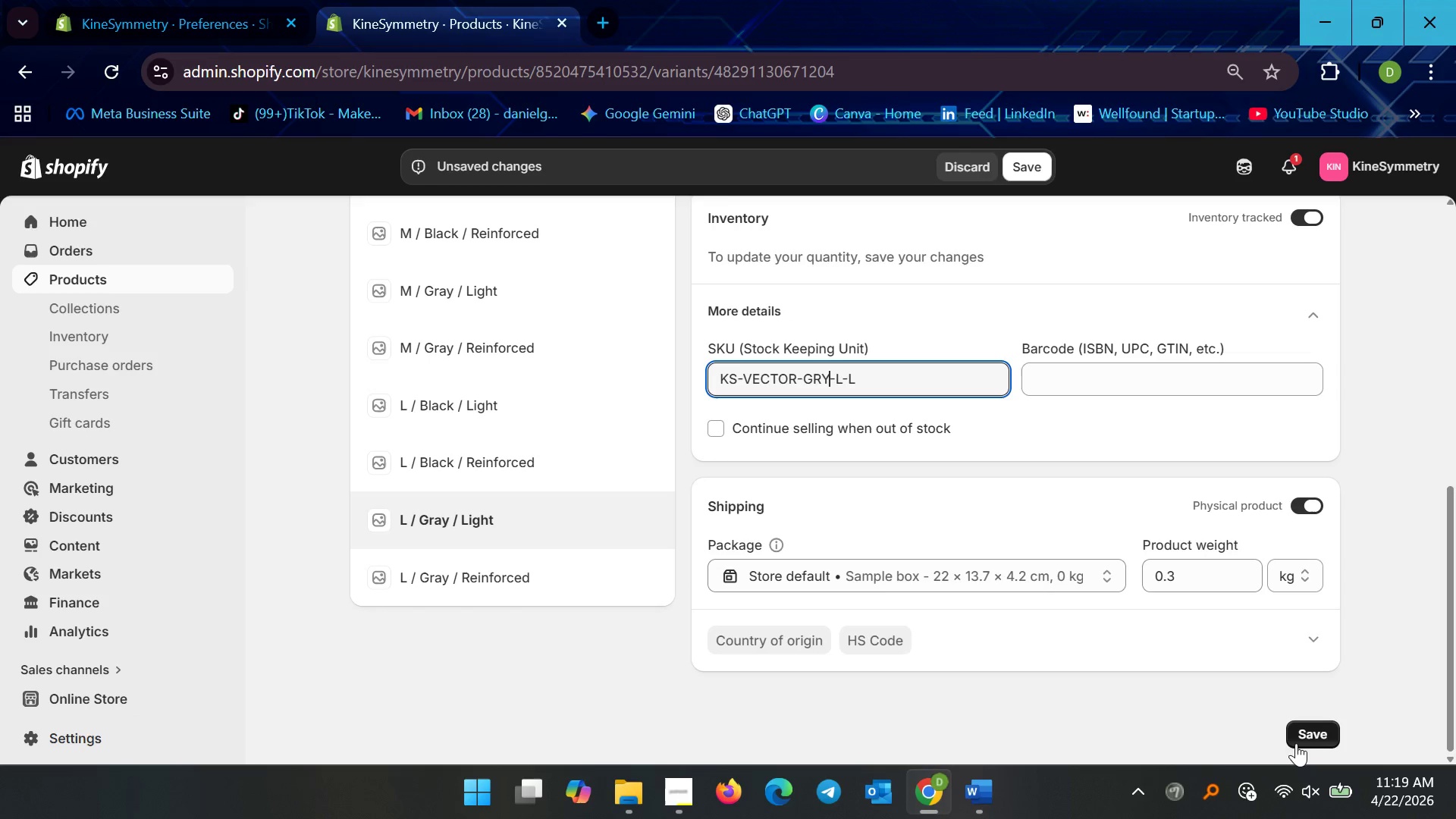 
left_click([1296, 737])
 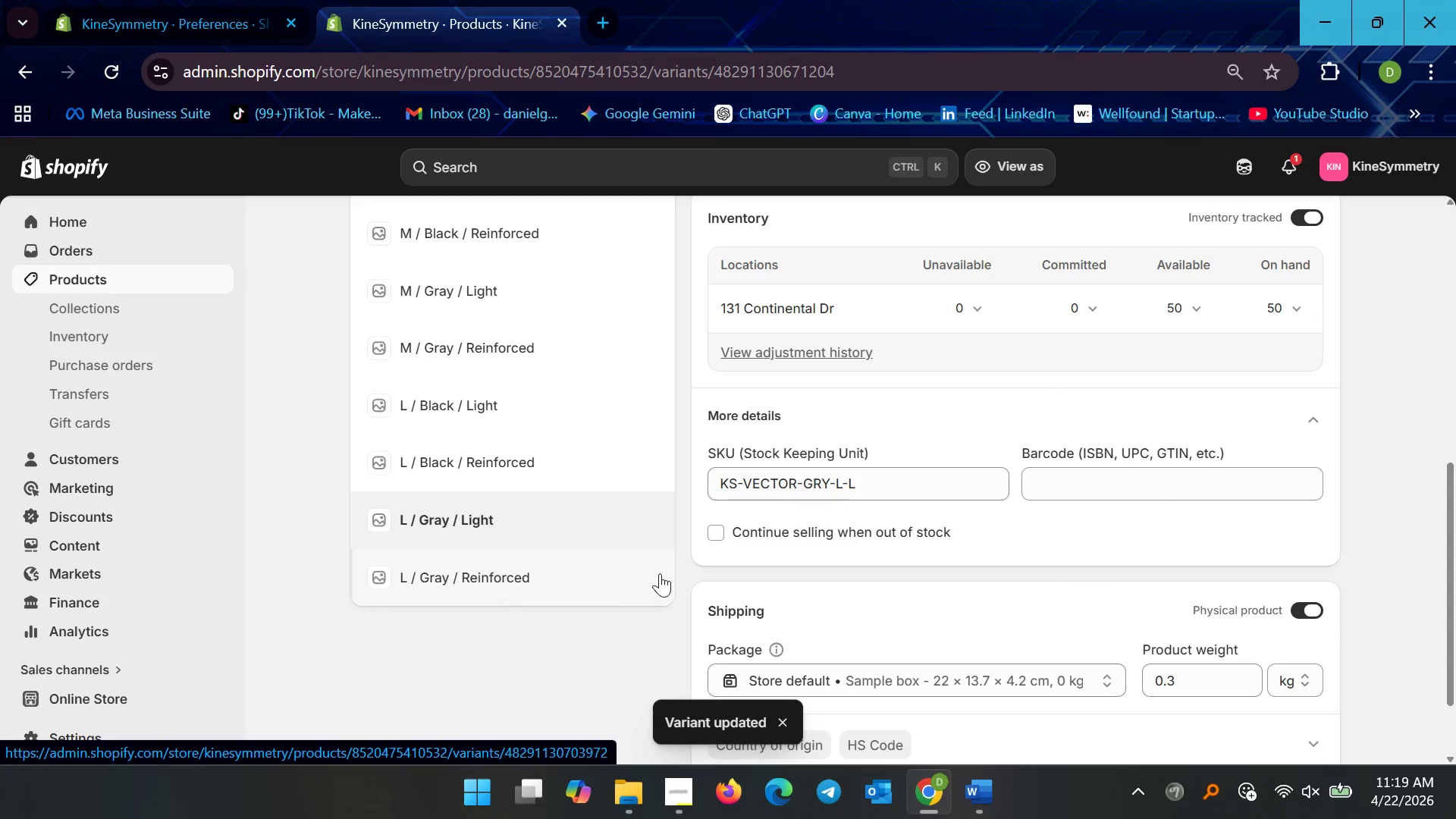 
wait(6.62)
 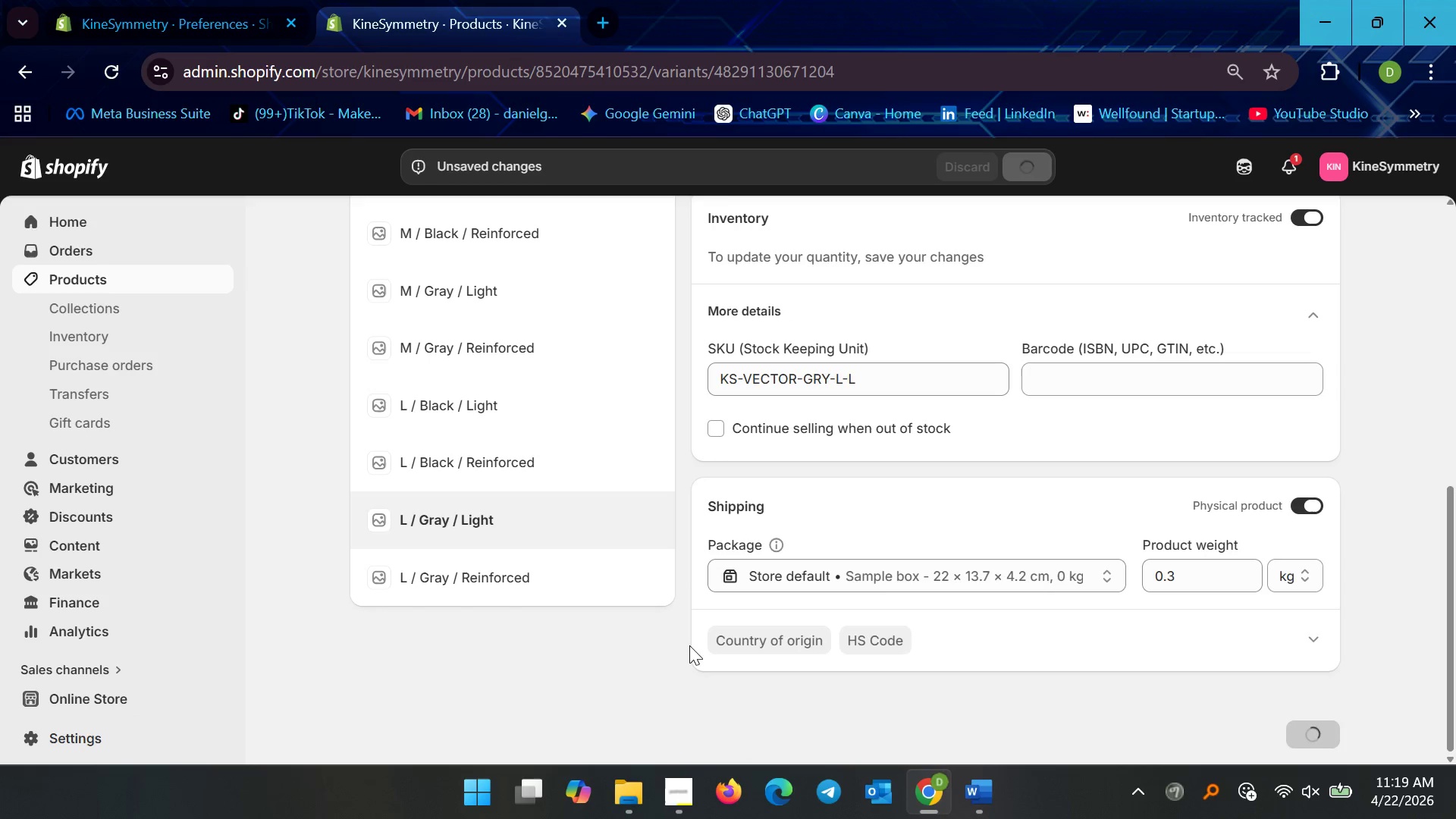 
scroll: coordinate [824, 626], scroll_direction: down, amount: 6.0
 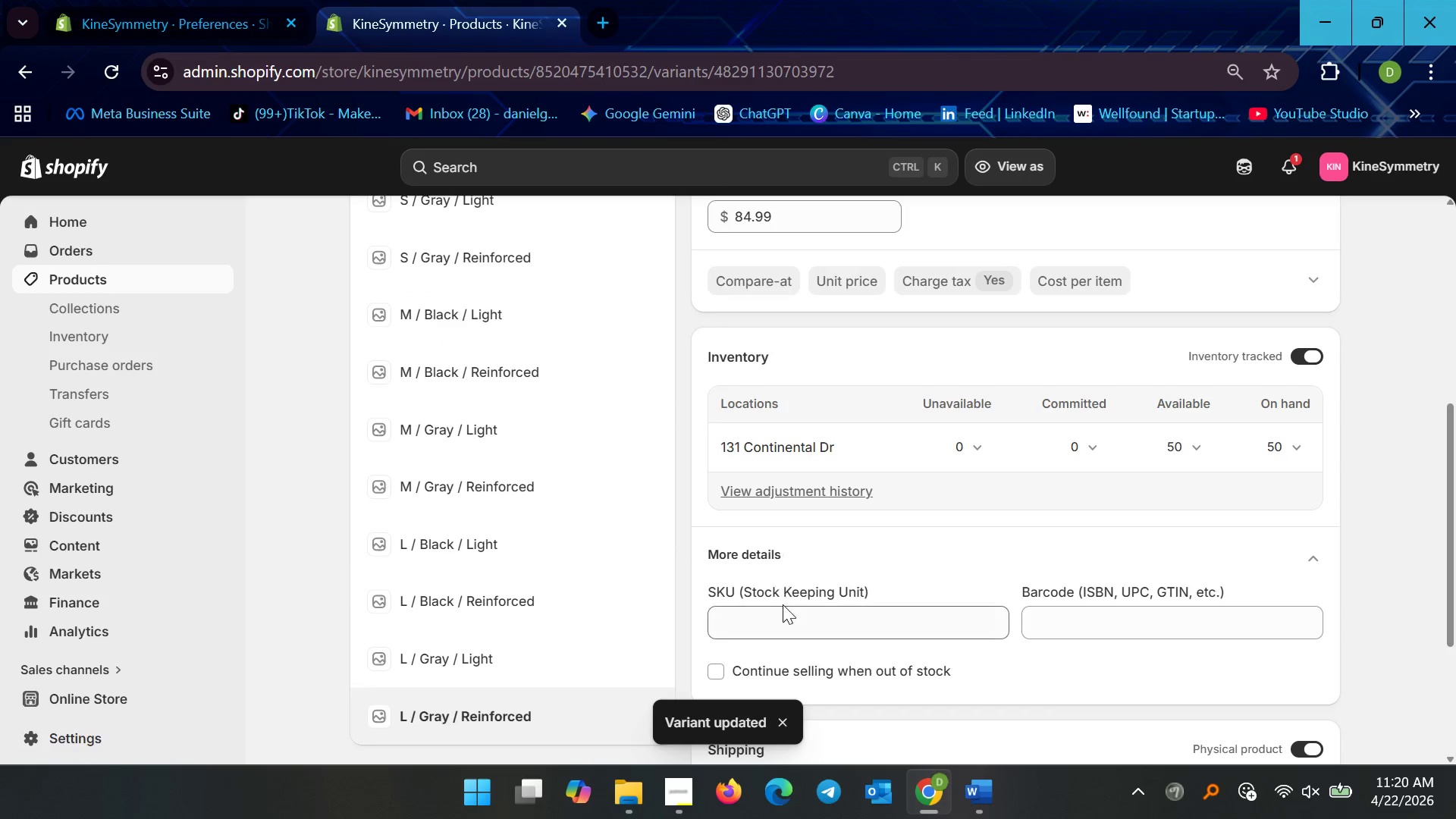 
left_click([783, 607])
 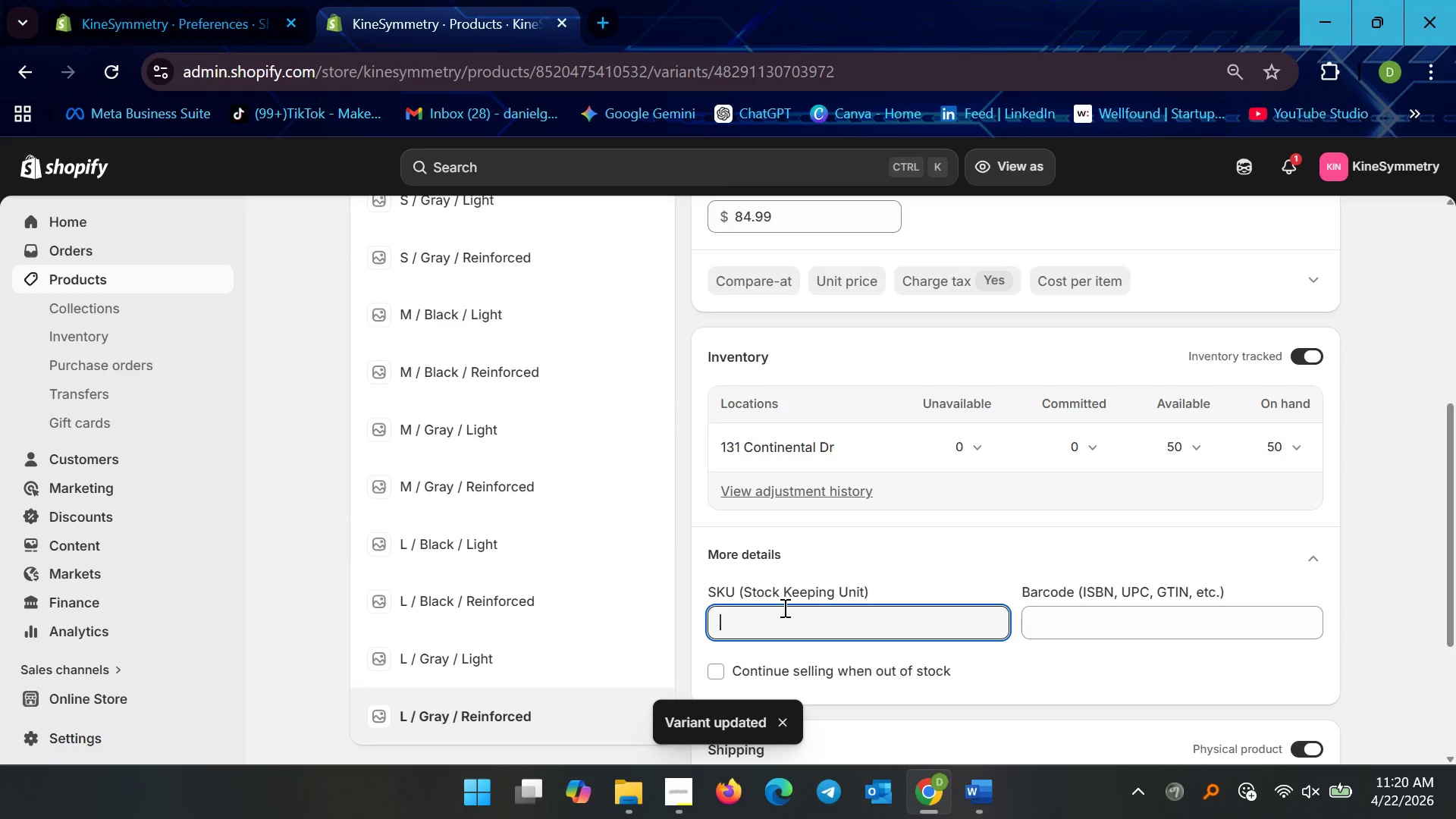 
key(Control+V)
 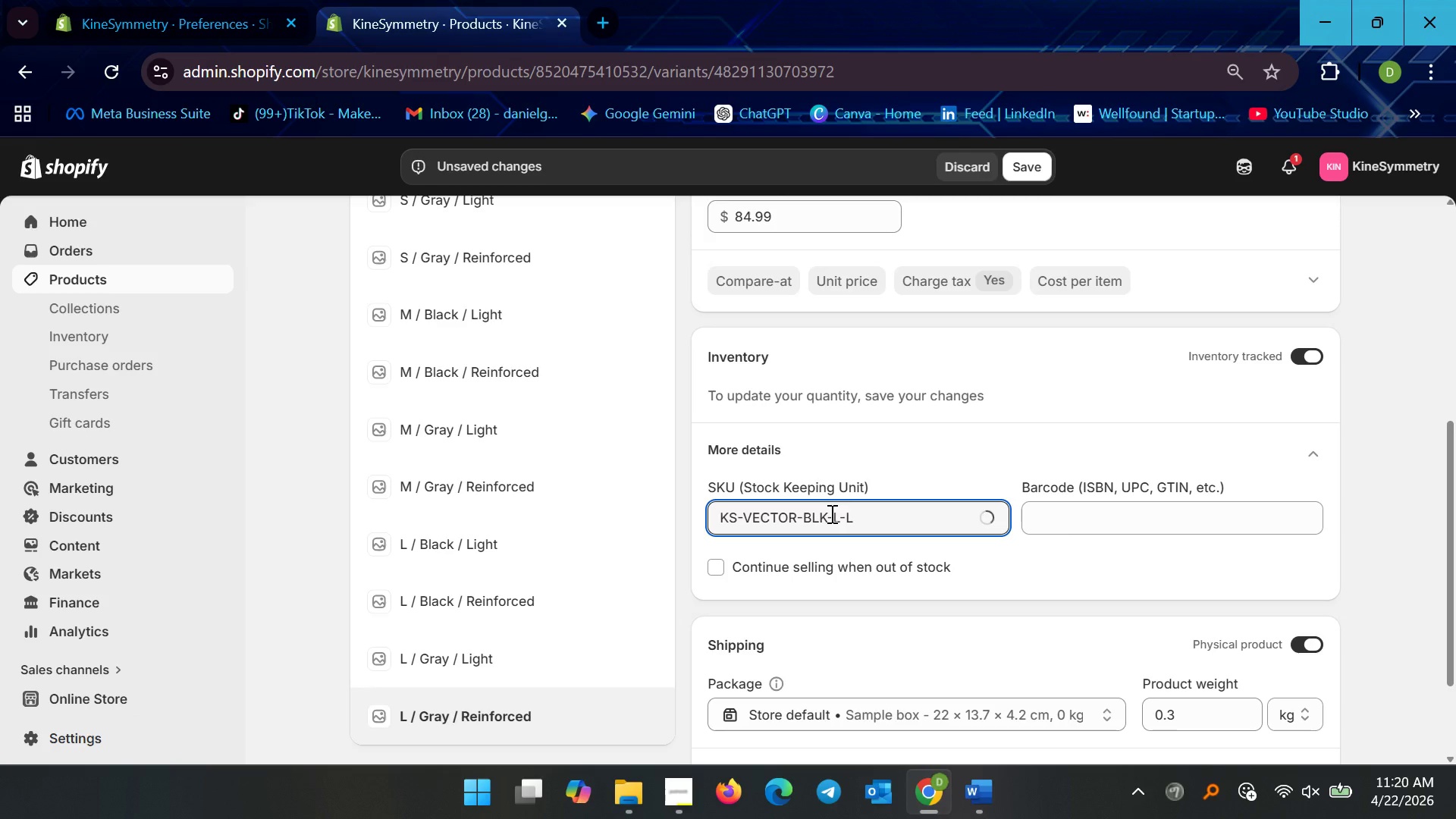 
left_click([830, 513])
 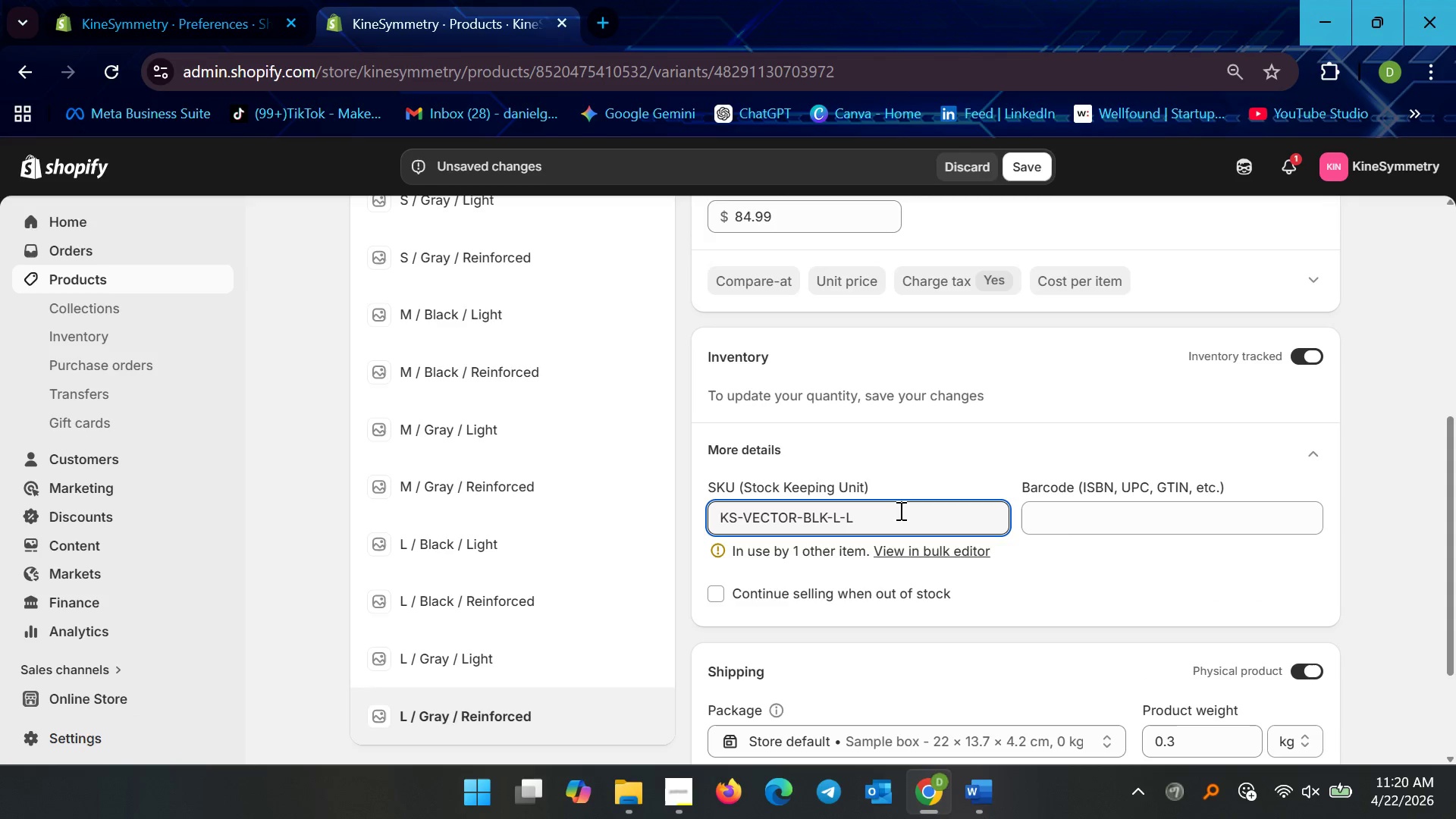 
key(ArrowLeft)
 